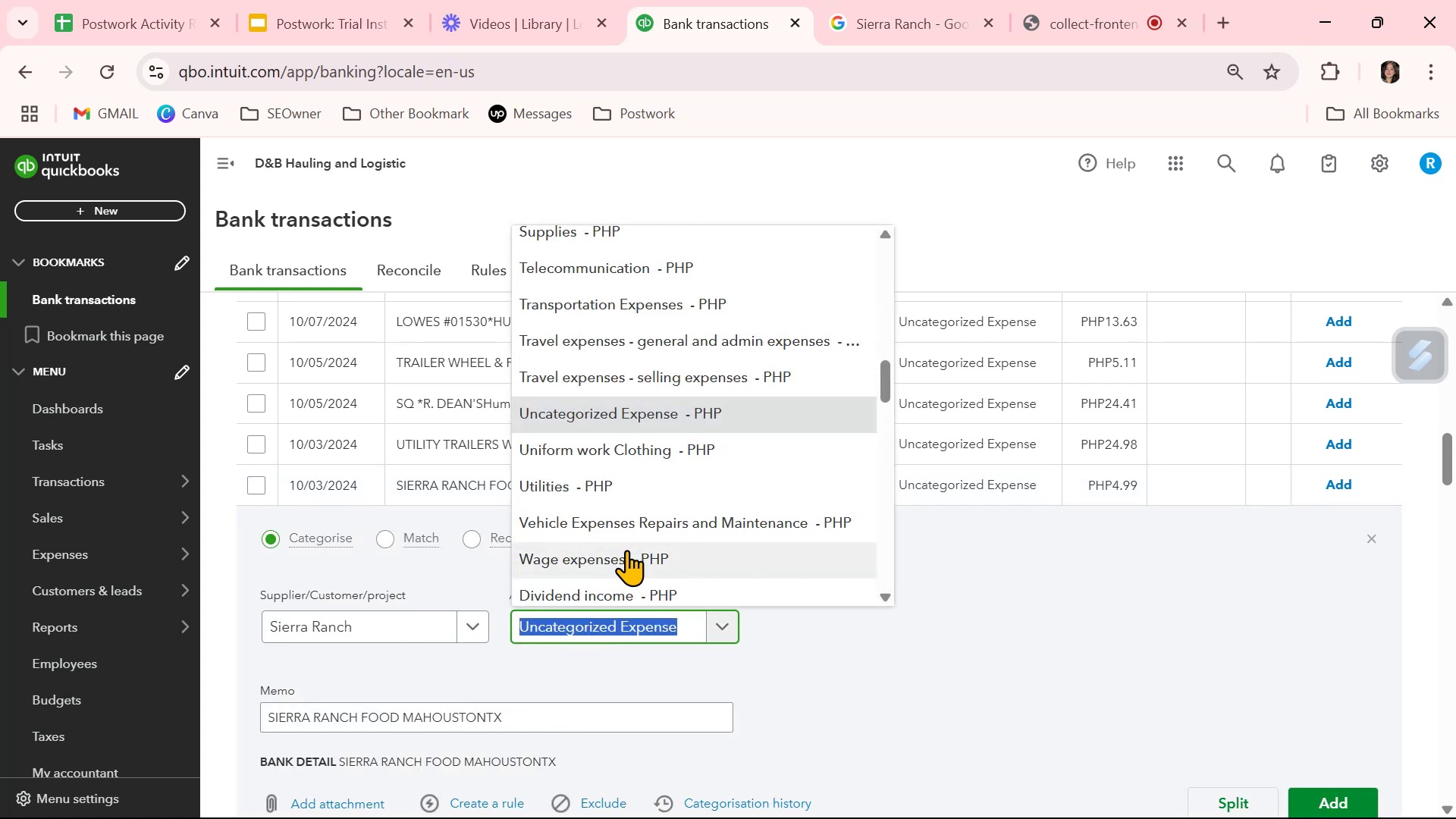 
scroll: coordinate [626, 550], scroll_direction: down, amount: 1.0
 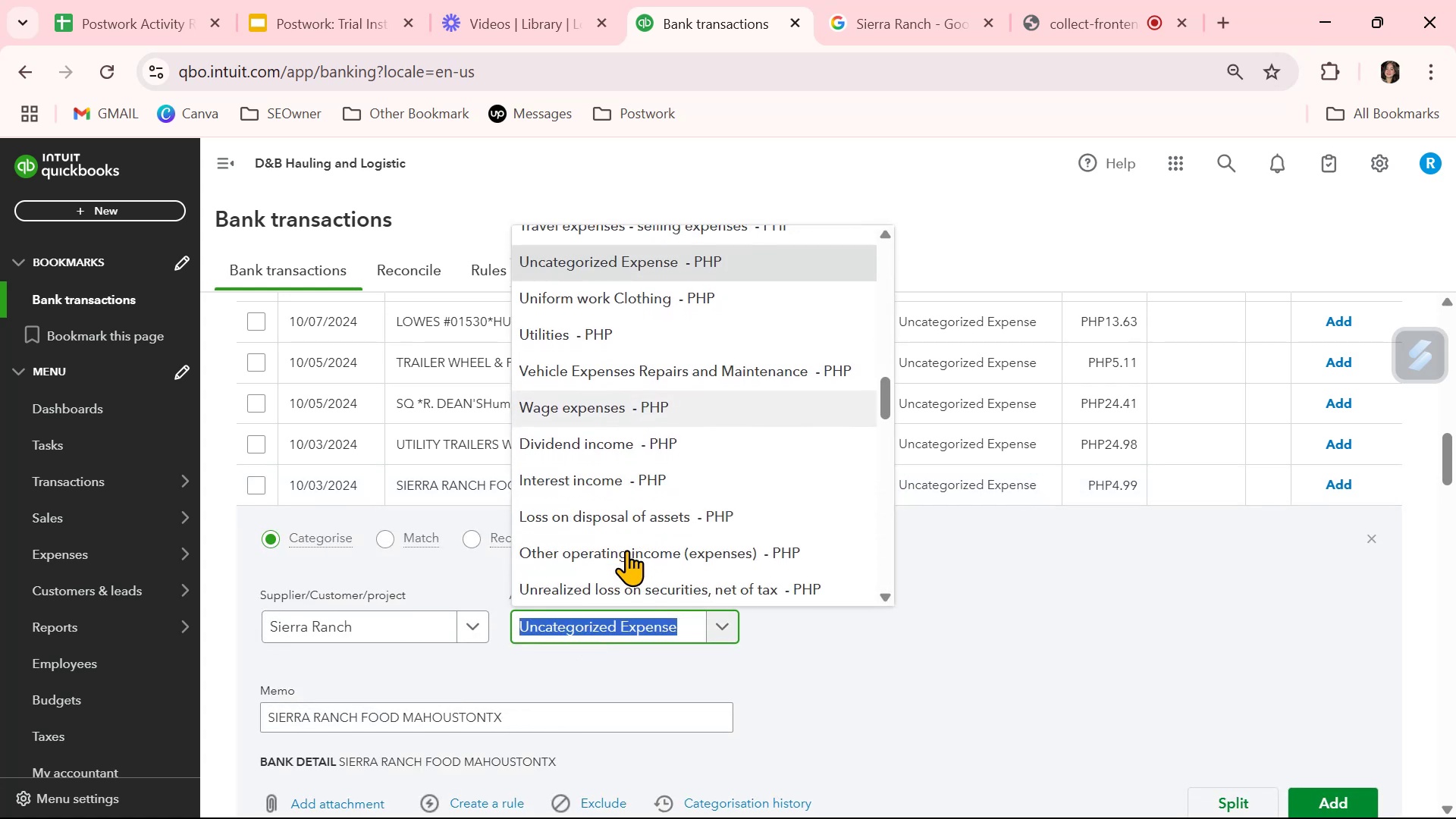 
scroll: coordinate [626, 550], scroll_direction: up, amount: 1.0
 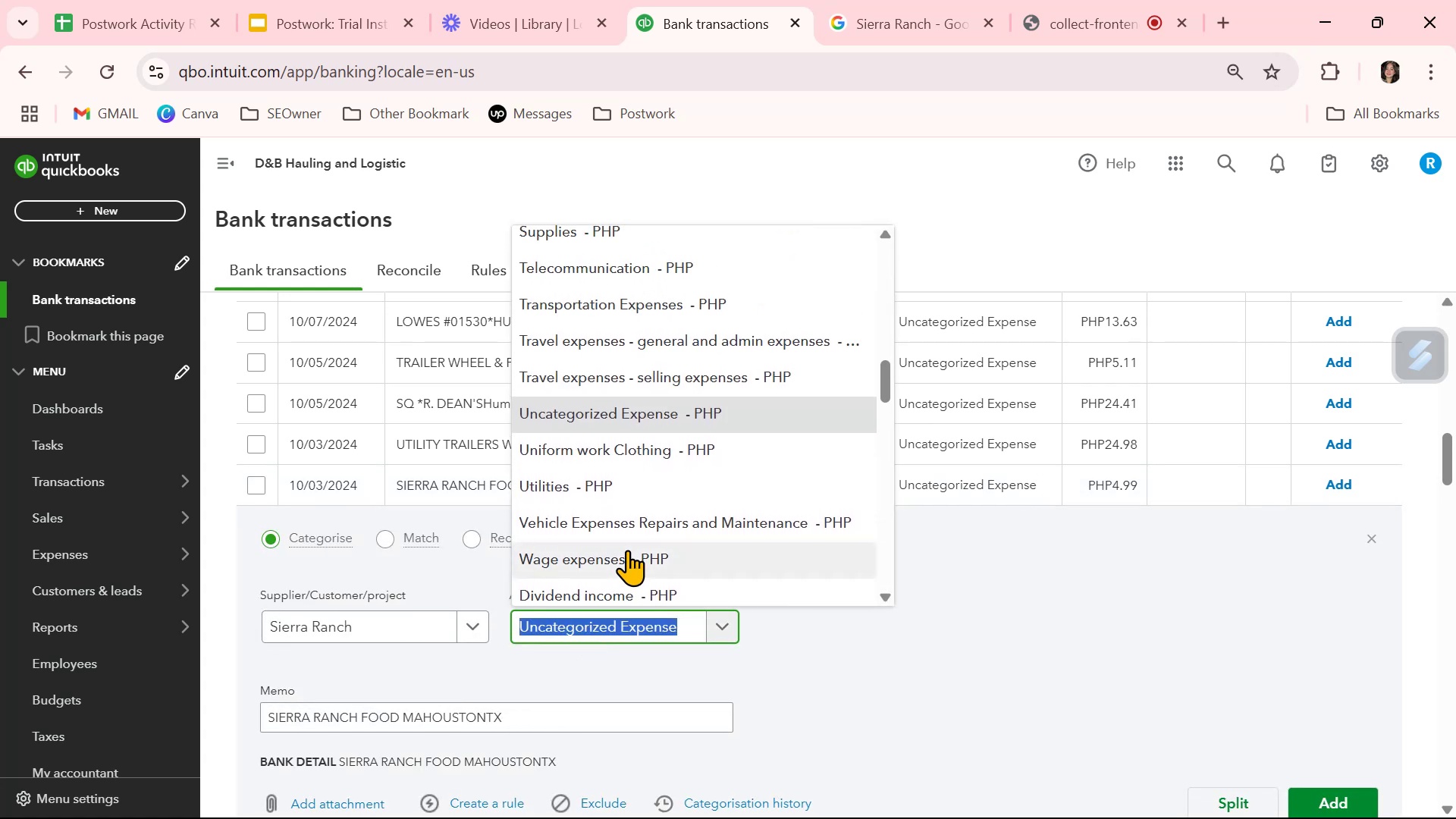 
scroll: coordinate [627, 550], scroll_direction: down, amount: 4.0
 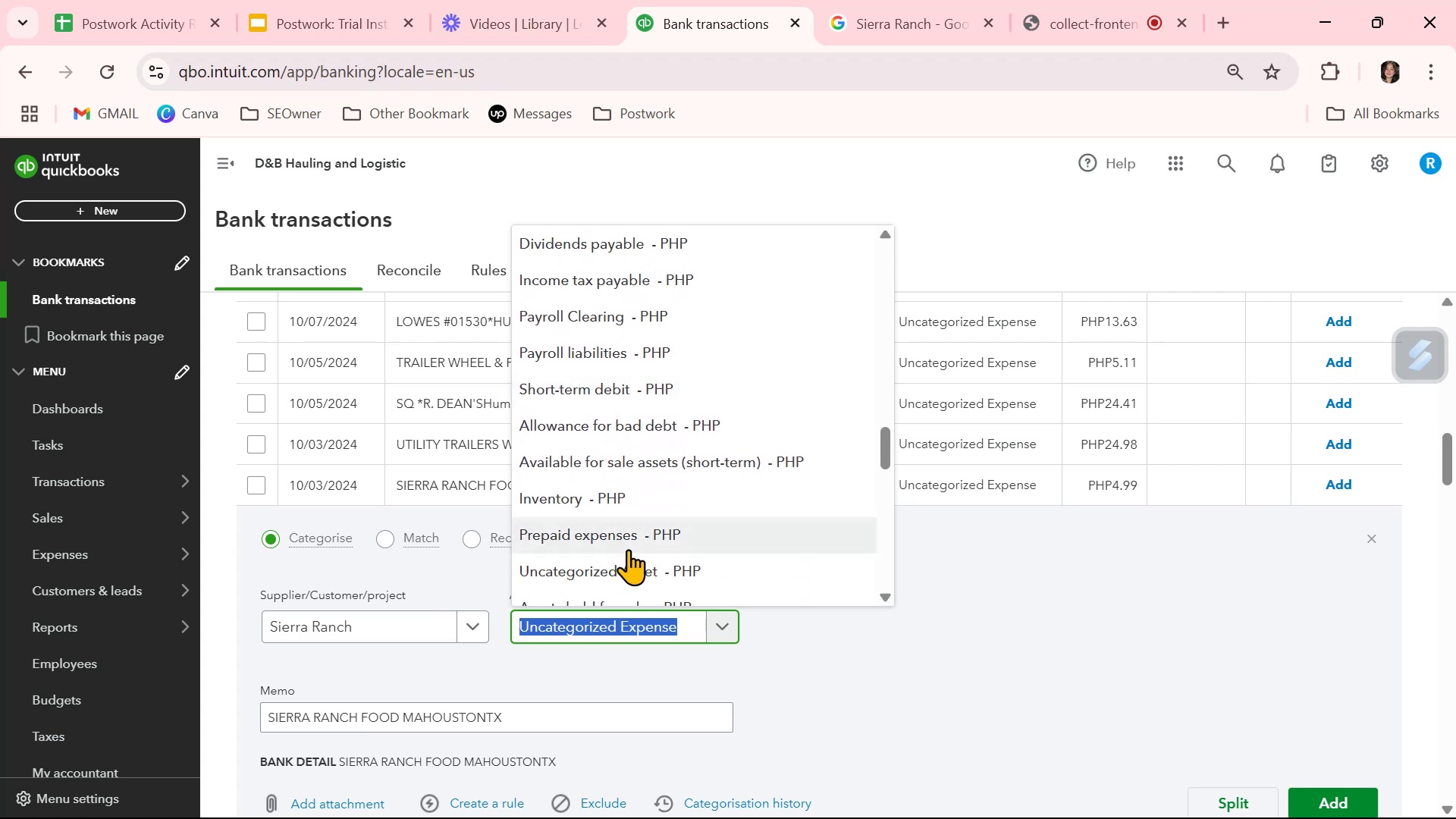 
wait(5.19)
 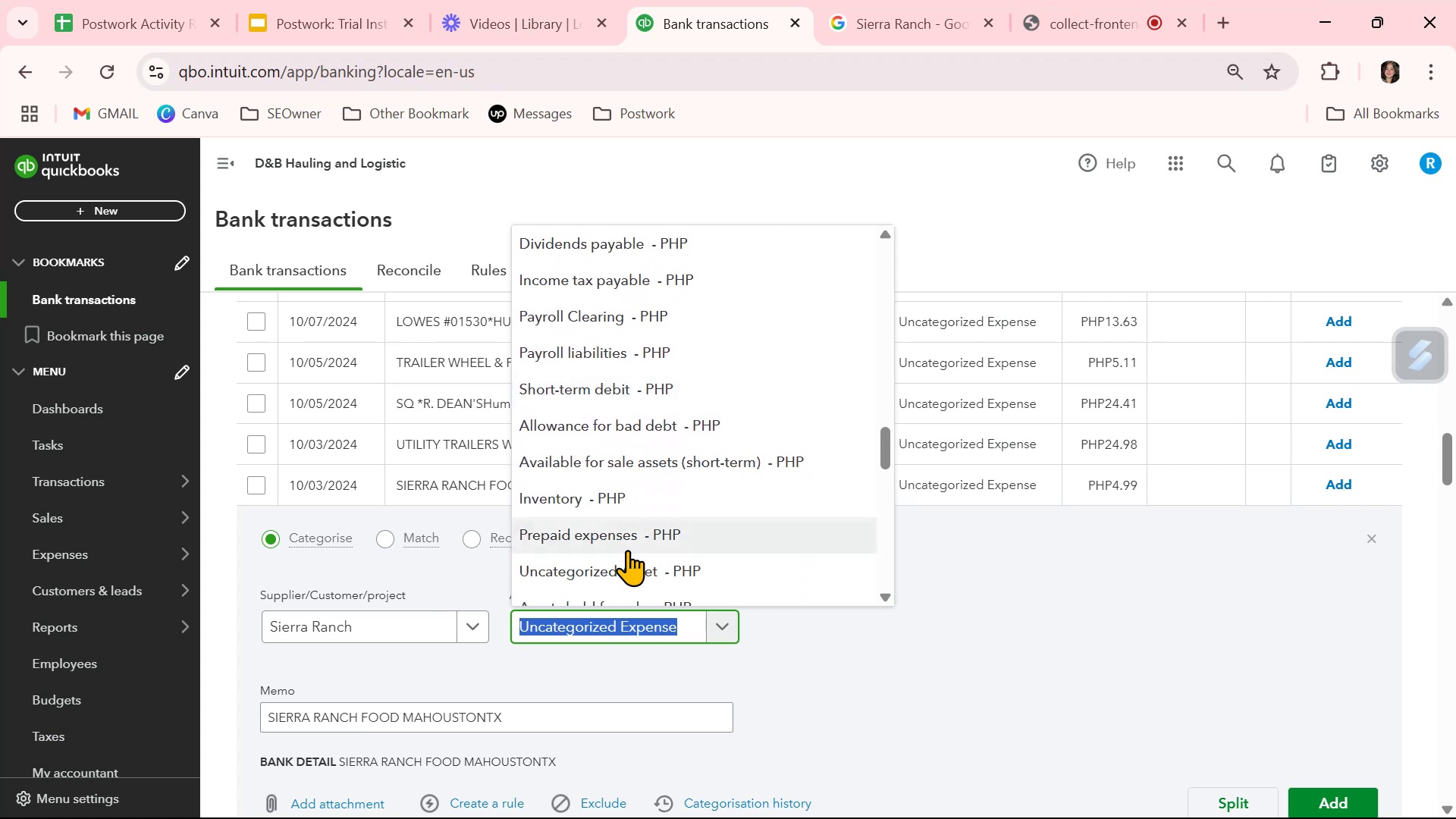 
scroll: coordinate [629, 547], scroll_direction: down, amount: 5.0
 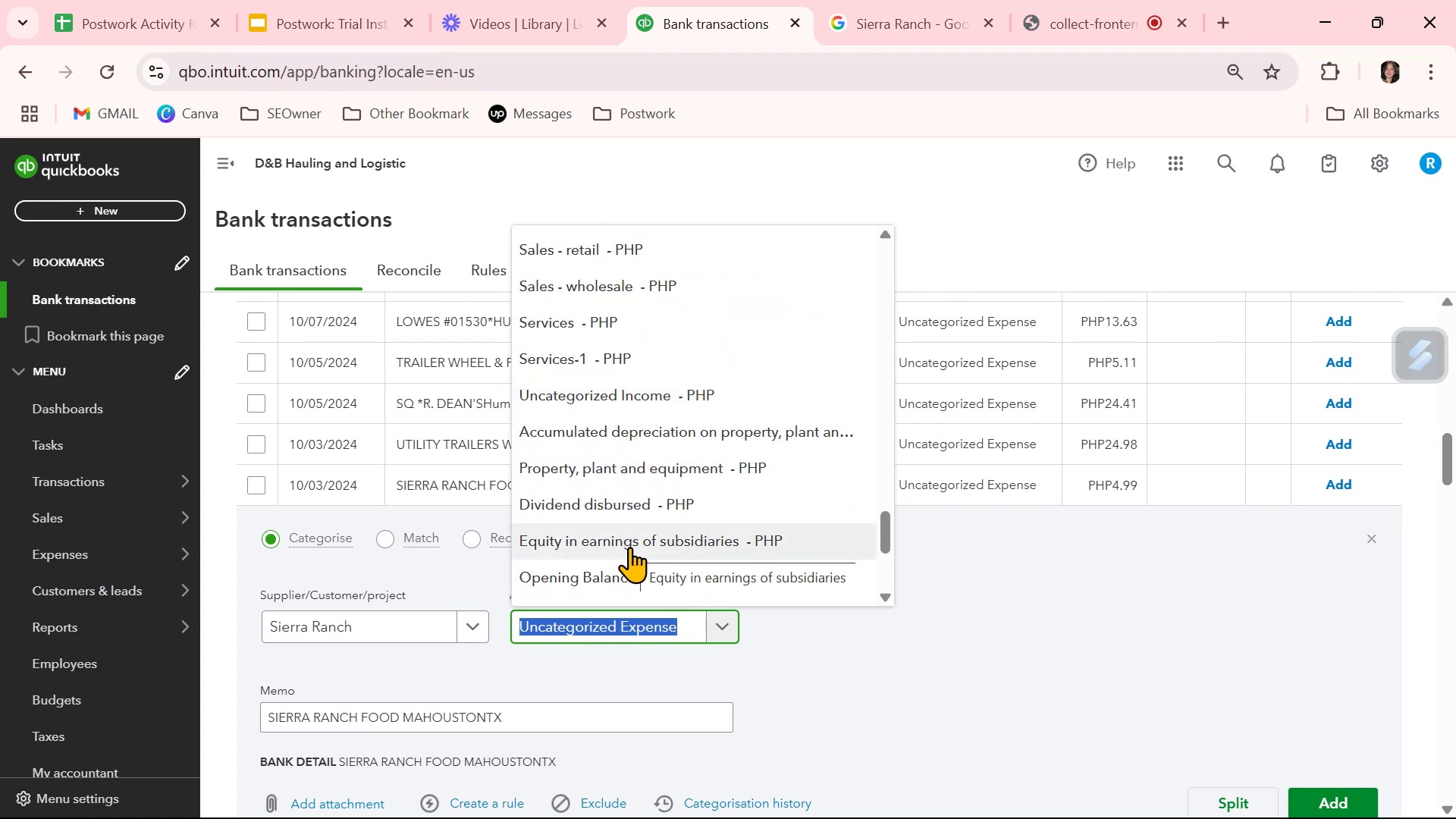 
wait(5.91)
 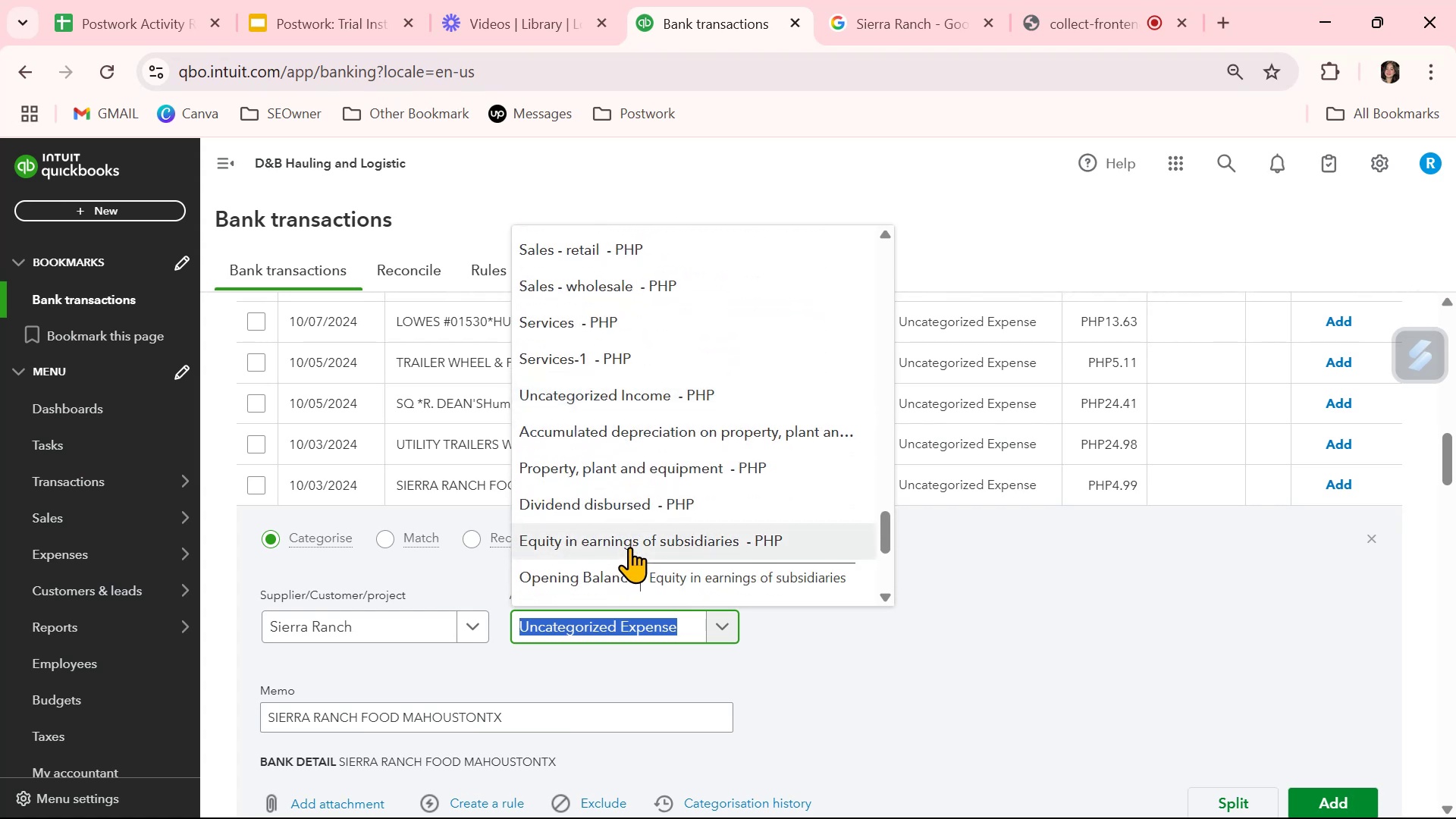 
scroll: coordinate [631, 544], scroll_direction: down, amount: 4.0
 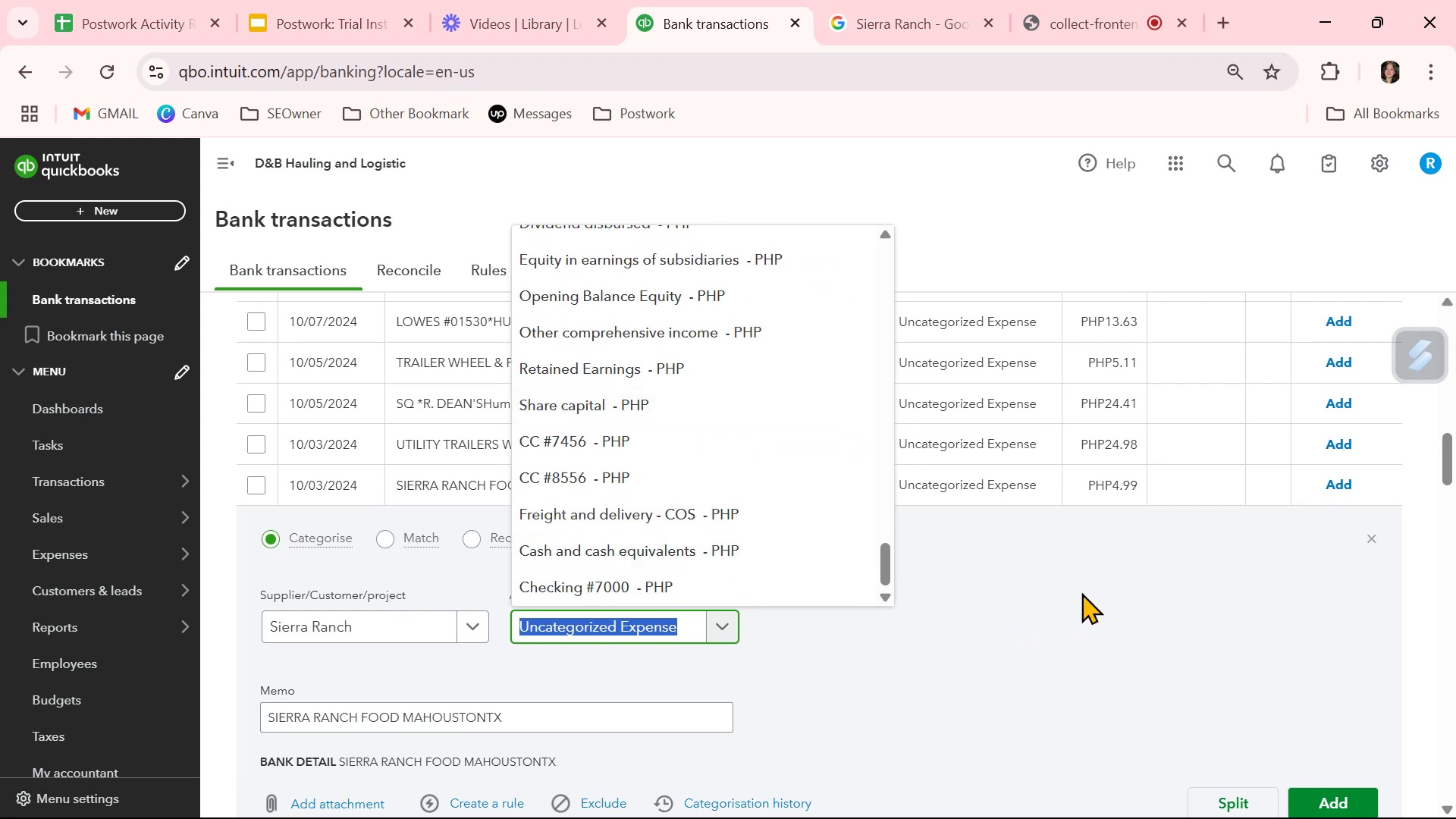 
left_click([1081, 592])
 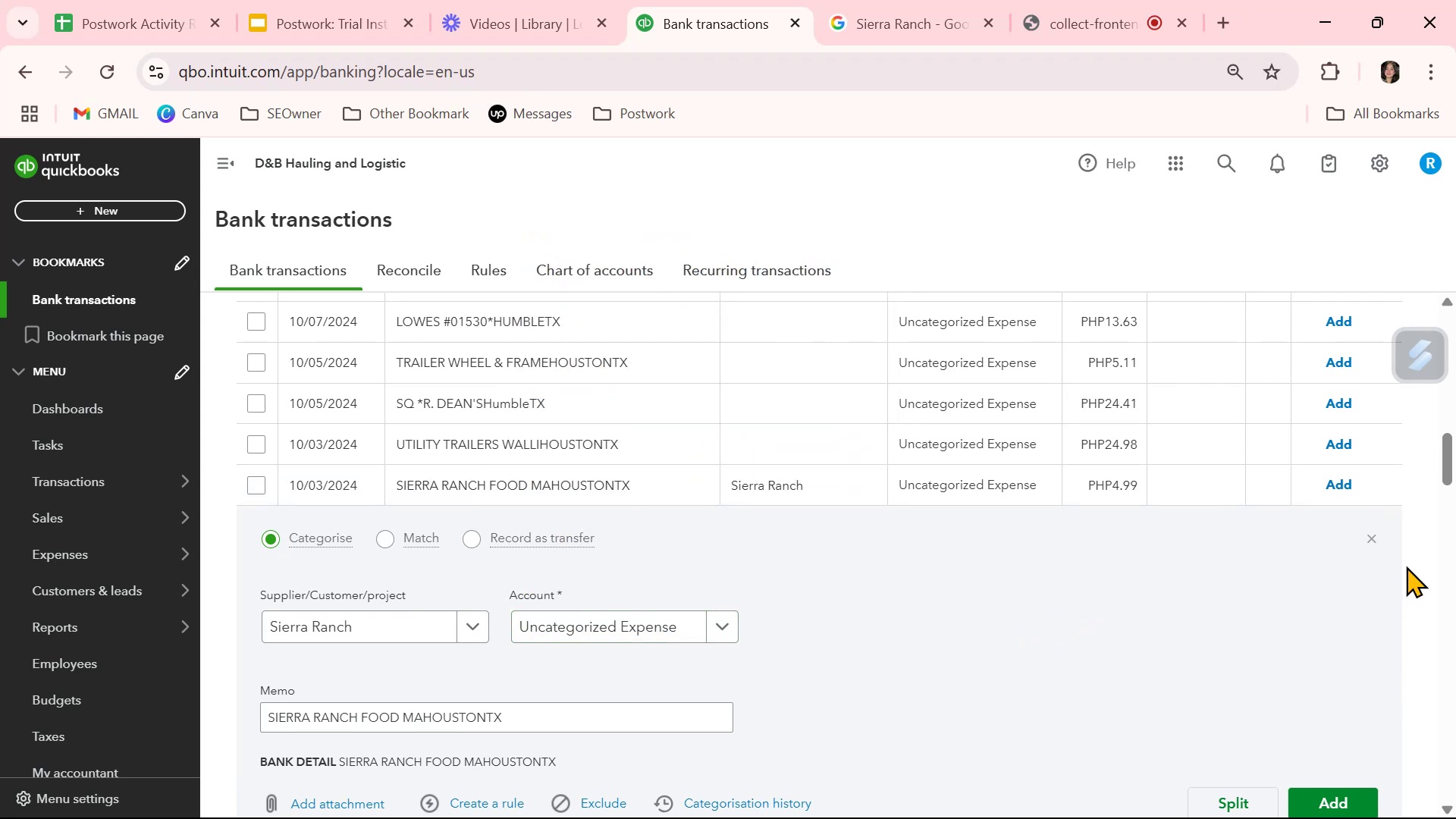 
left_click([1371, 539])
 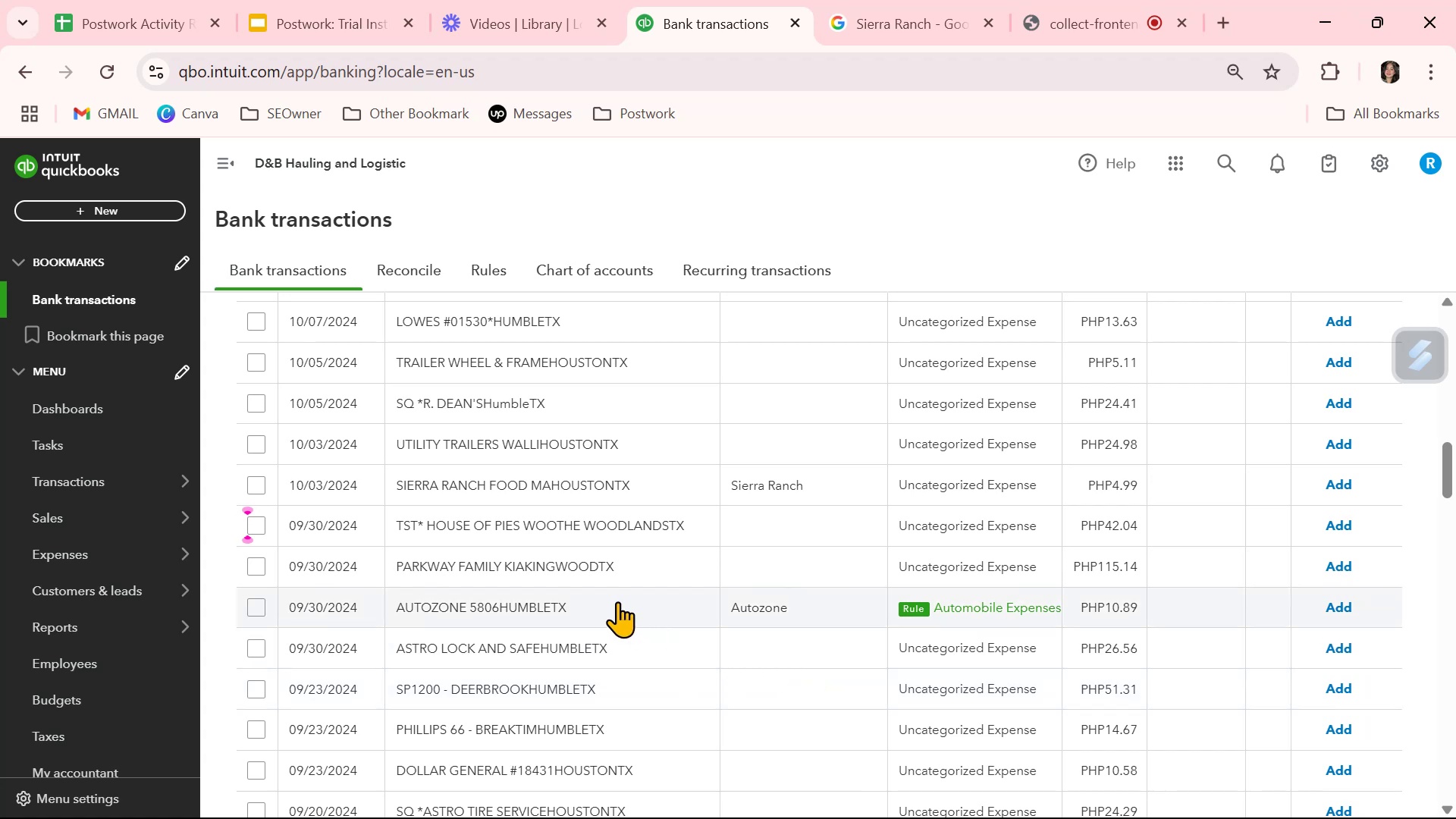 
left_click([617, 601])
 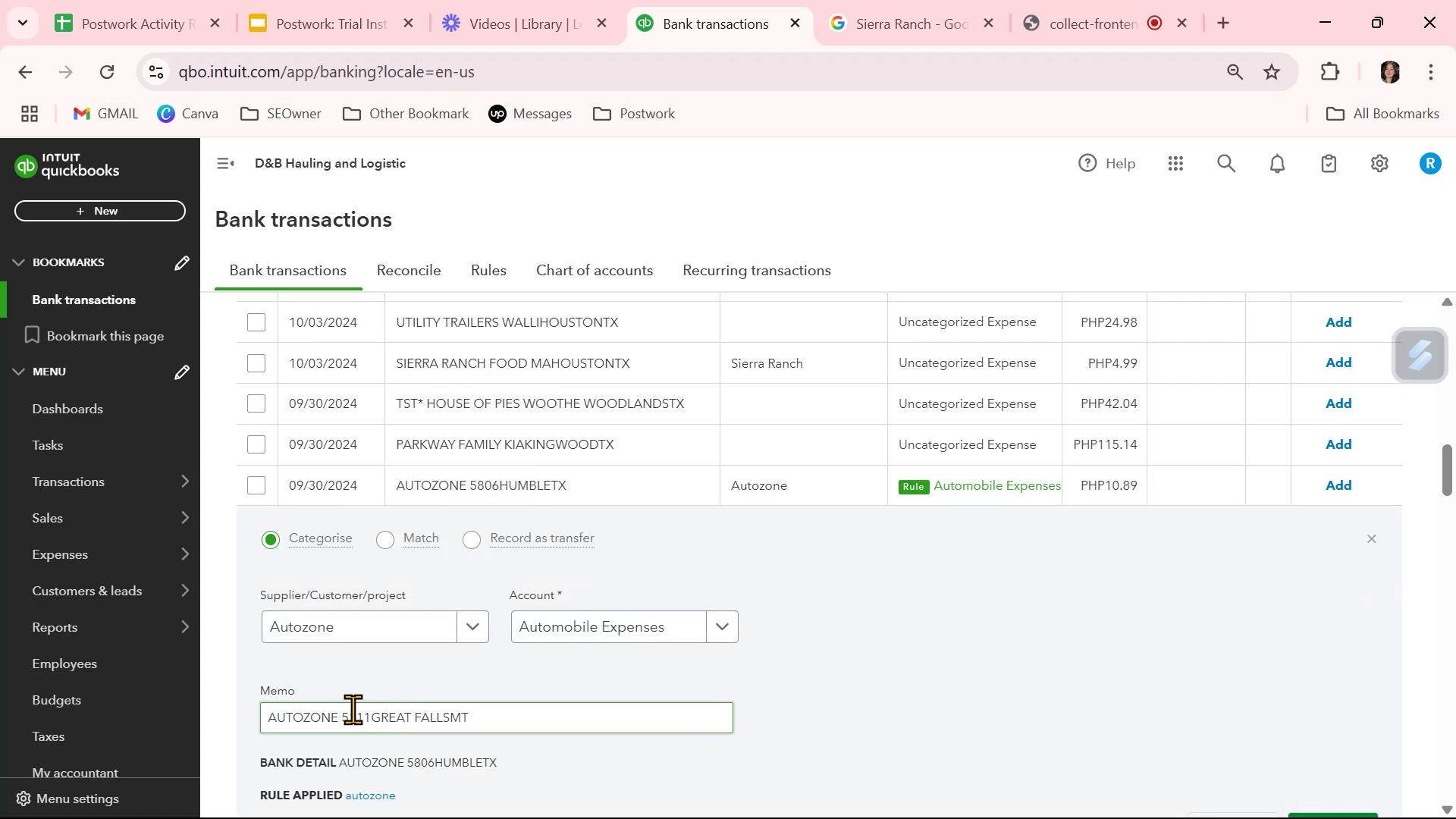 
double_click([339, 714])
 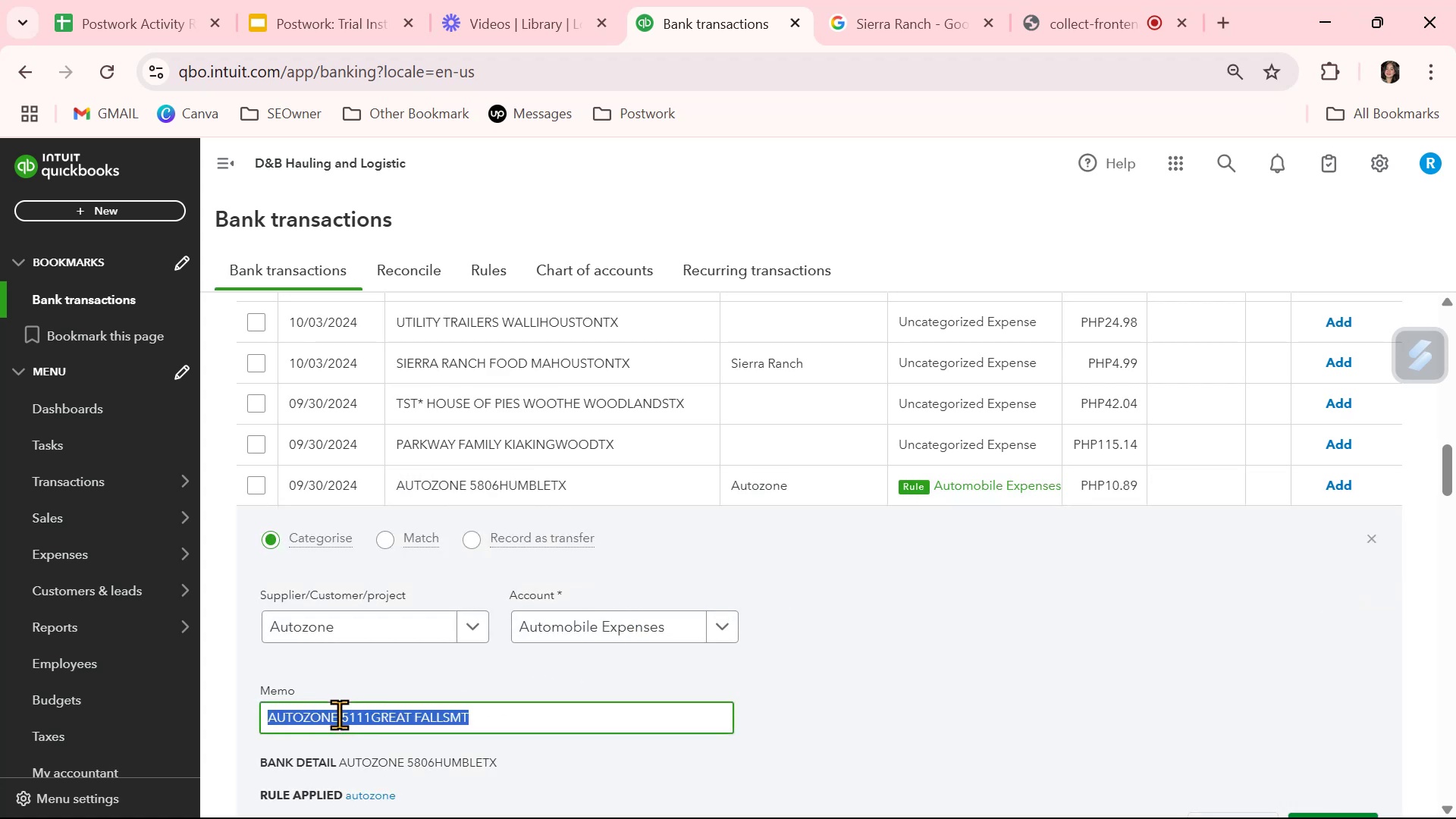 
triple_click([339, 714])
 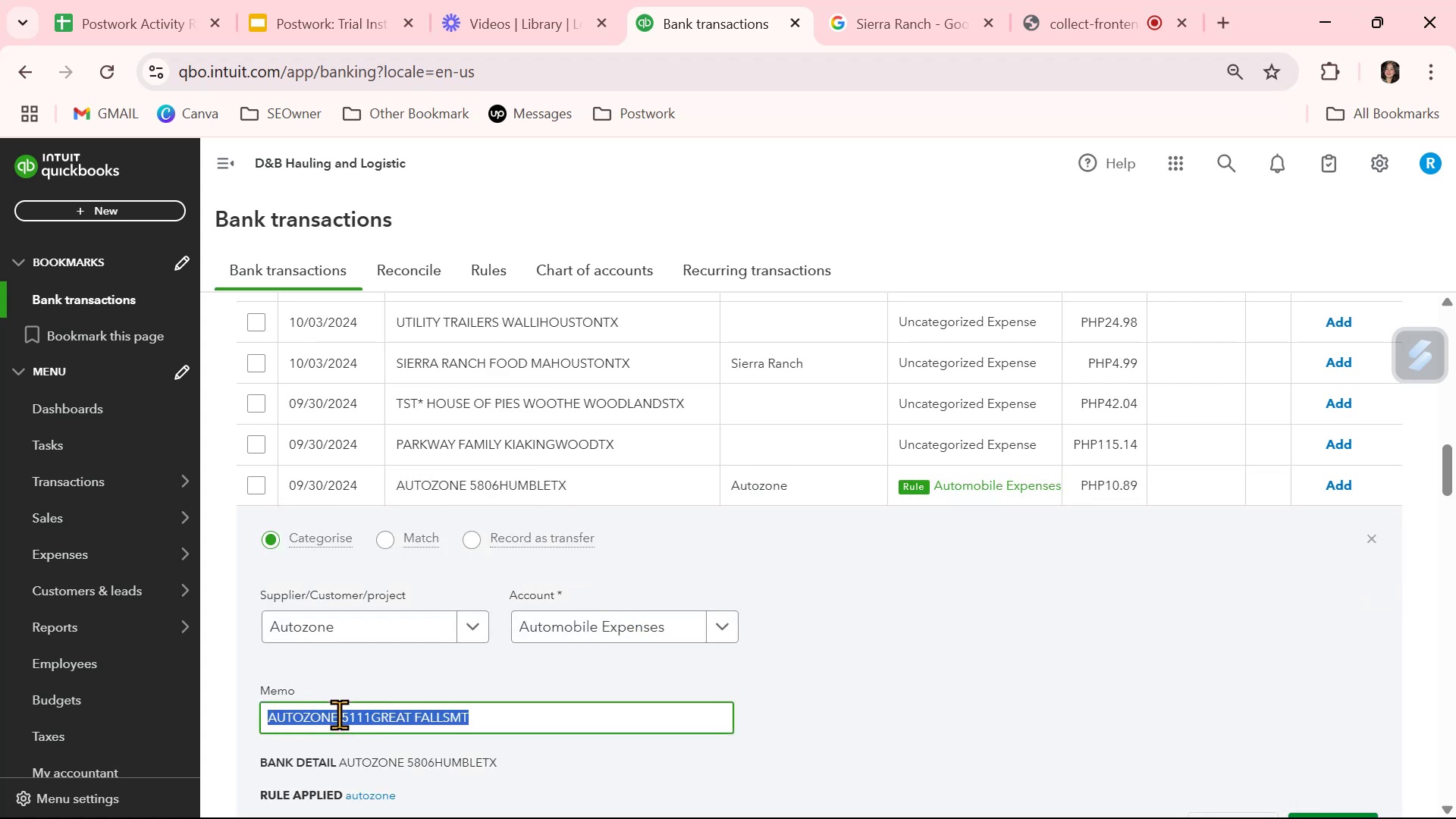 
key(Control+ControlLeft)
 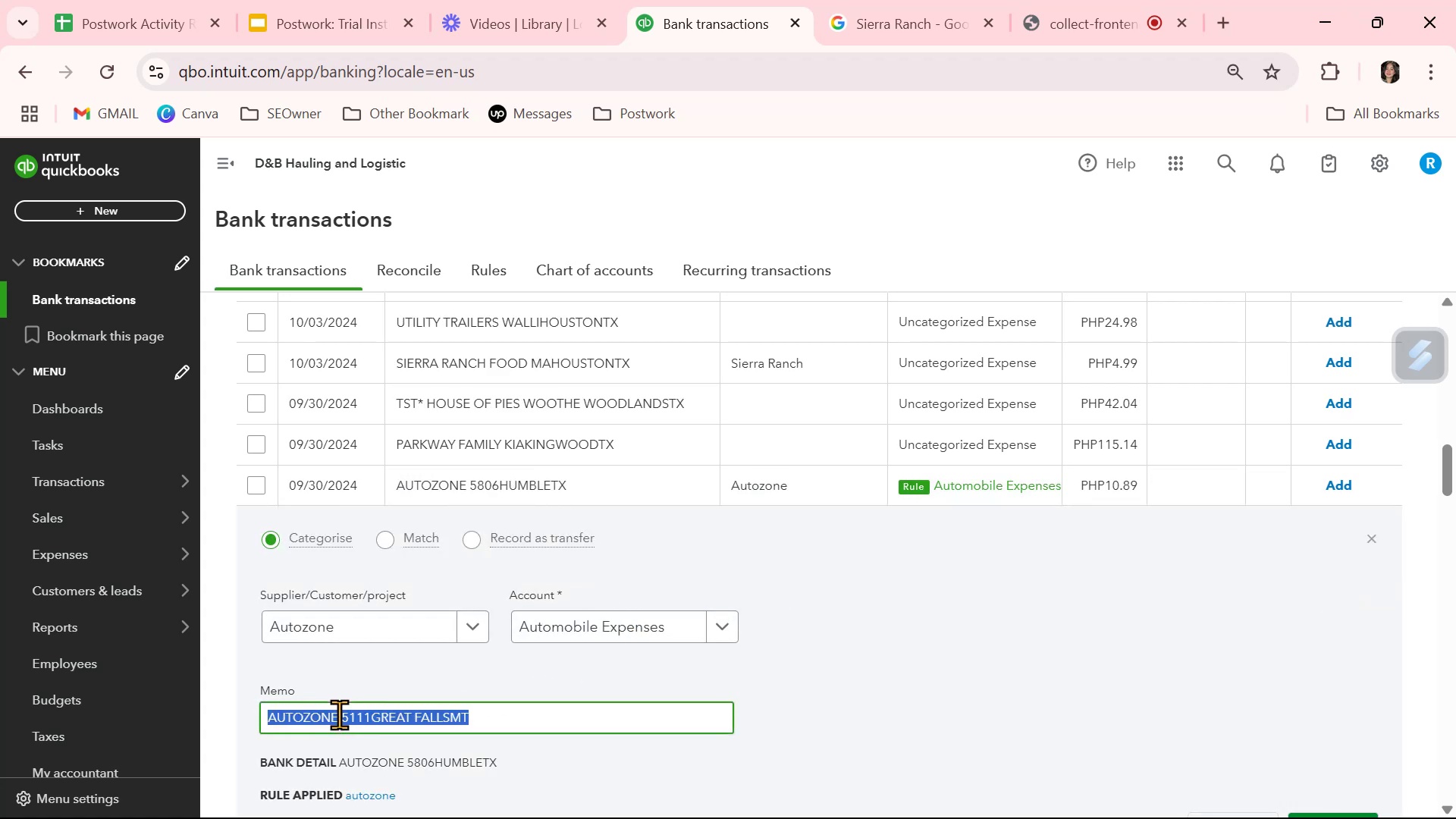 
key(Control+C)
 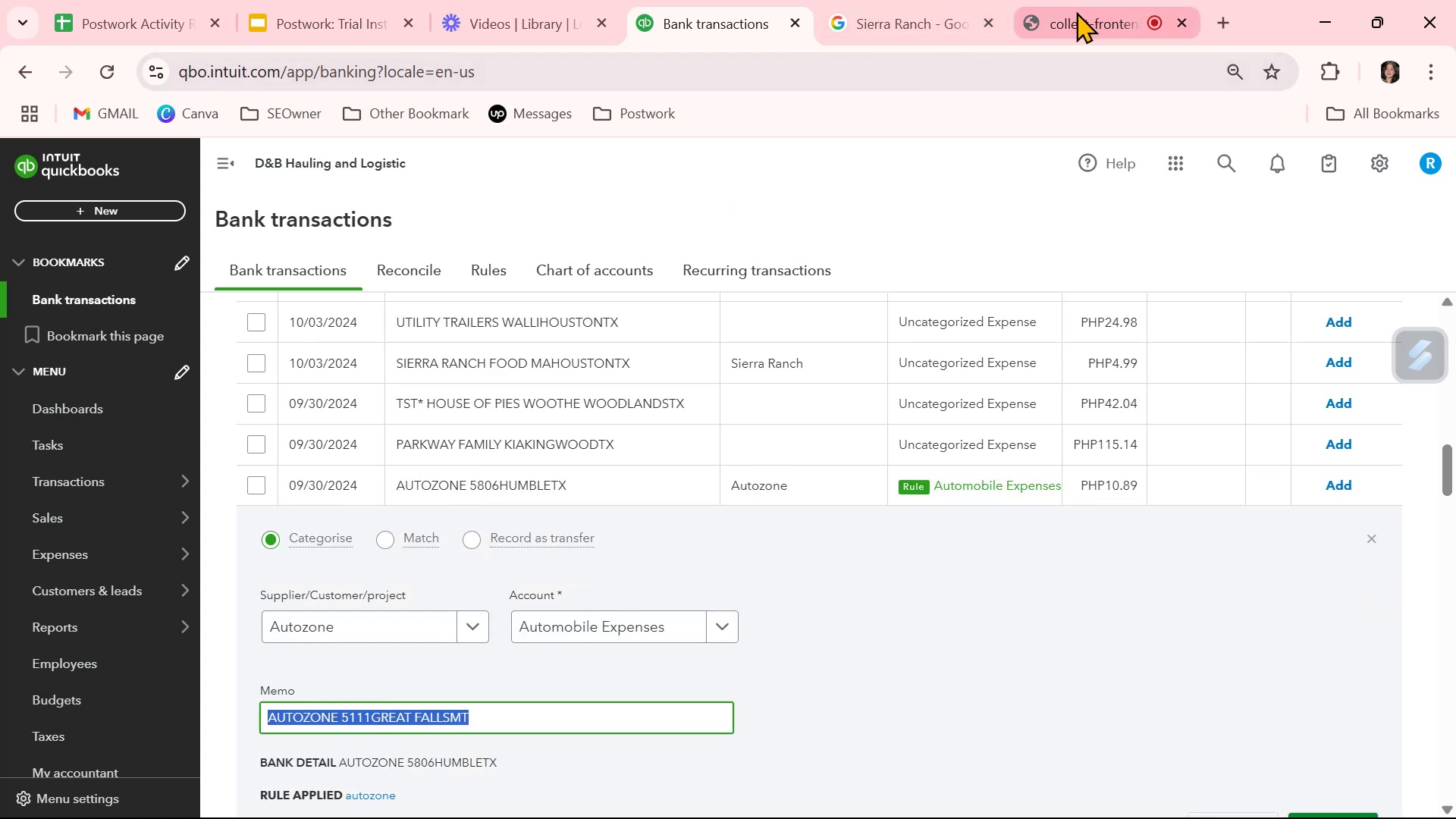 
left_click([937, 24])
 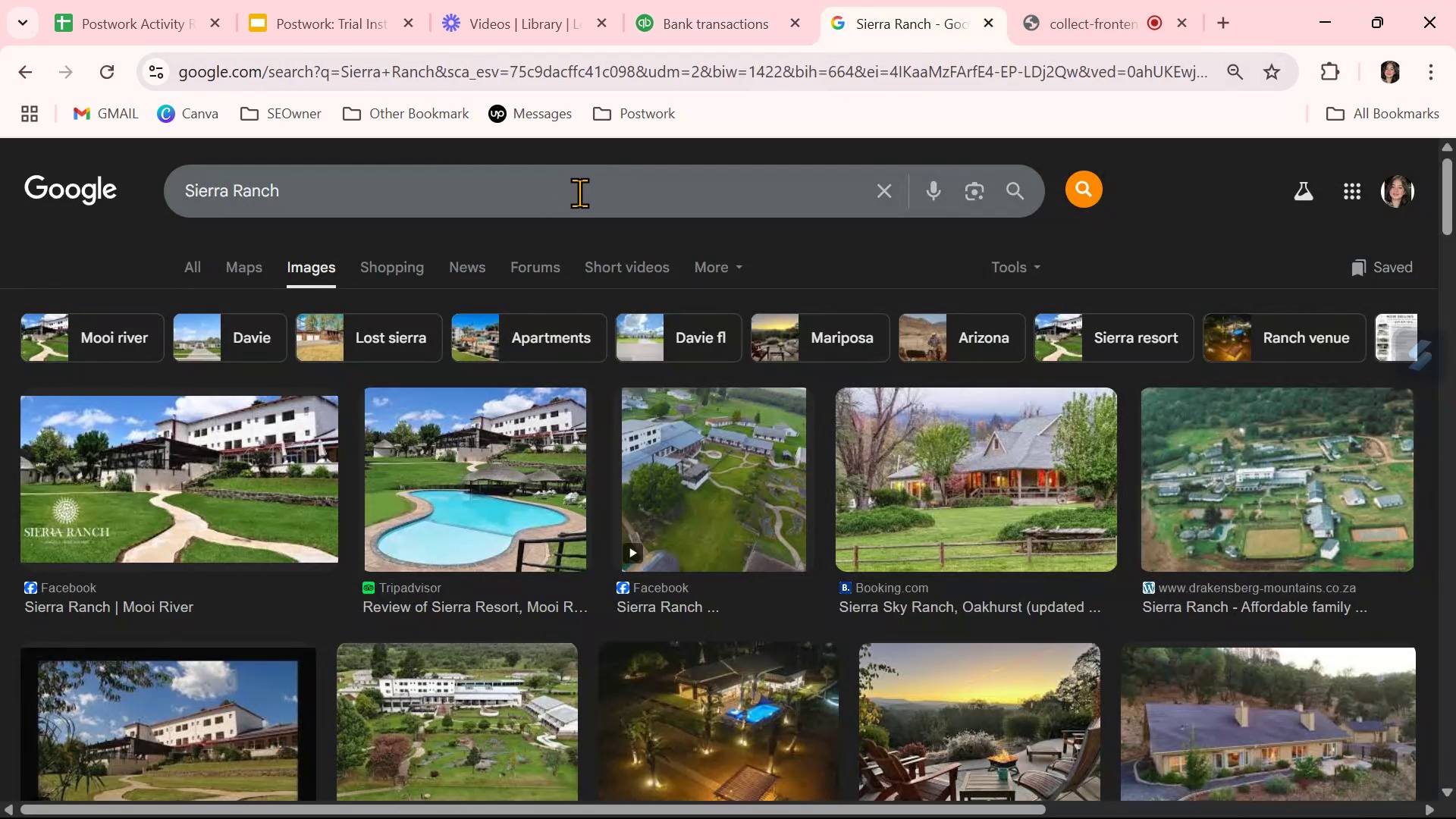 
double_click([579, 193])
 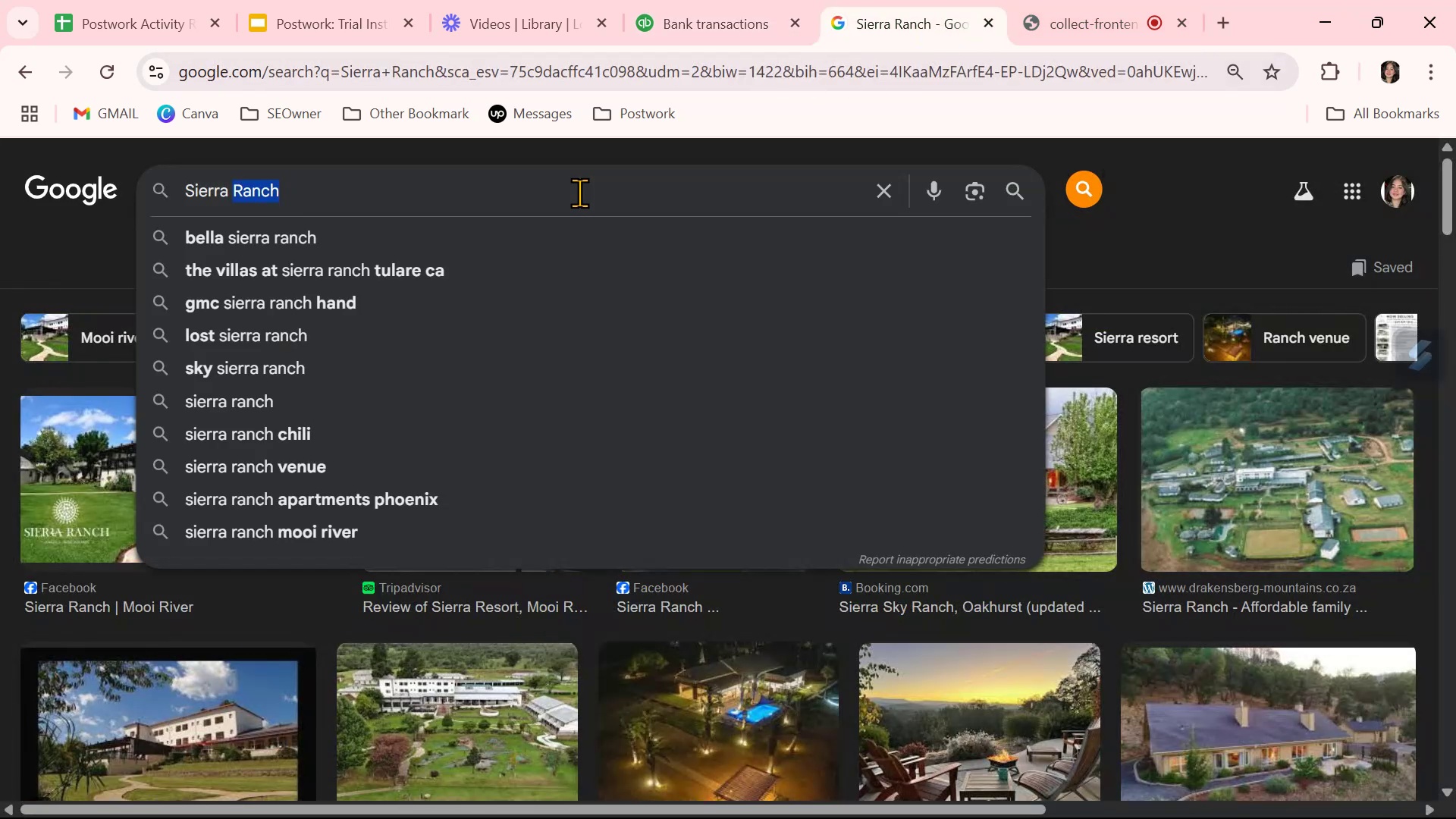 
triple_click([579, 193])
 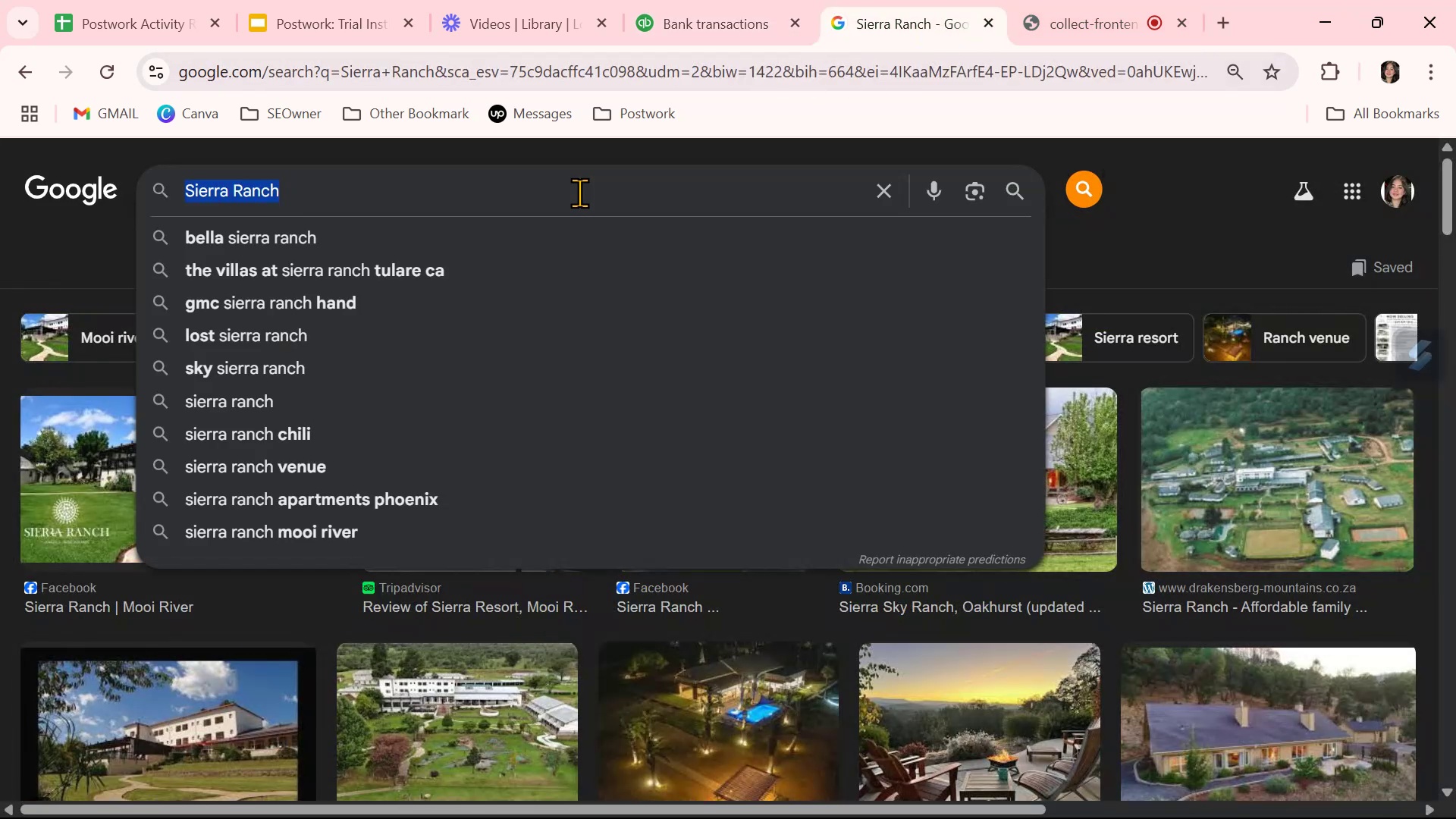 
key(Control+ControlLeft)
 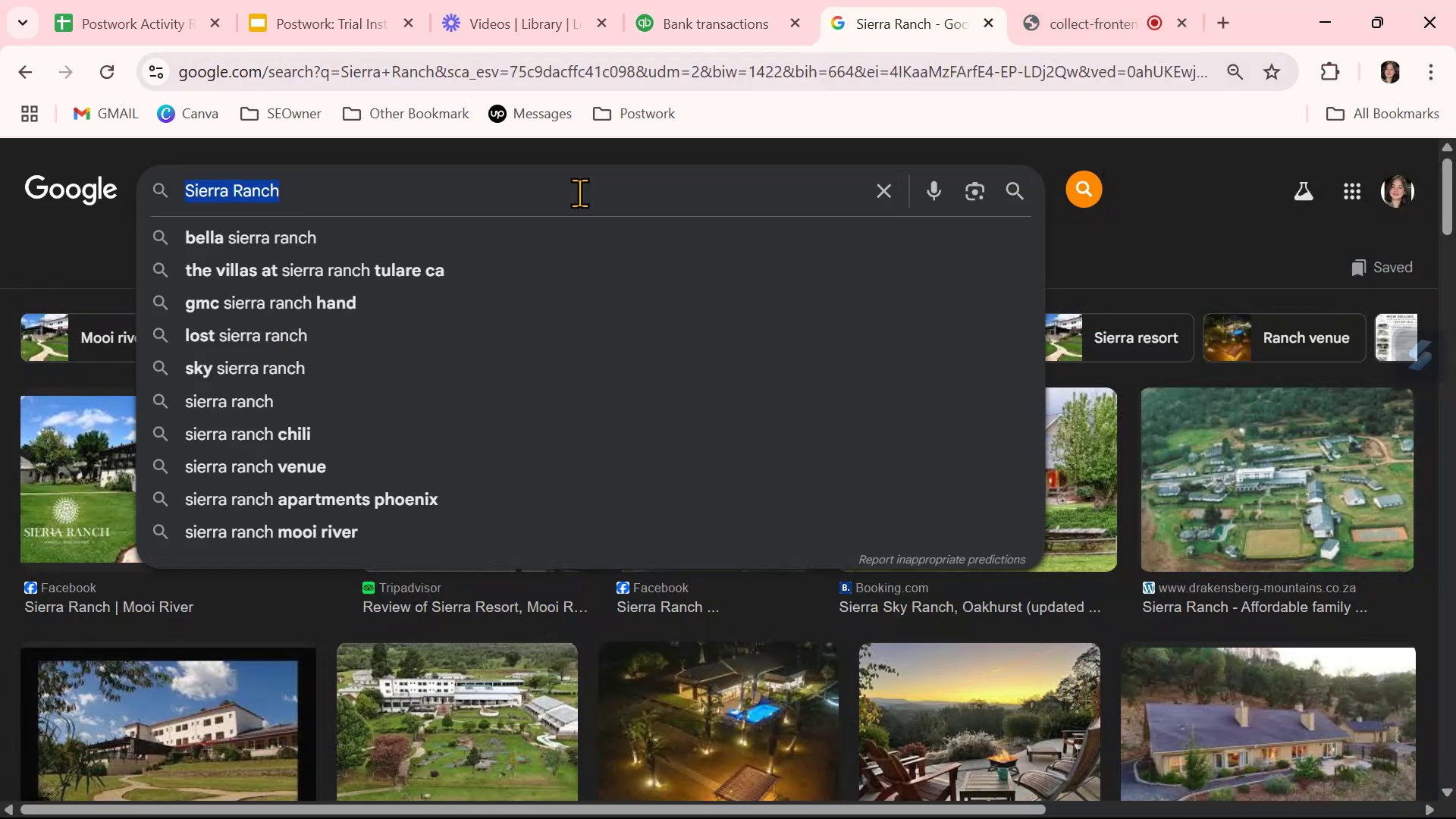 
key(Control+V)
 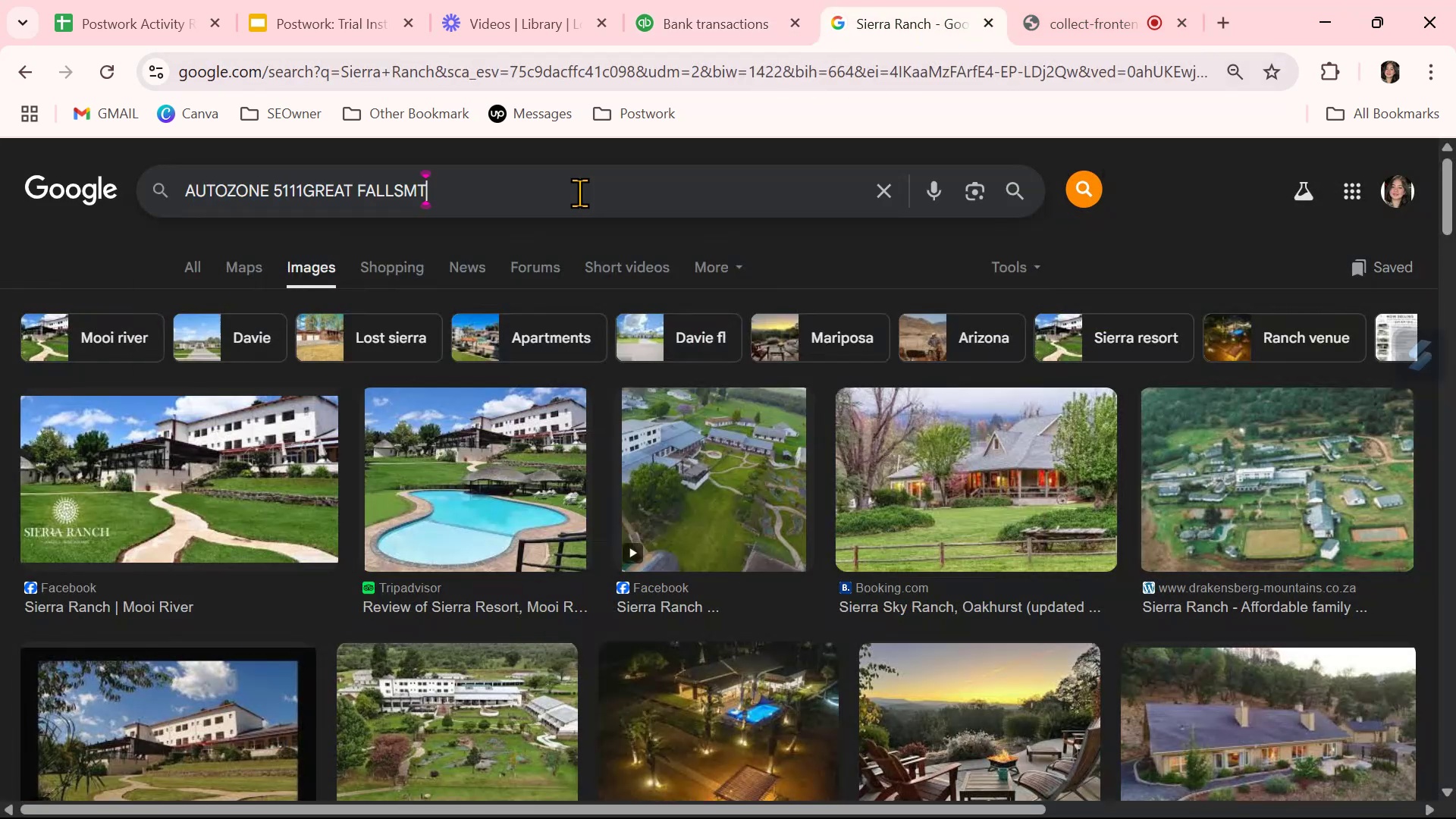 
key(NumpadEnter)
 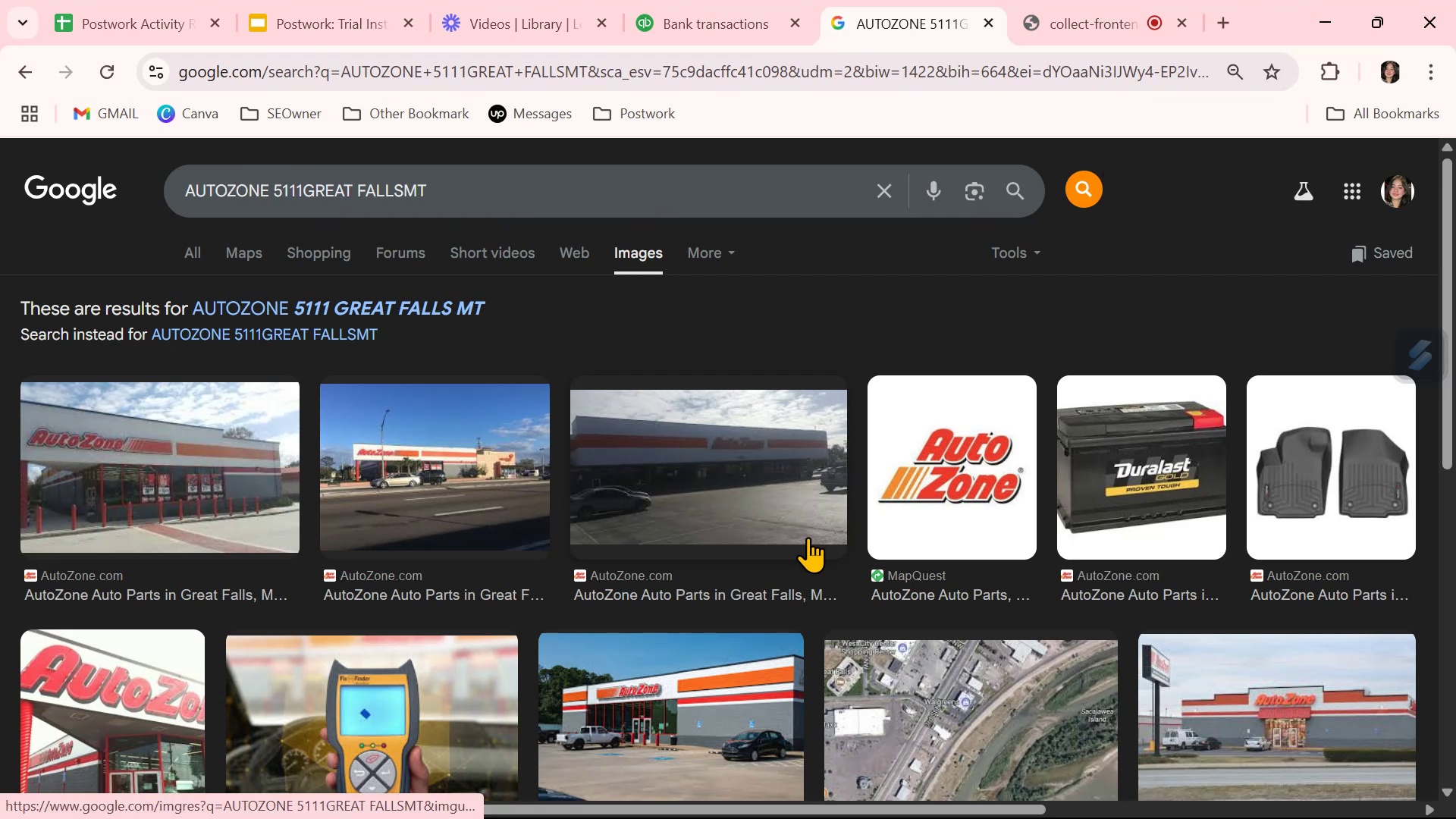 
scroll: coordinate [808, 537], scroll_direction: down, amount: 1.0
 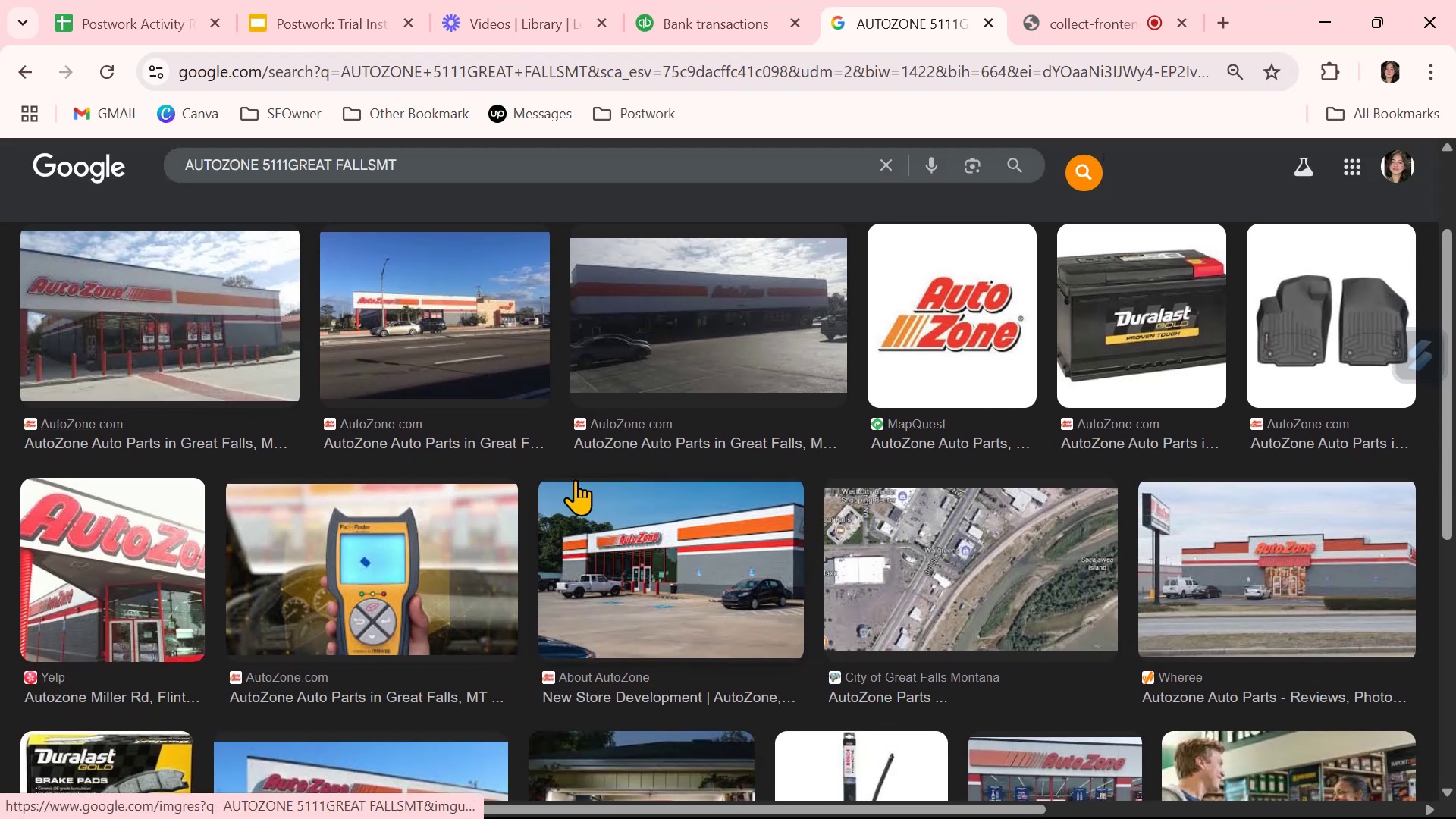 
wait(6.89)
 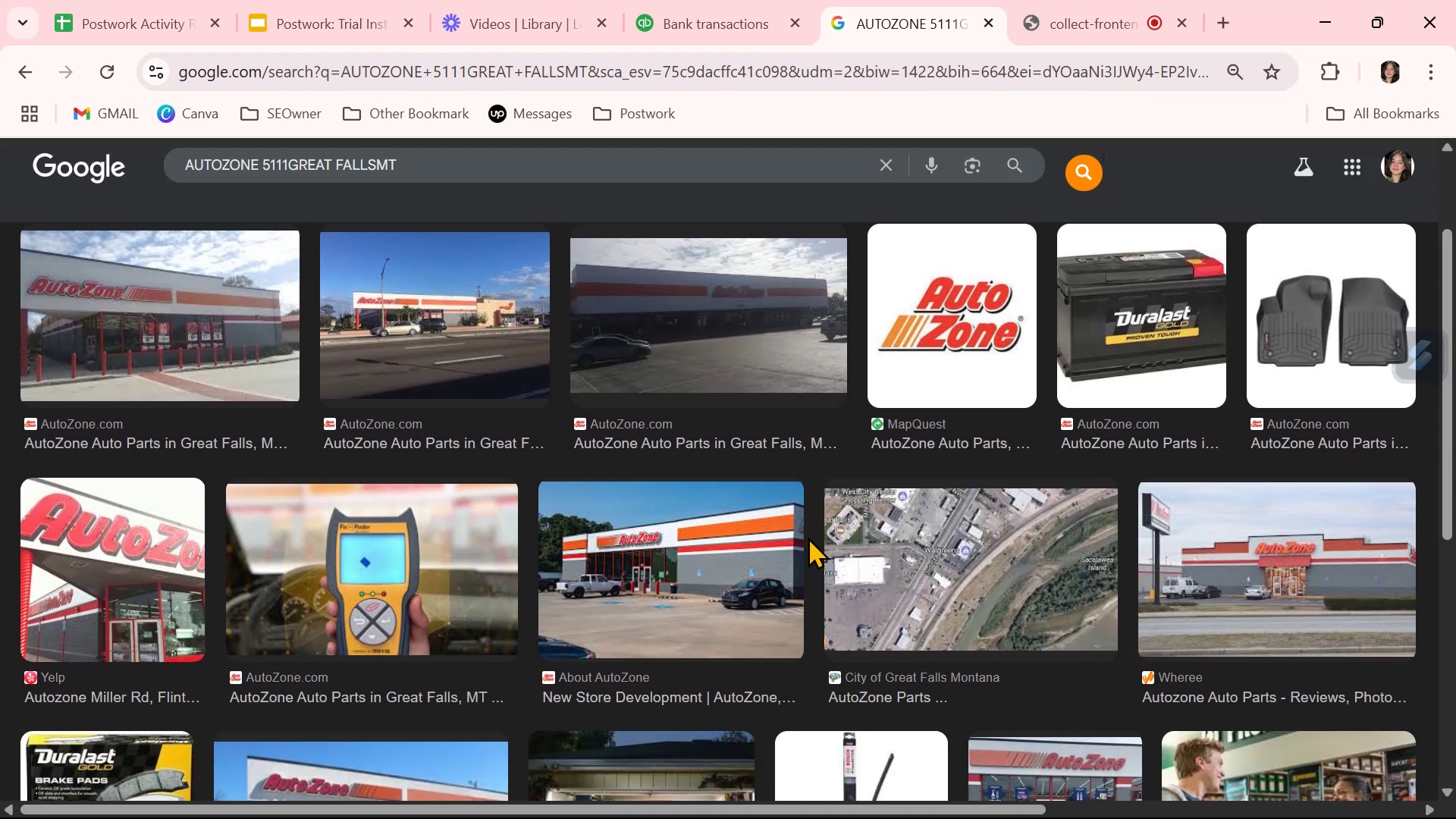 
left_click([714, 18])
 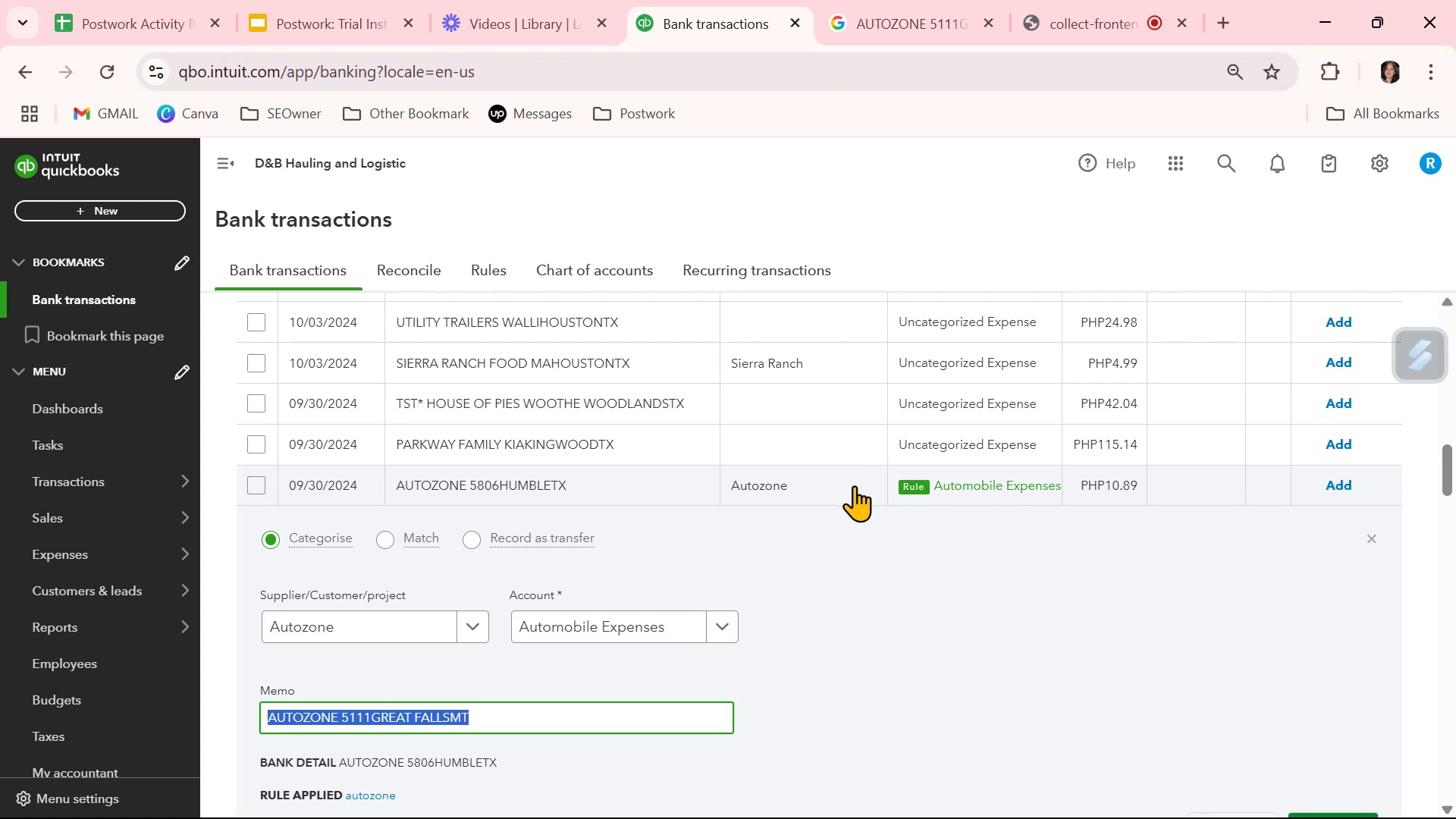 
wait(8.0)
 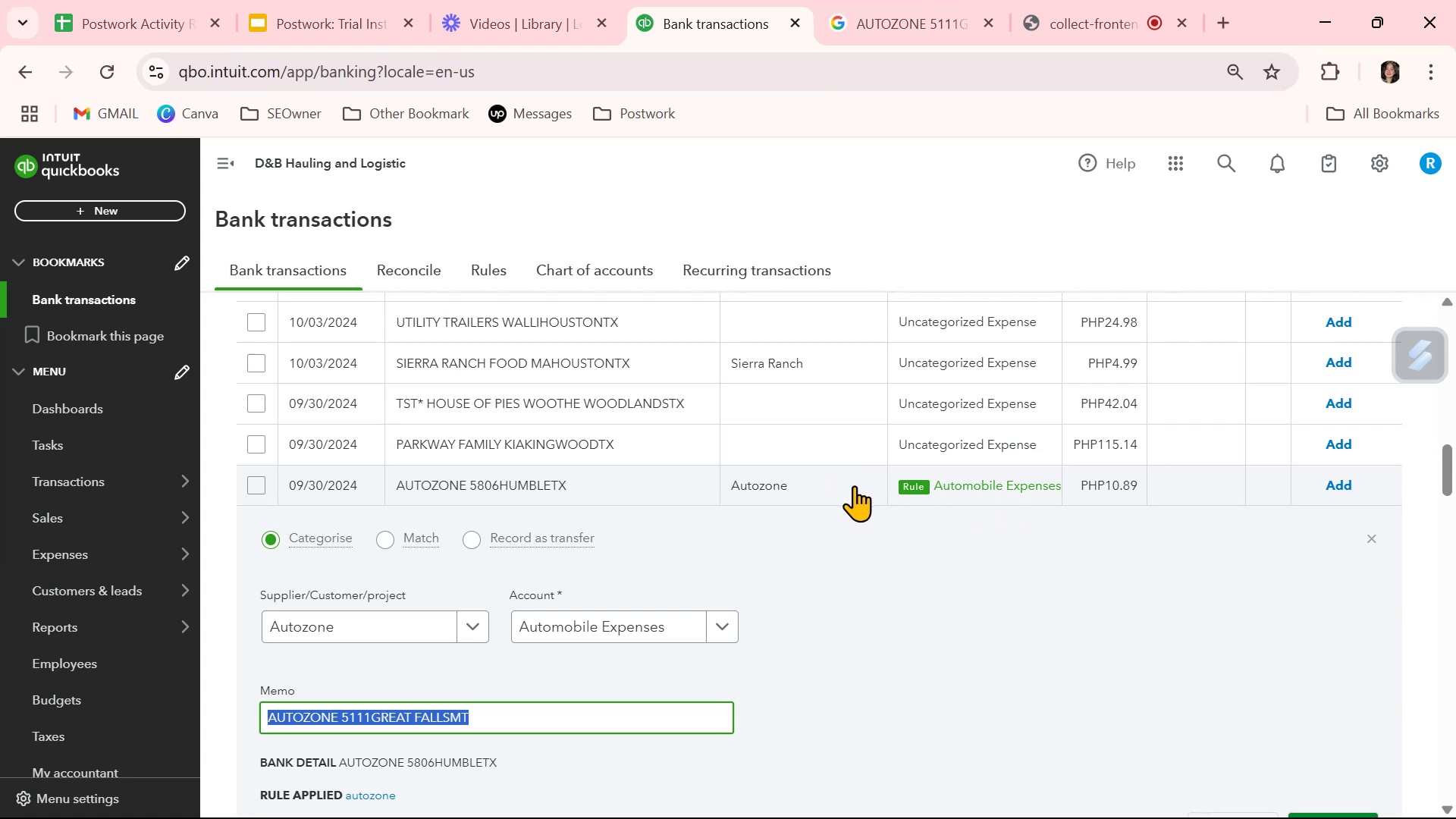 
left_click([815, 663])
 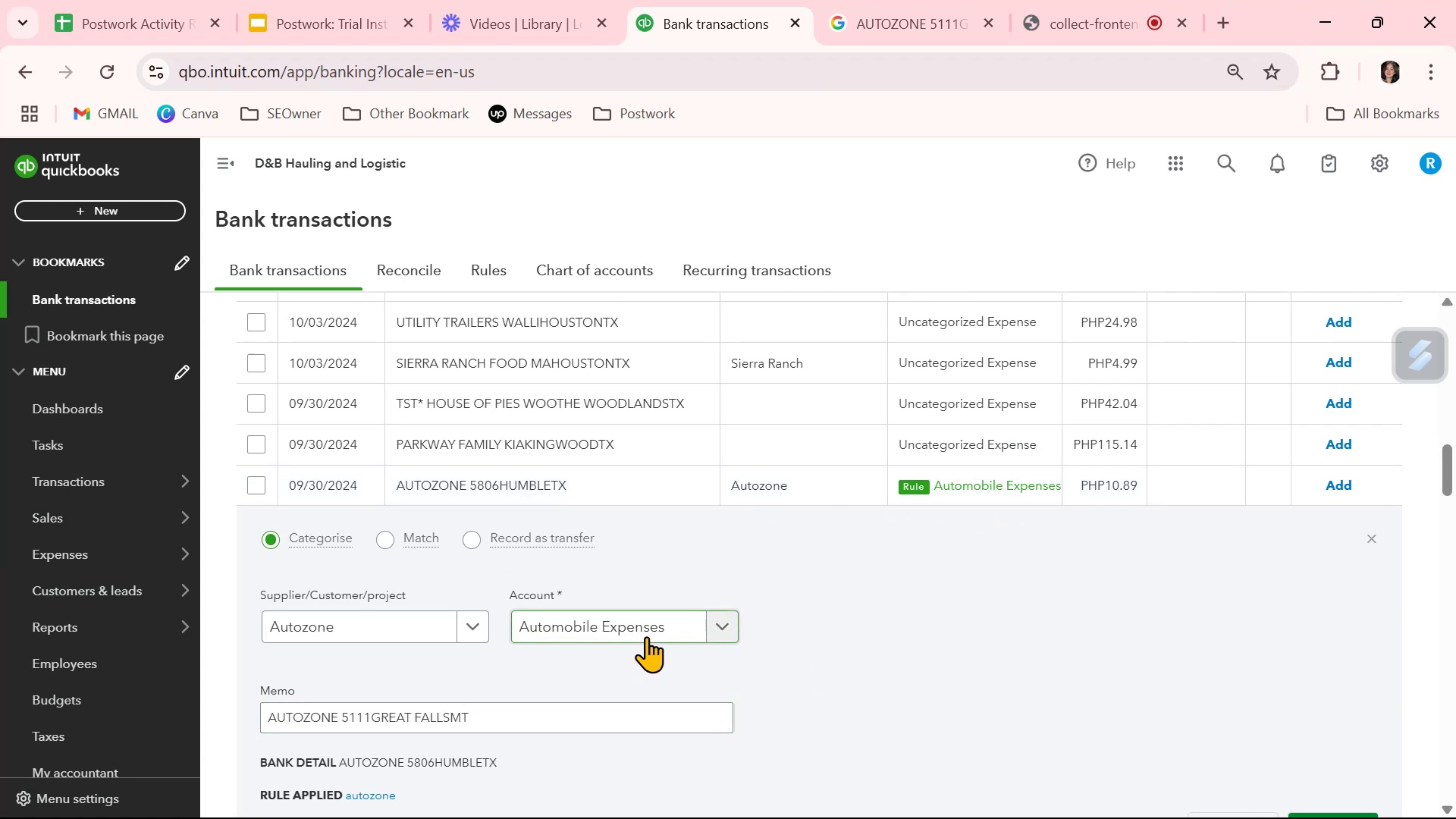 
left_click([646, 636])
 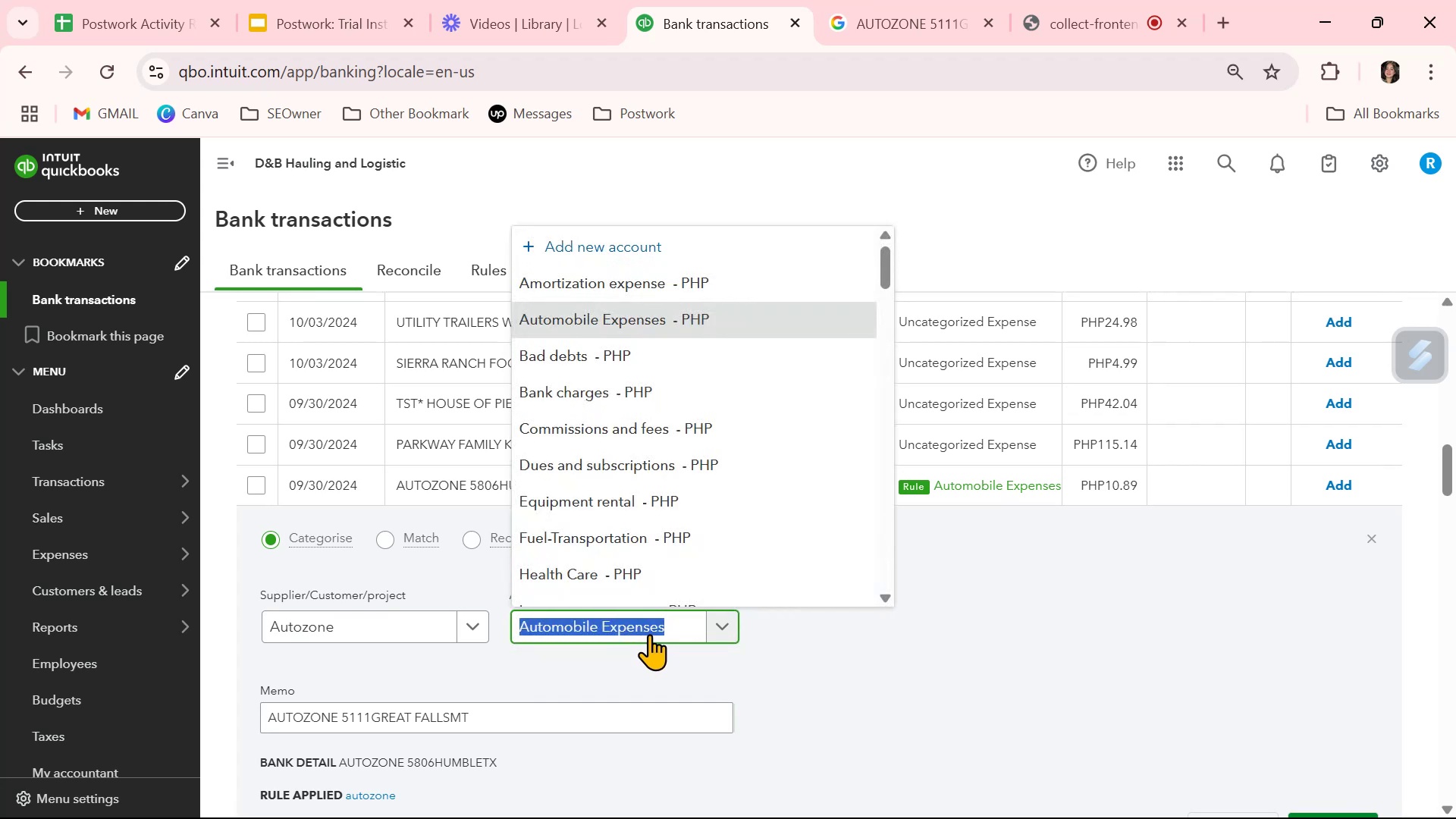 
scroll: coordinate [660, 573], scroll_direction: down, amount: 3.0
 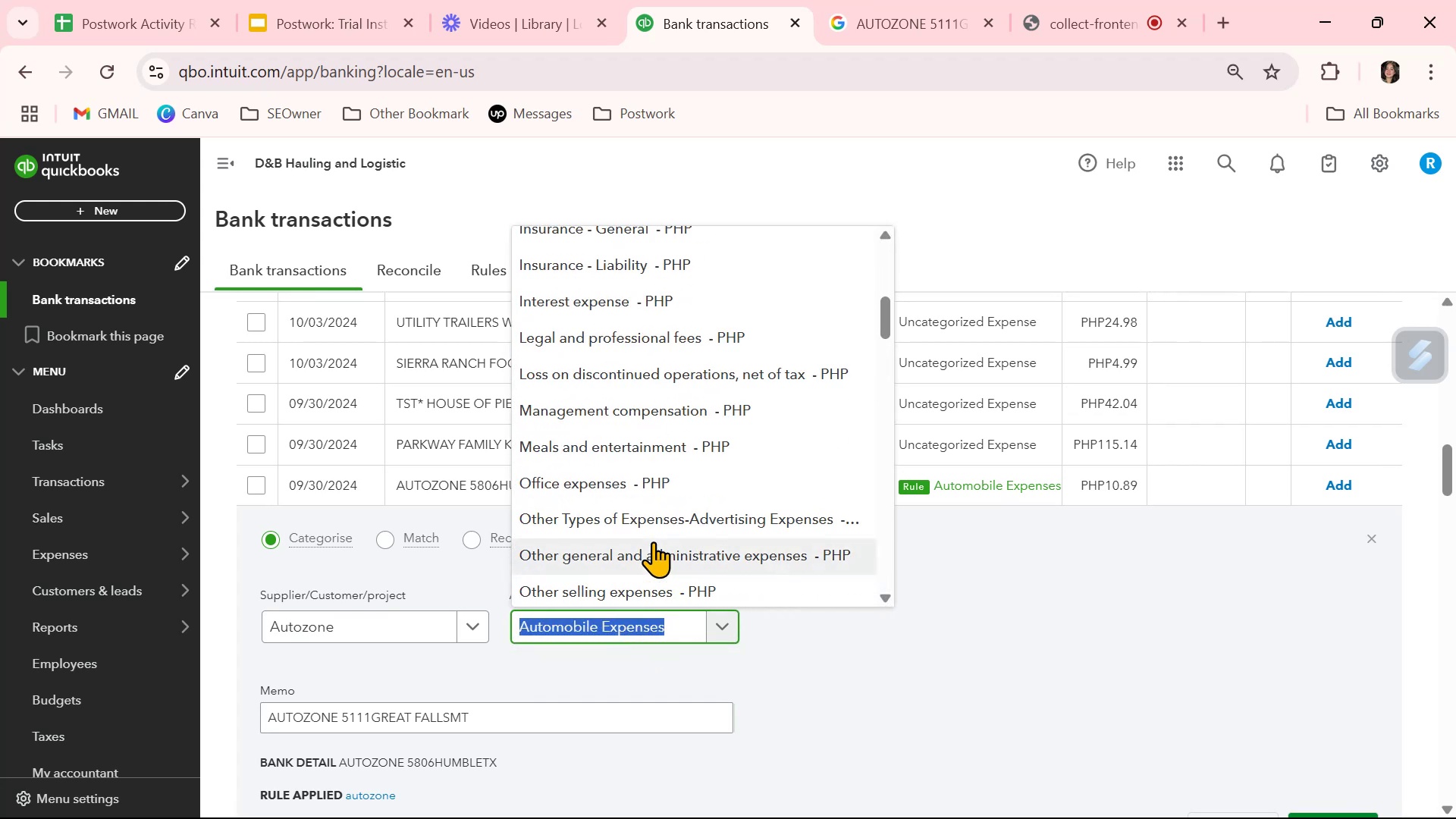 
type(sup)
 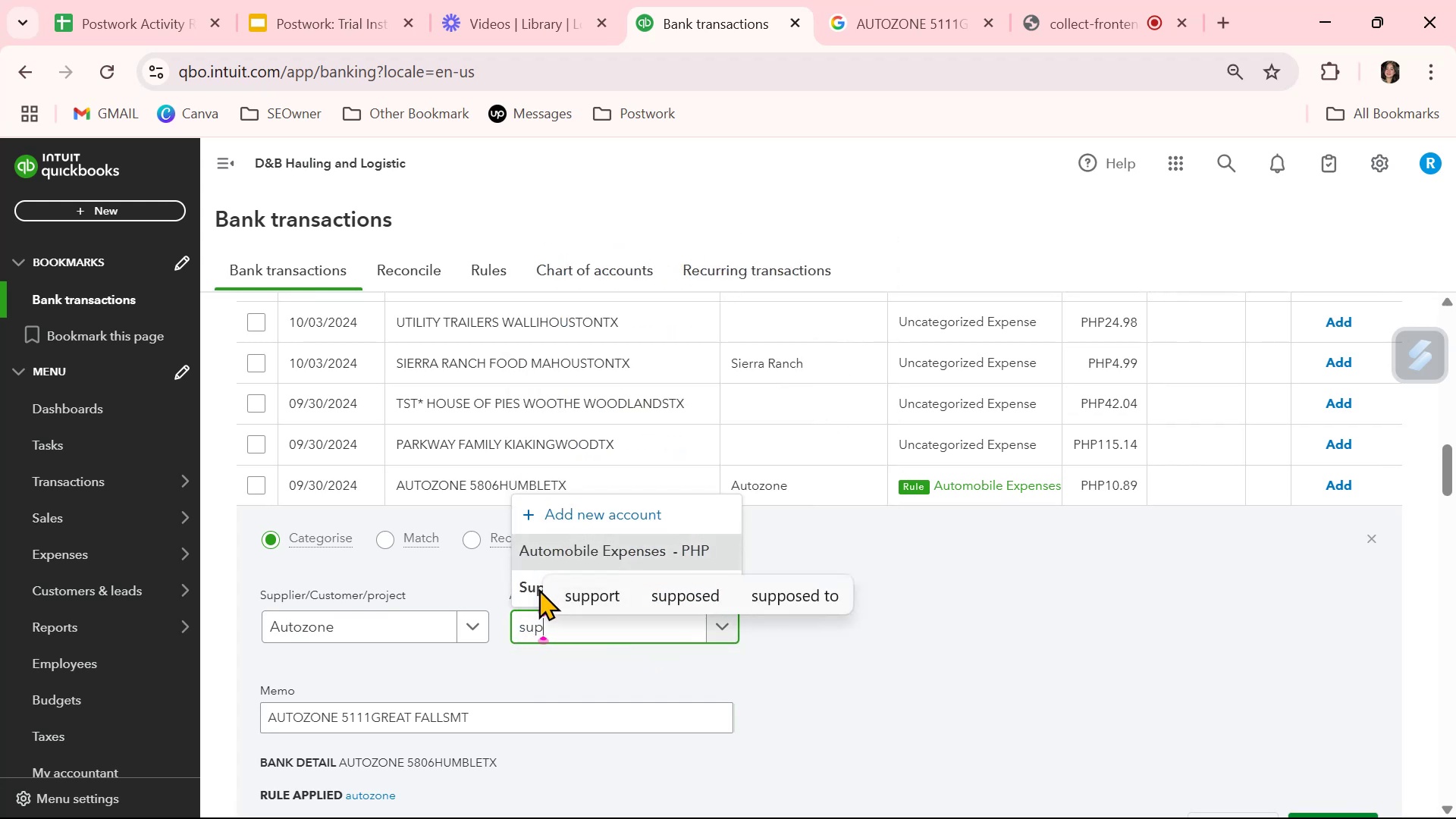 
left_click([520, 593])
 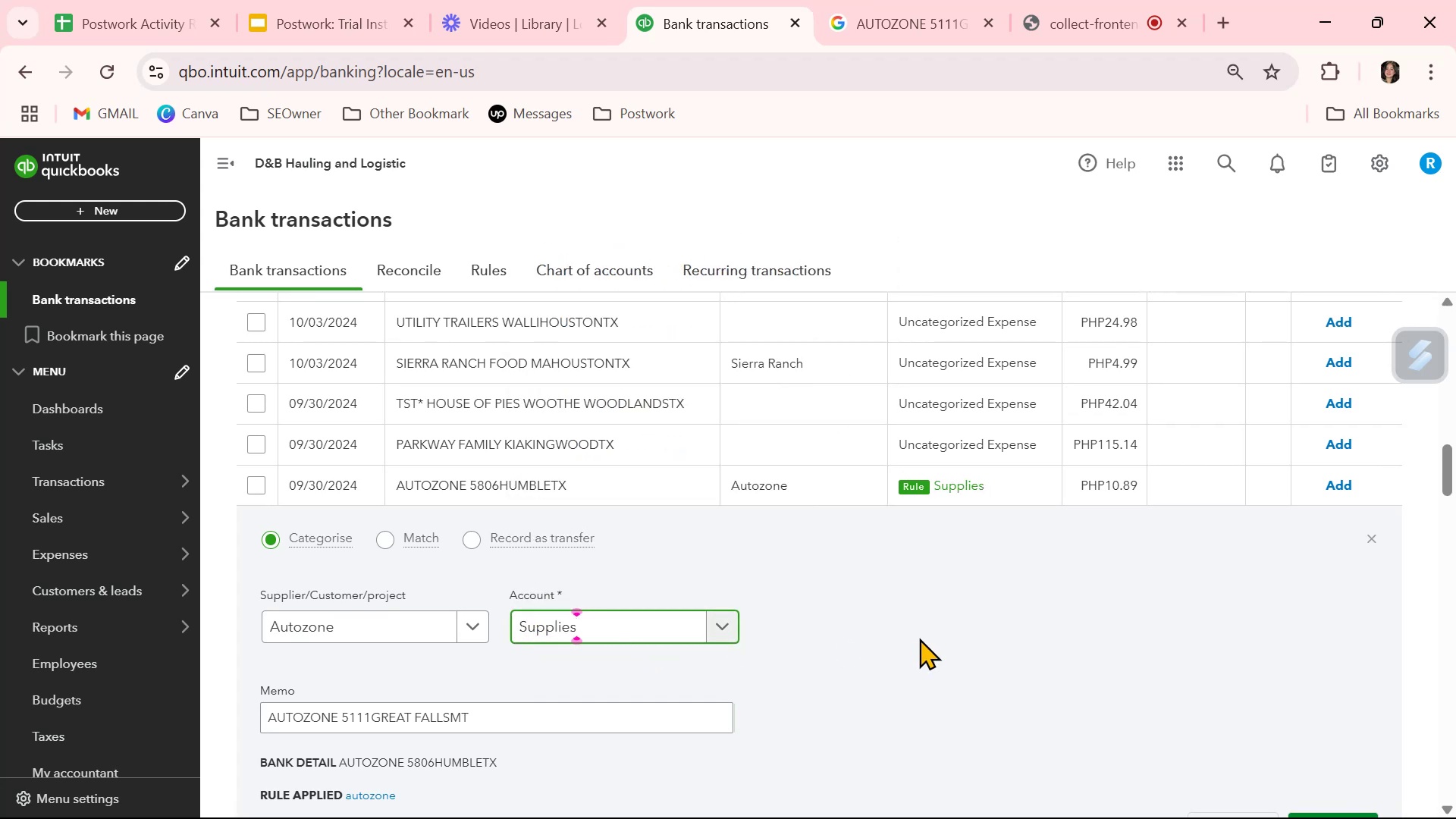 
left_click([919, 638])
 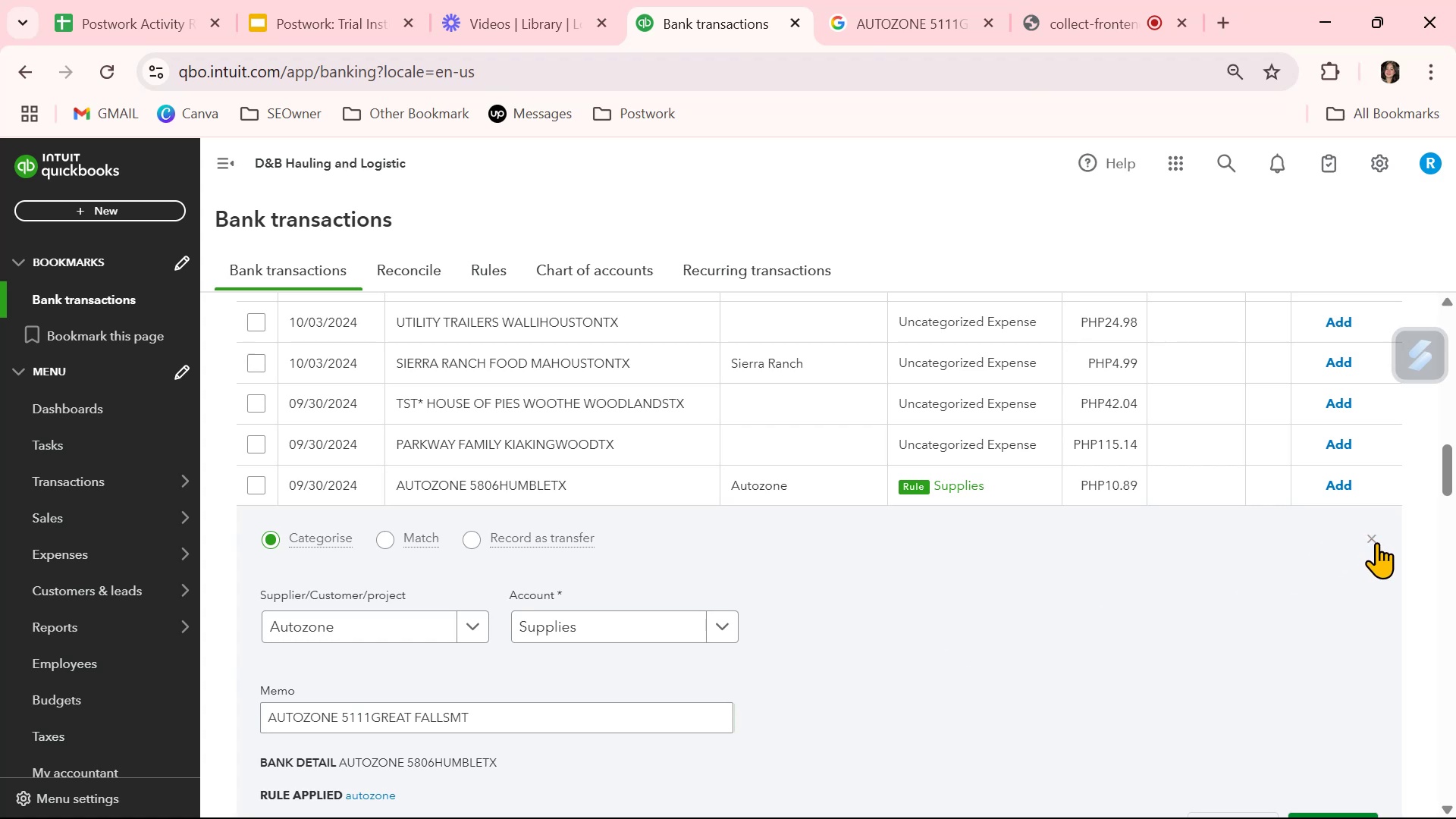 
wait(14.8)
 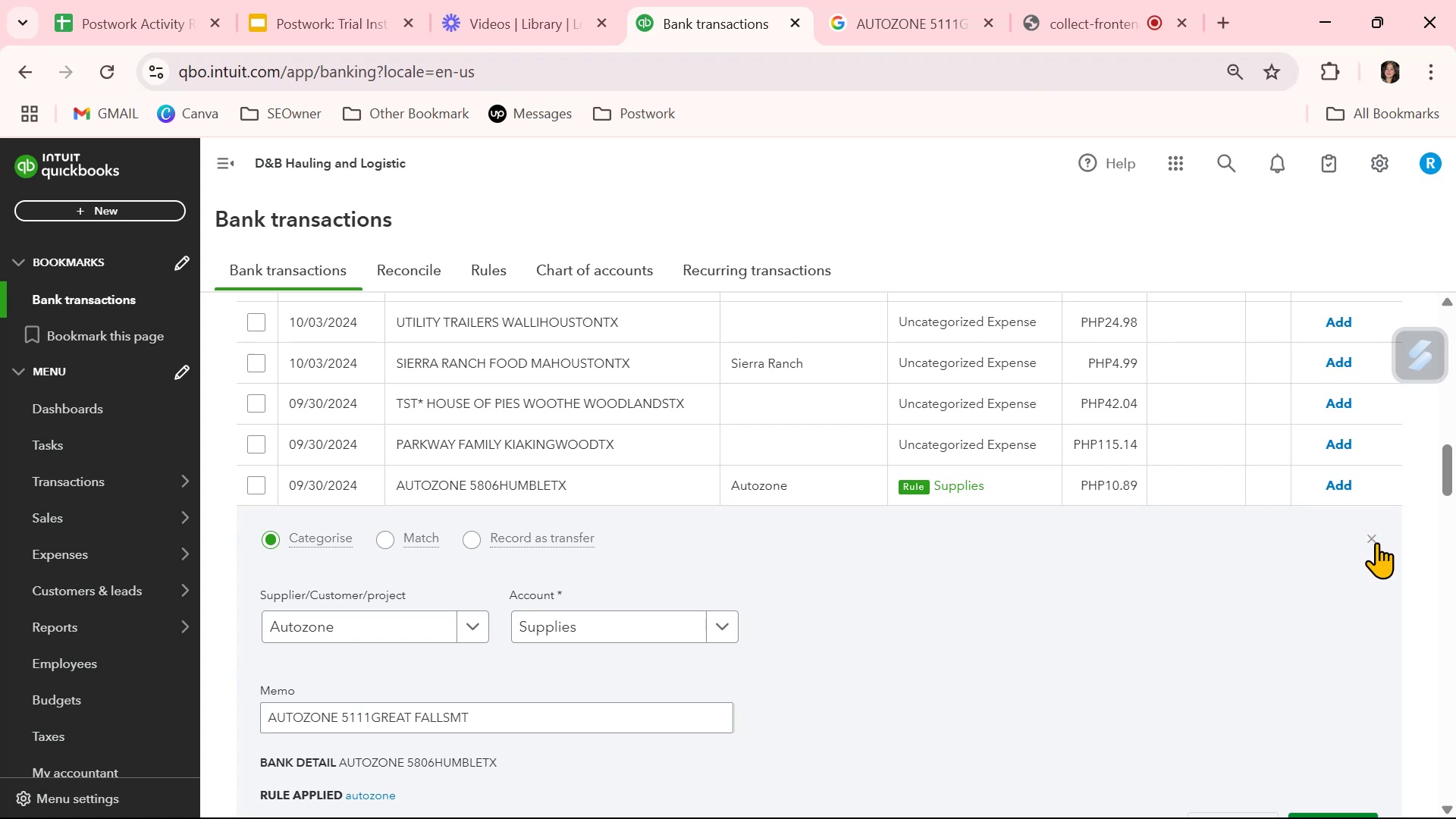 
scroll: coordinate [921, 604], scroll_direction: down, amount: 3.0
 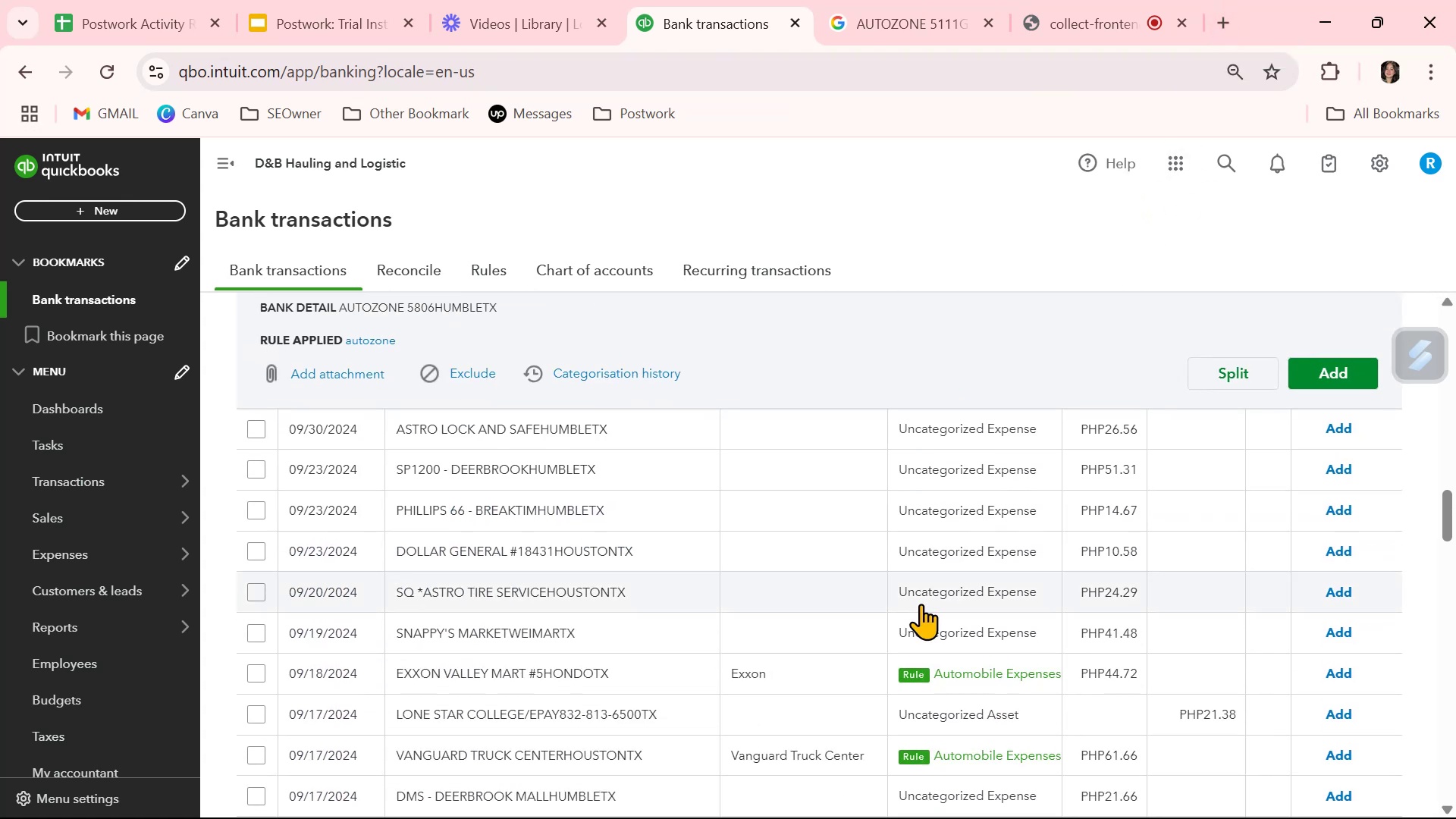 
scroll: coordinate [921, 604], scroll_direction: up, amount: 4.0
 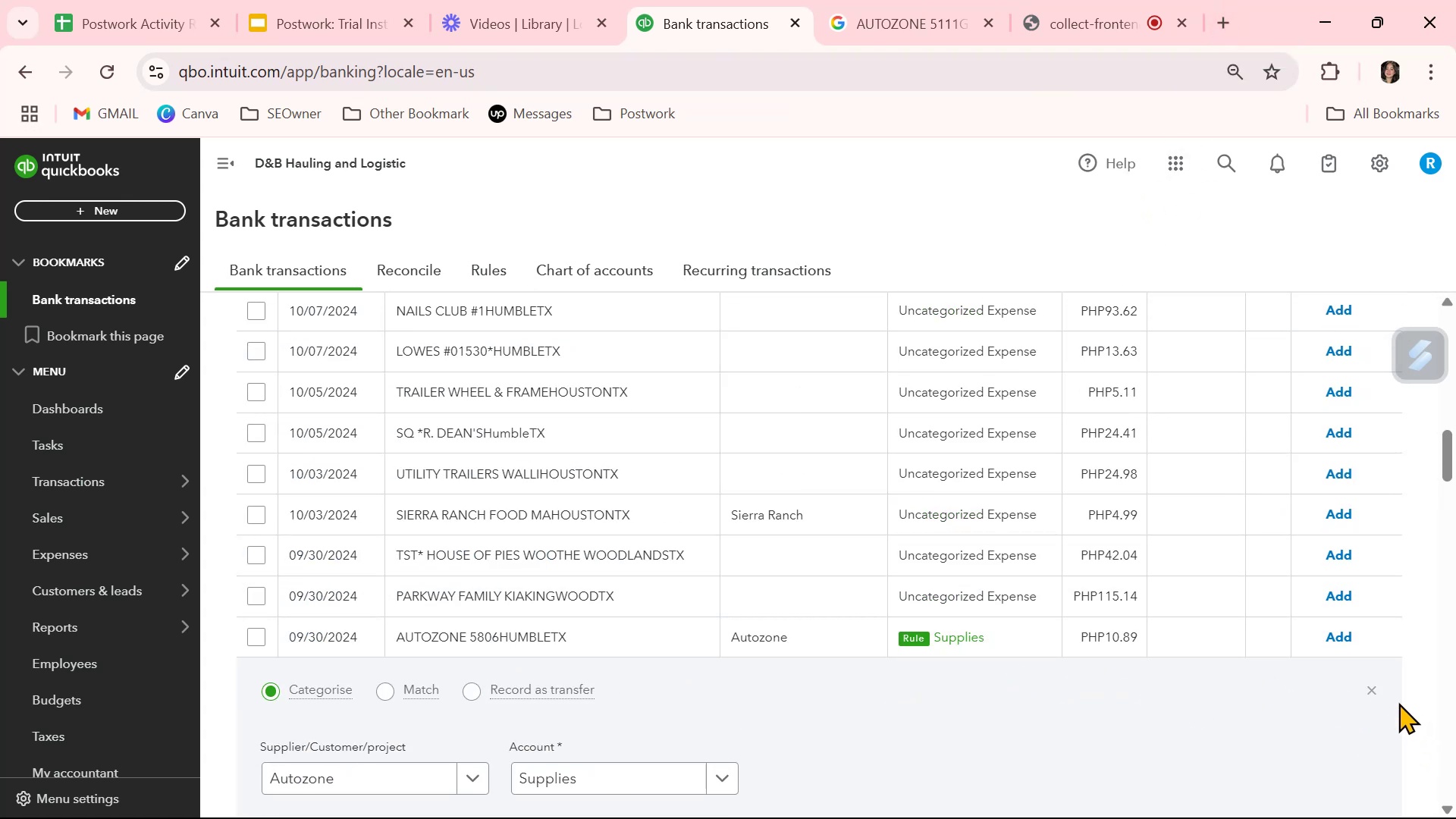 
left_click([1374, 692])
 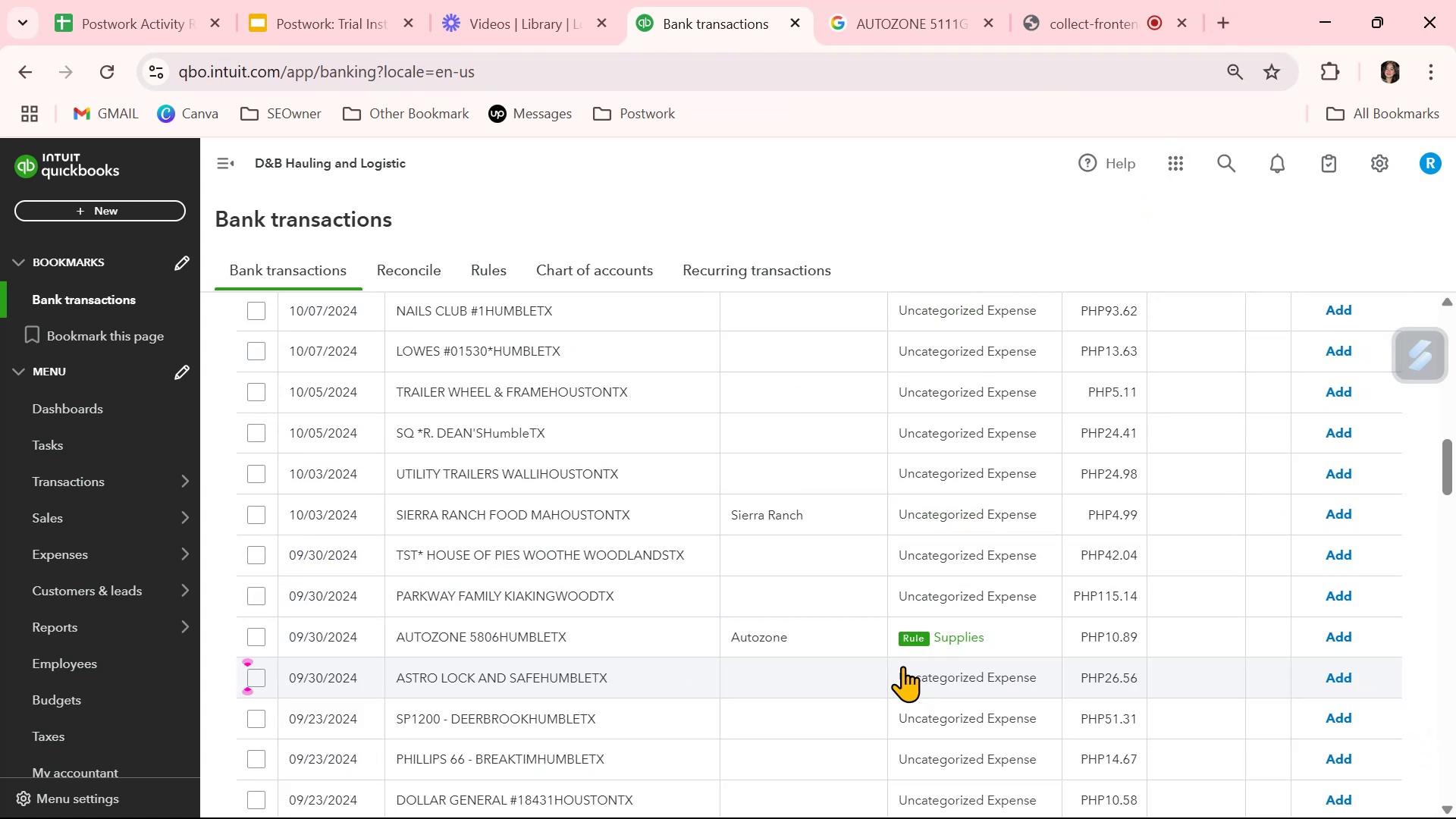 
scroll: coordinate [902, 666], scroll_direction: down, amount: 2.0
 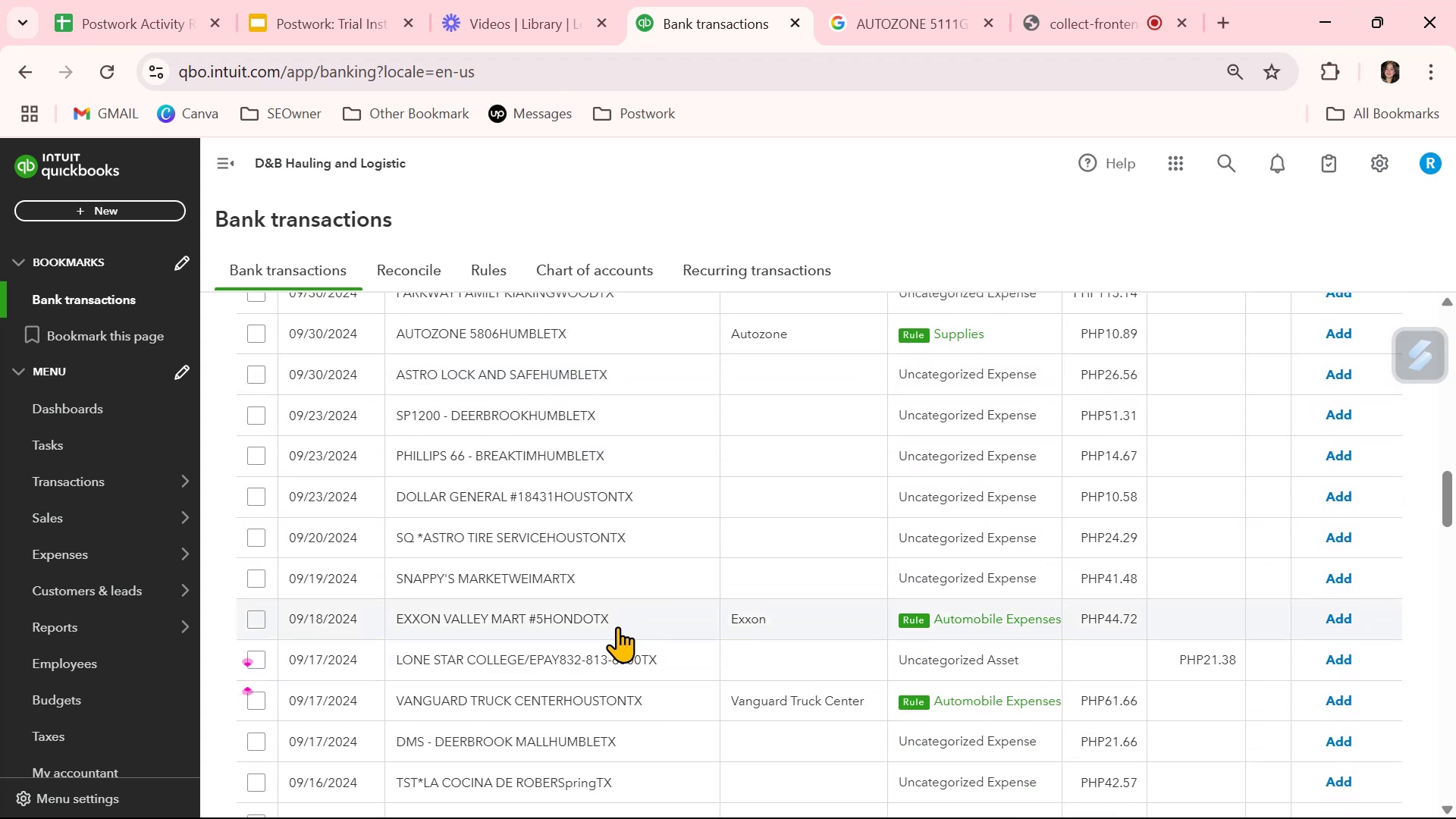 
wait(6.94)
 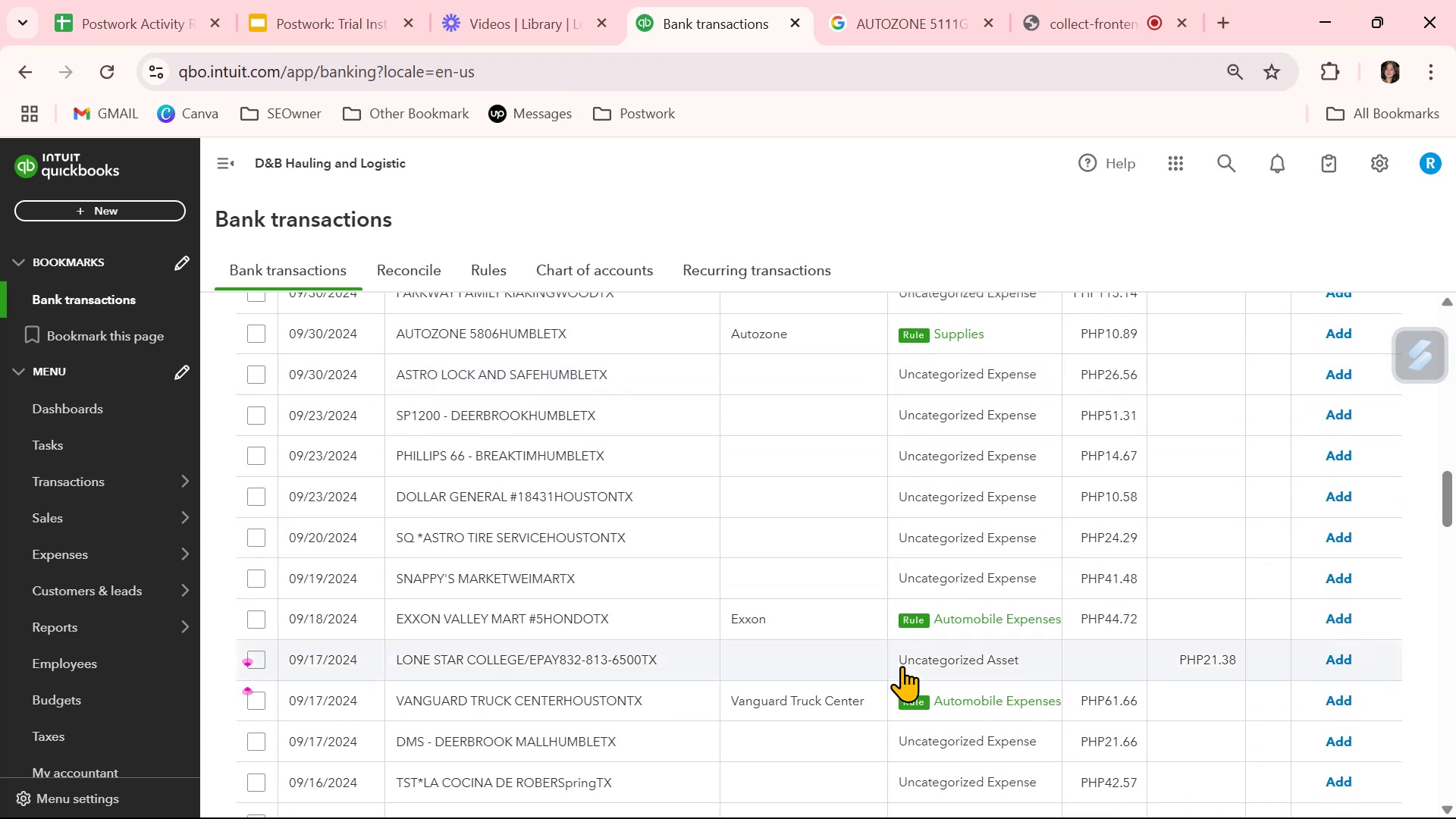 
left_click([989, 626])
 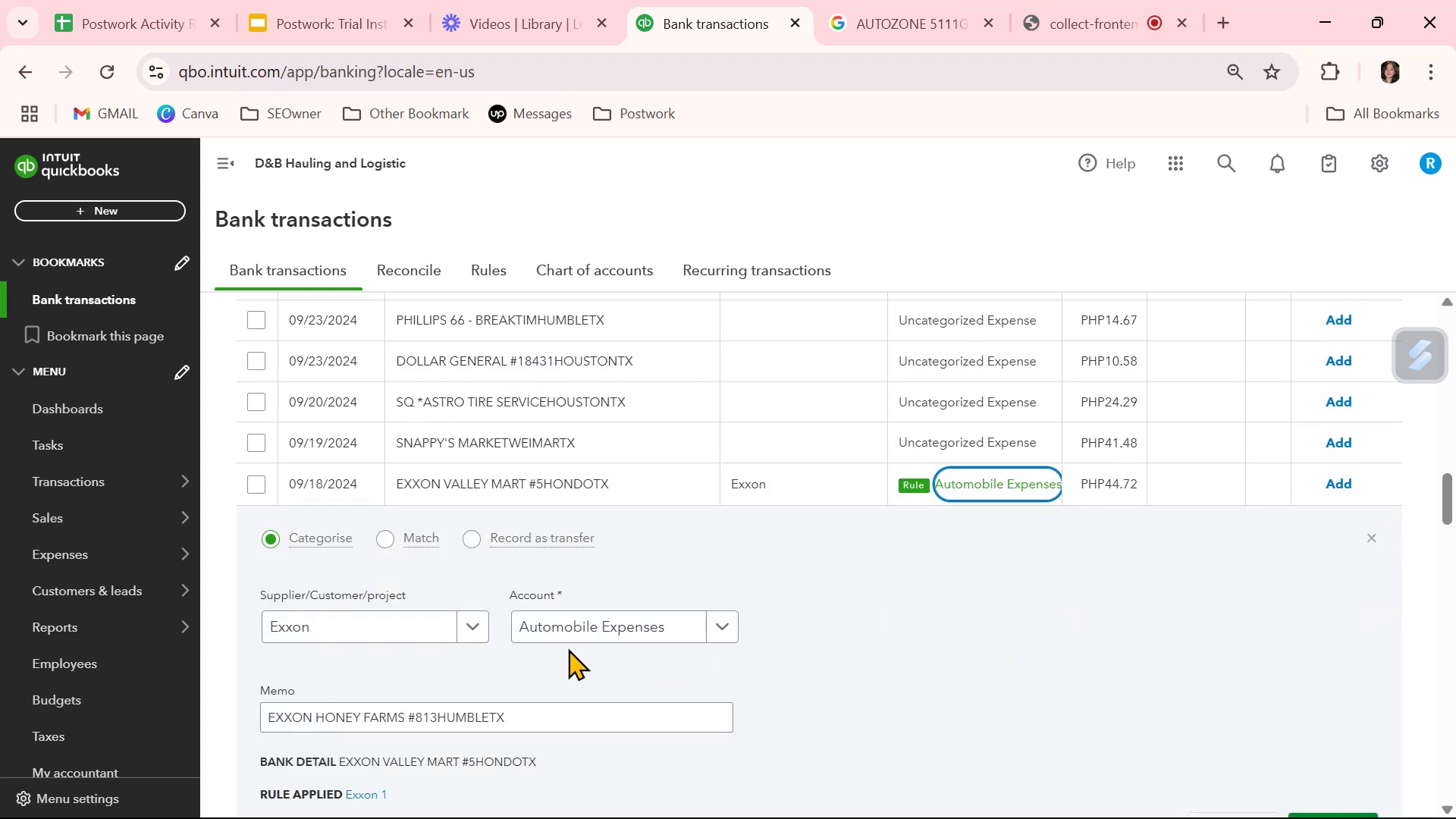 
left_click([598, 633])
 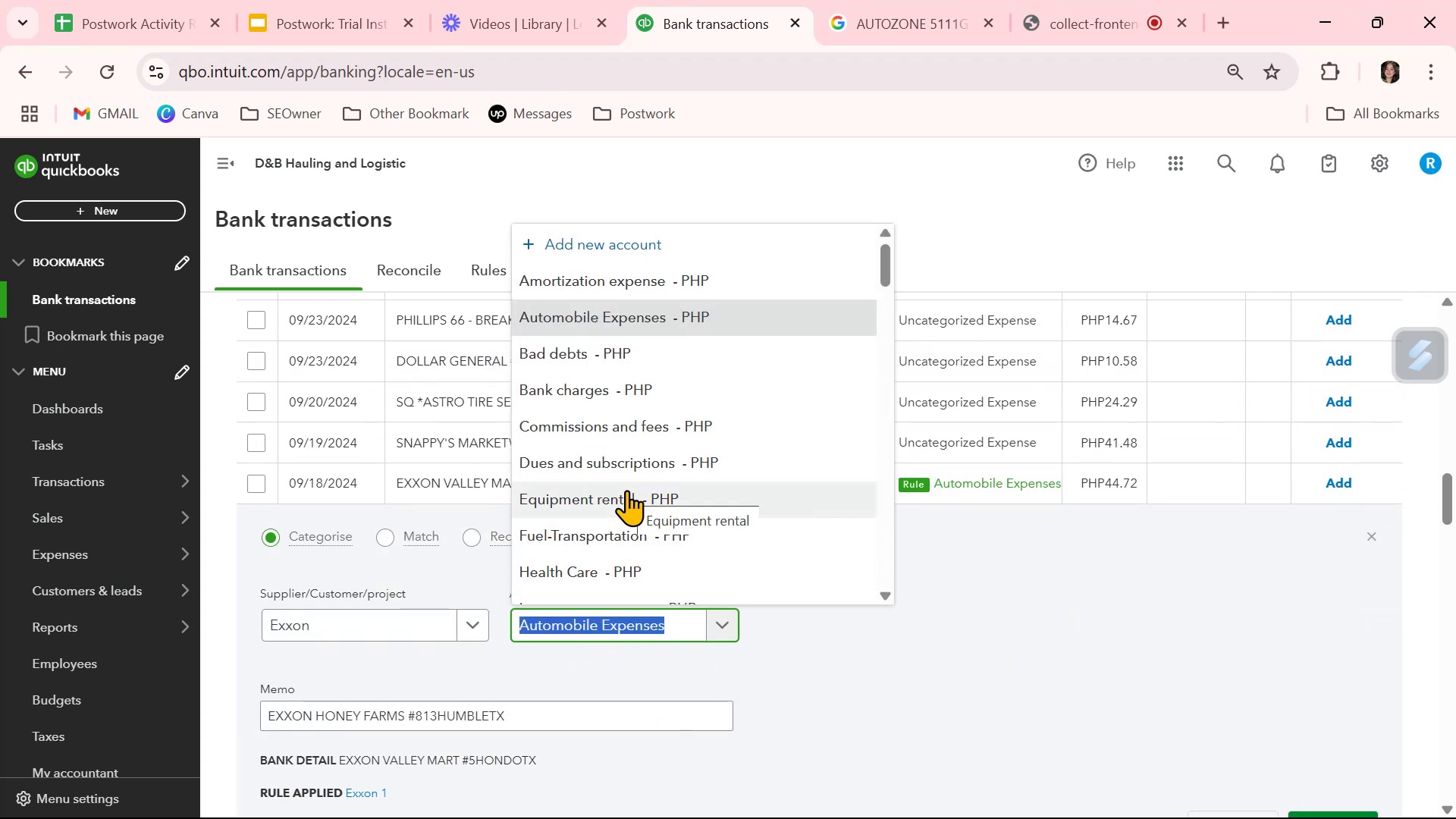 
left_click([617, 546])
 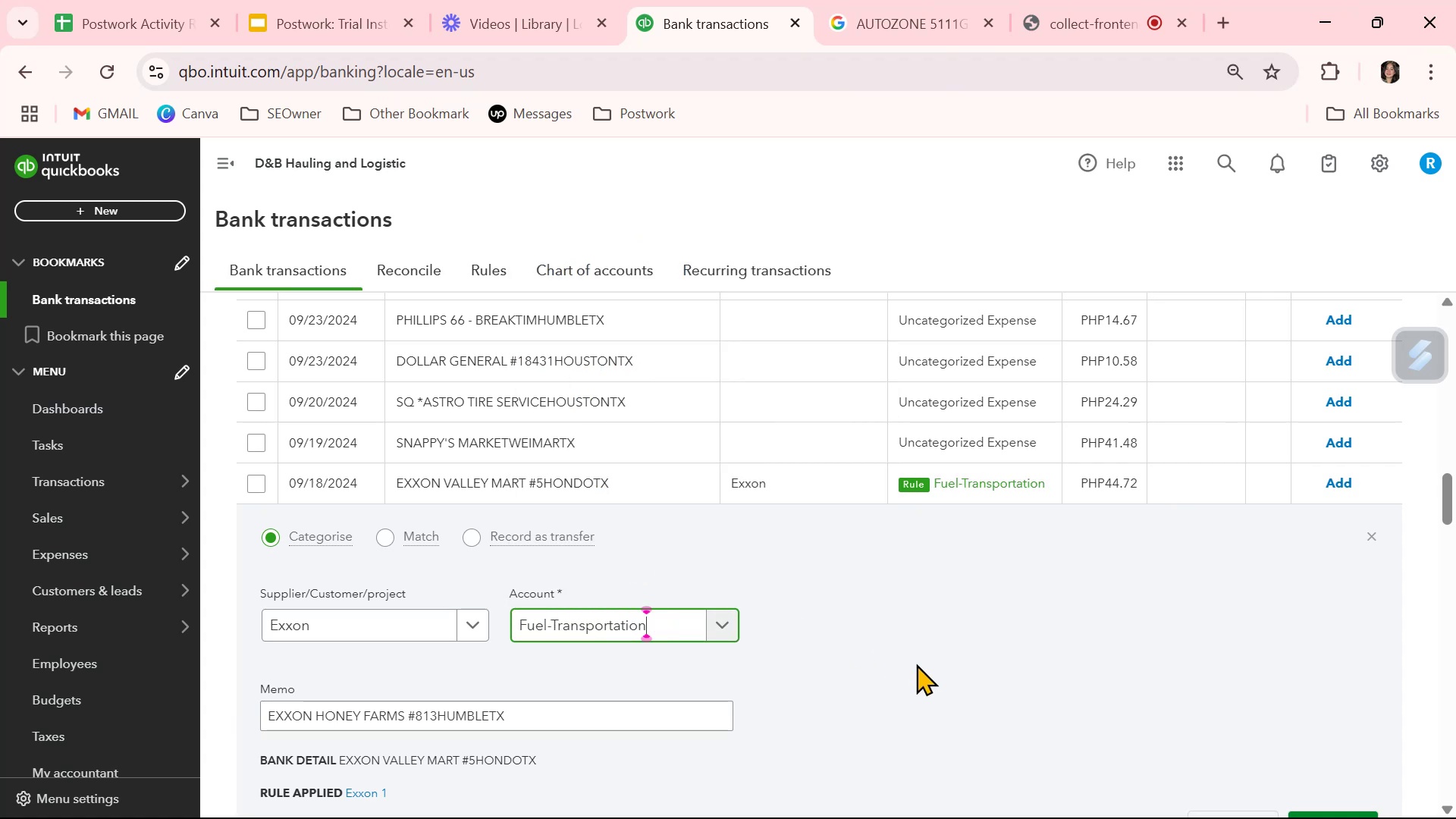 
left_click([921, 665])
 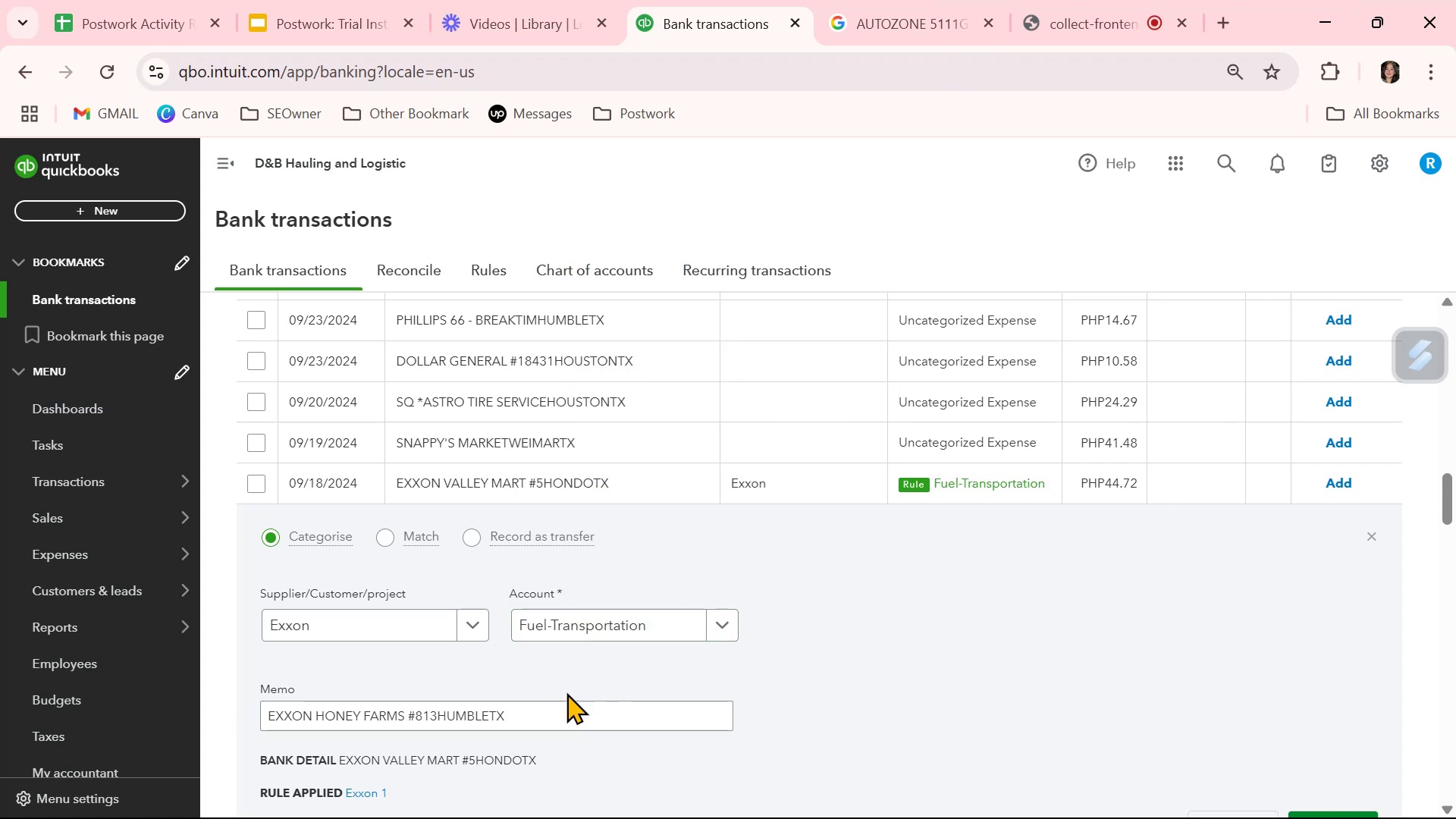 
scroll: coordinate [546, 689], scroll_direction: down, amount: 1.0
 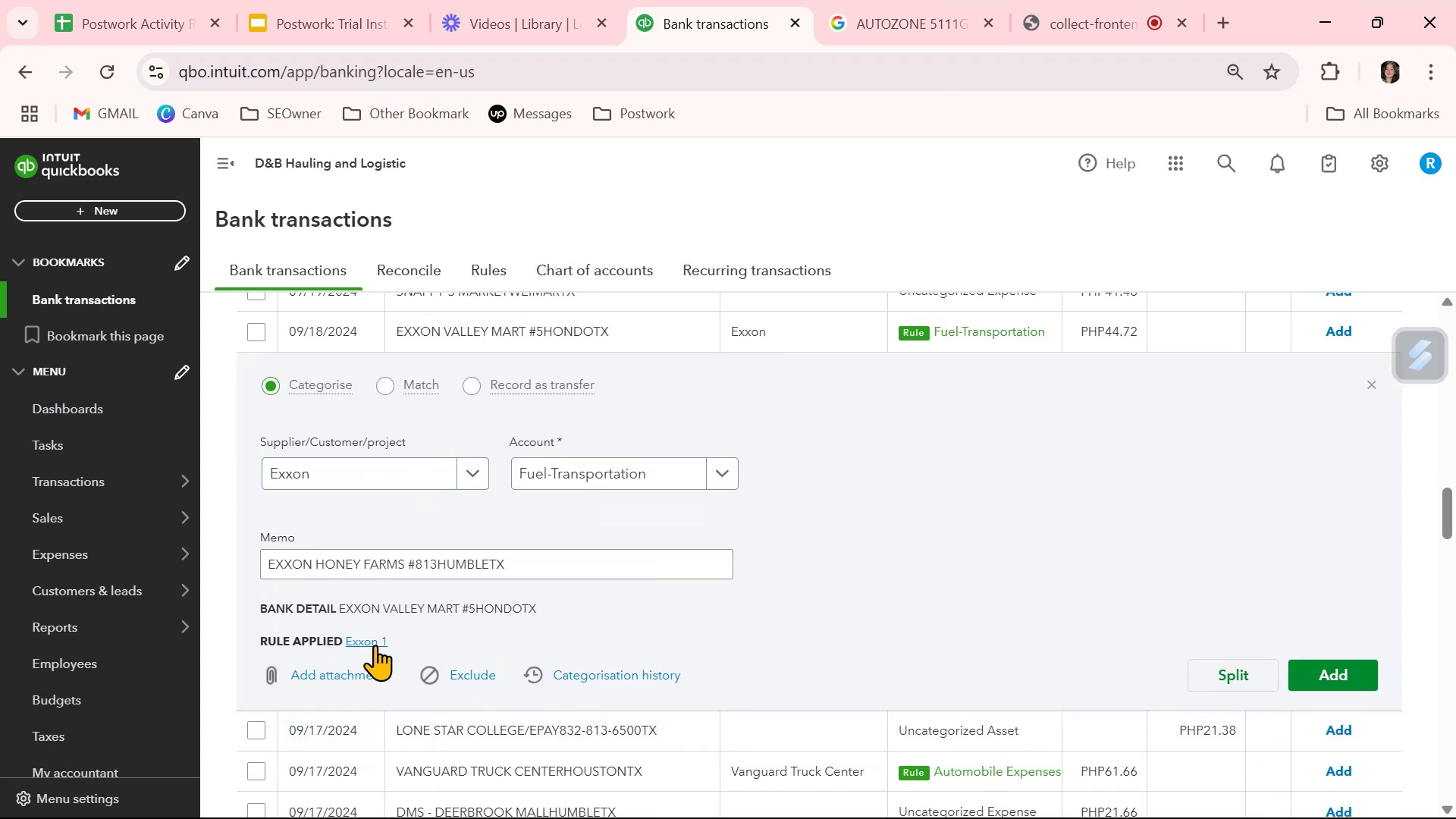 
wait(11.07)
 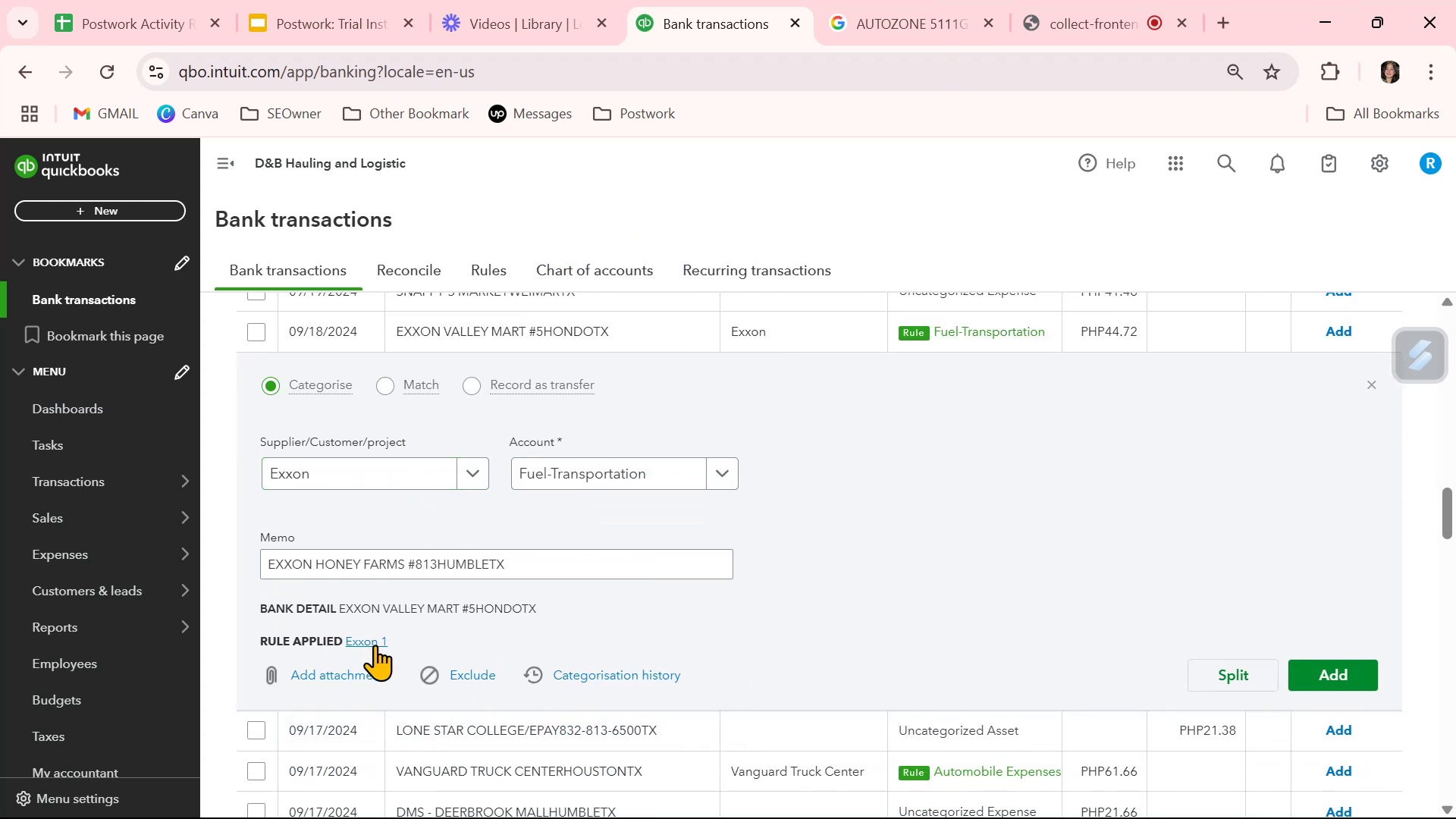 
left_click([1350, 676])
 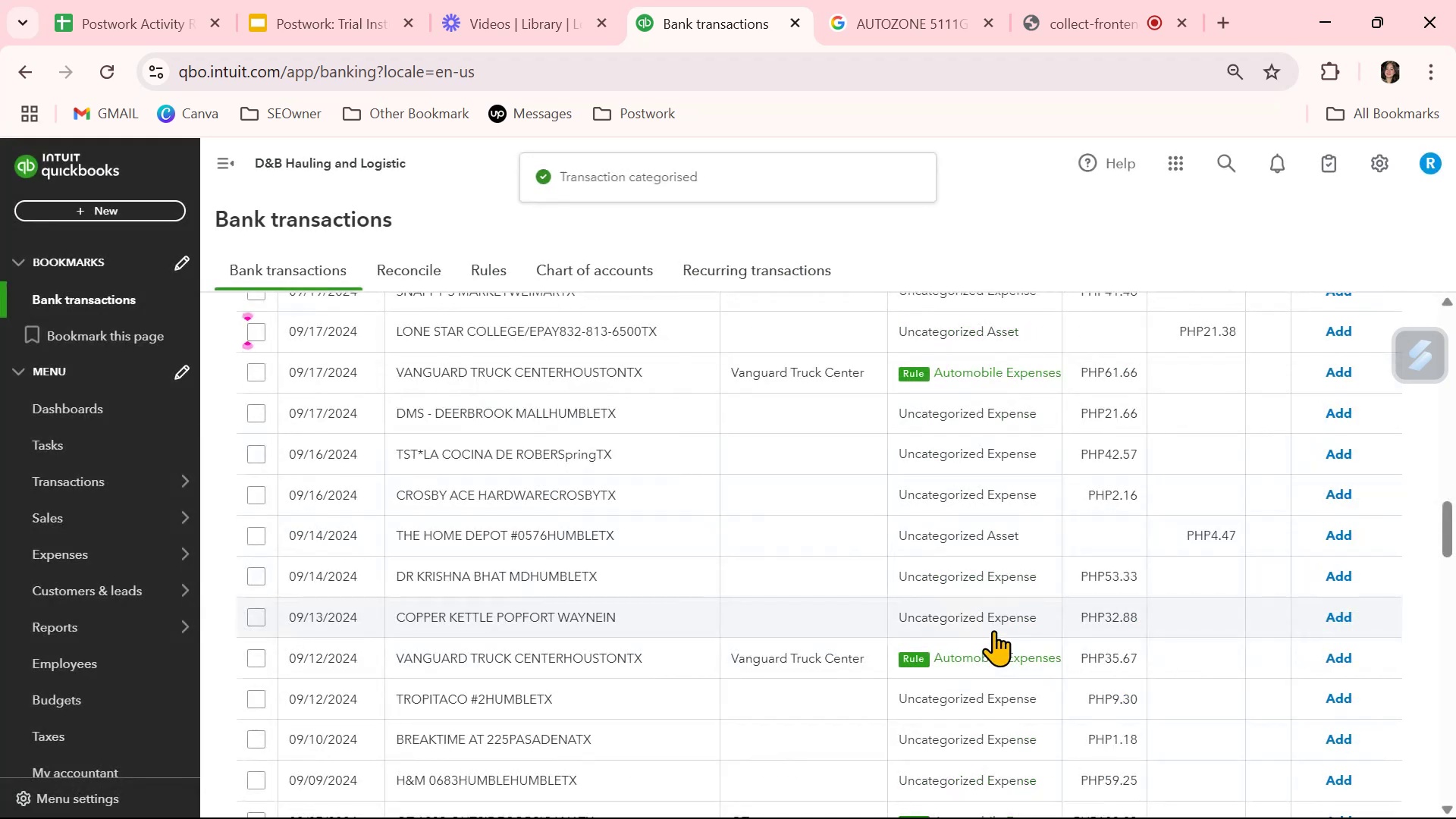 
scroll: coordinate [993, 630], scroll_direction: down, amount: 2.0
 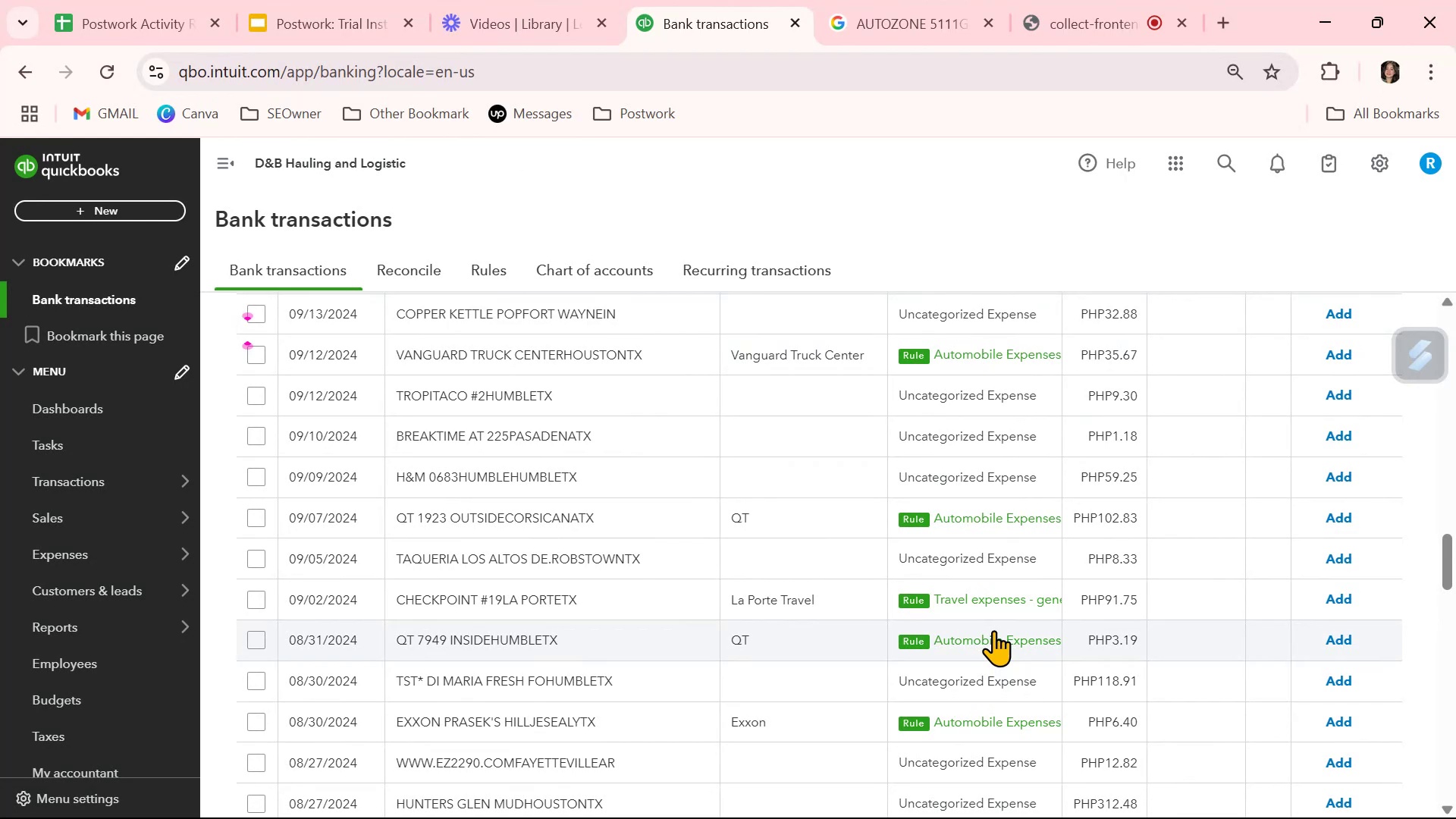 
wait(14.78)
 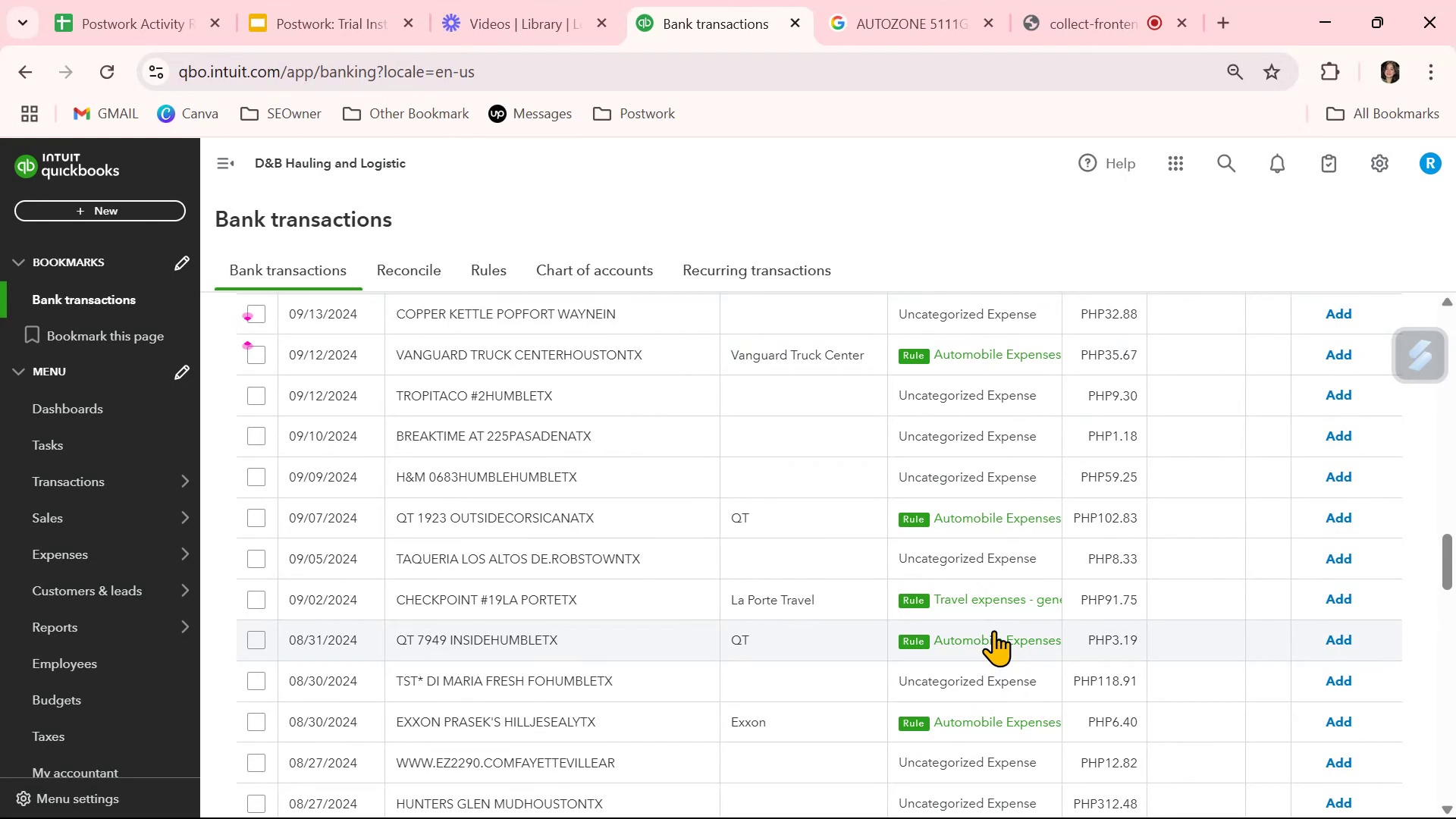 
scroll: coordinate [799, 635], scroll_direction: down, amount: 9.0
 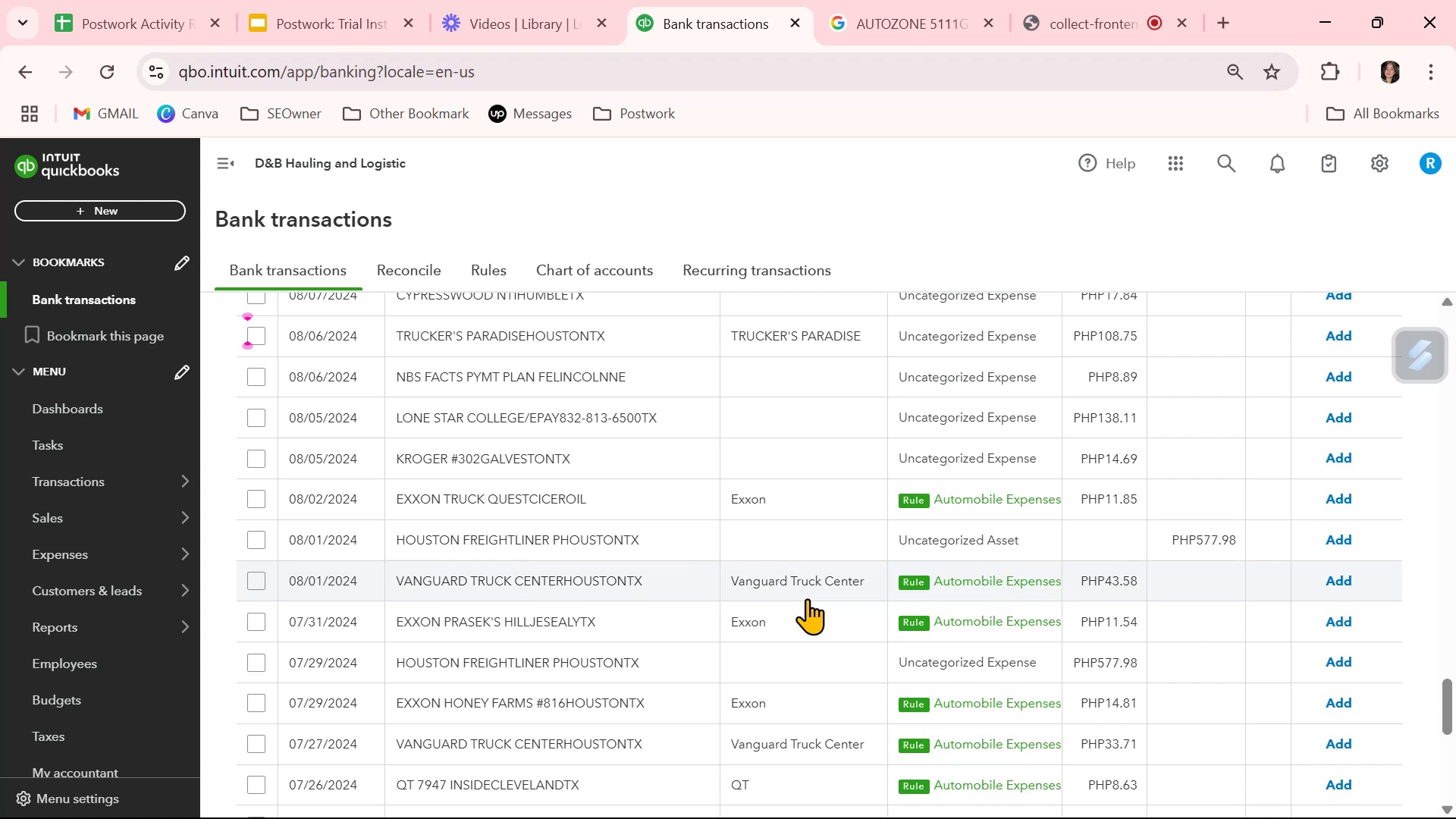 
wait(14.31)
 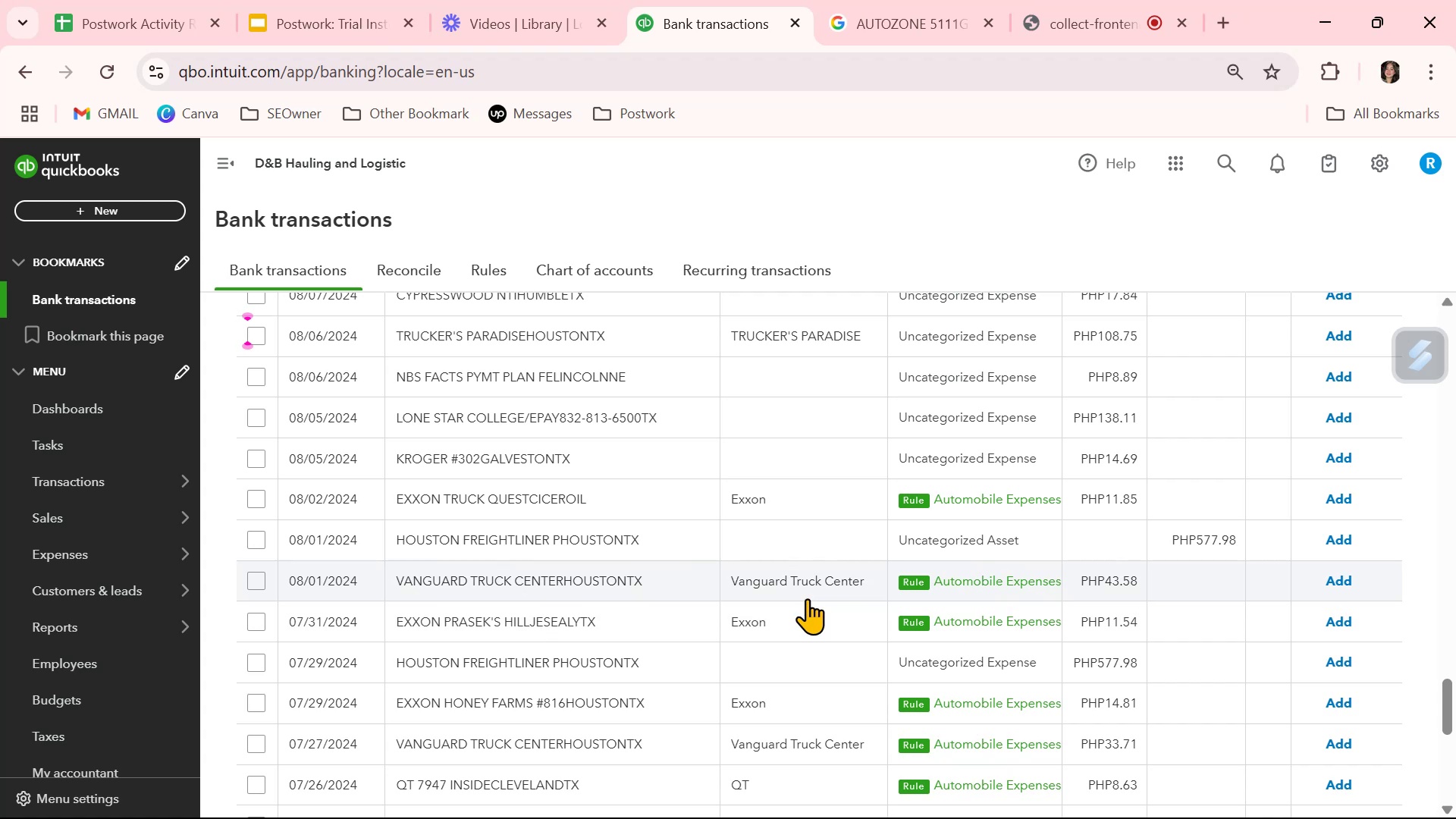 
left_click([989, 497])
 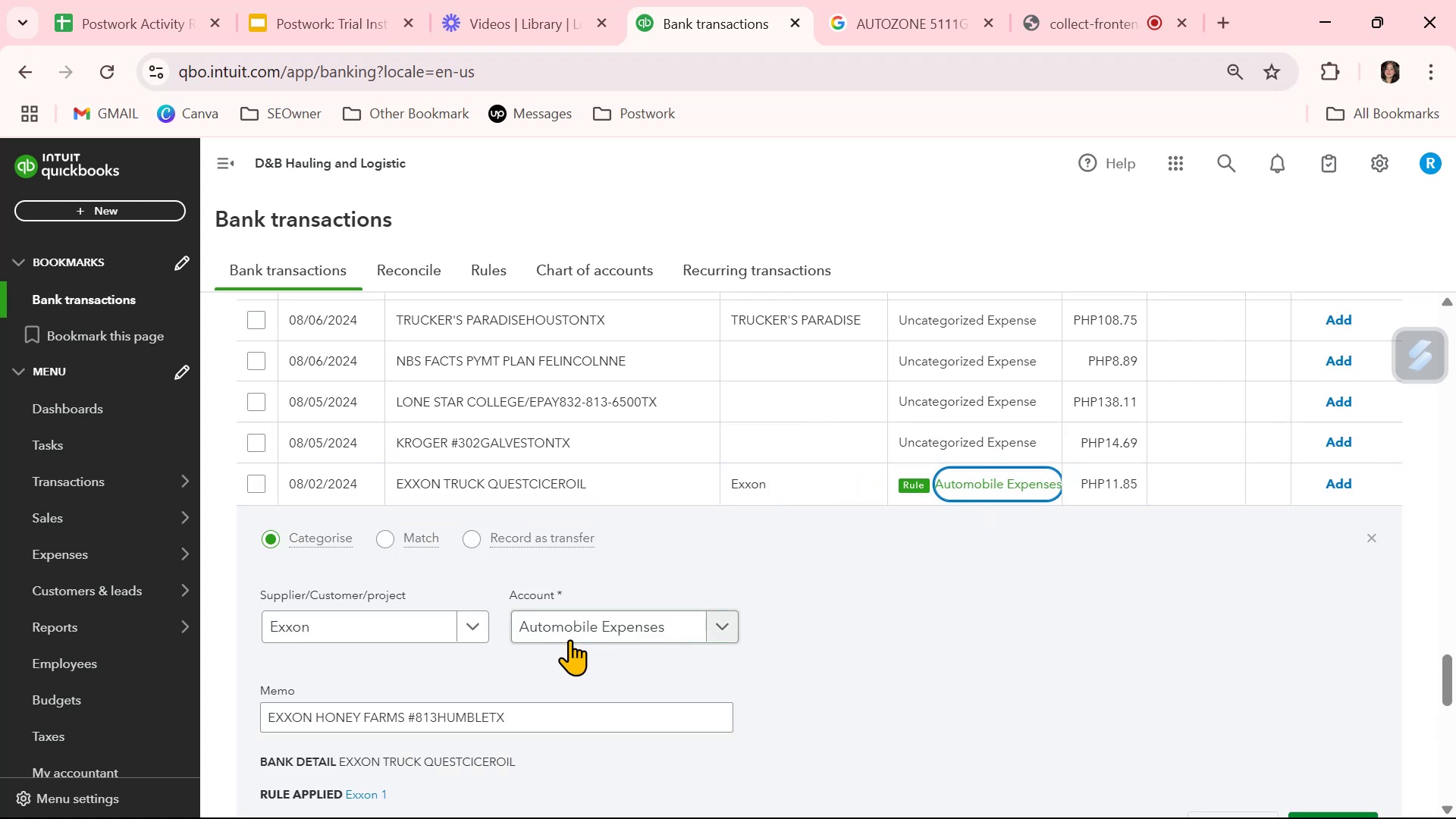 
left_click([571, 631])
 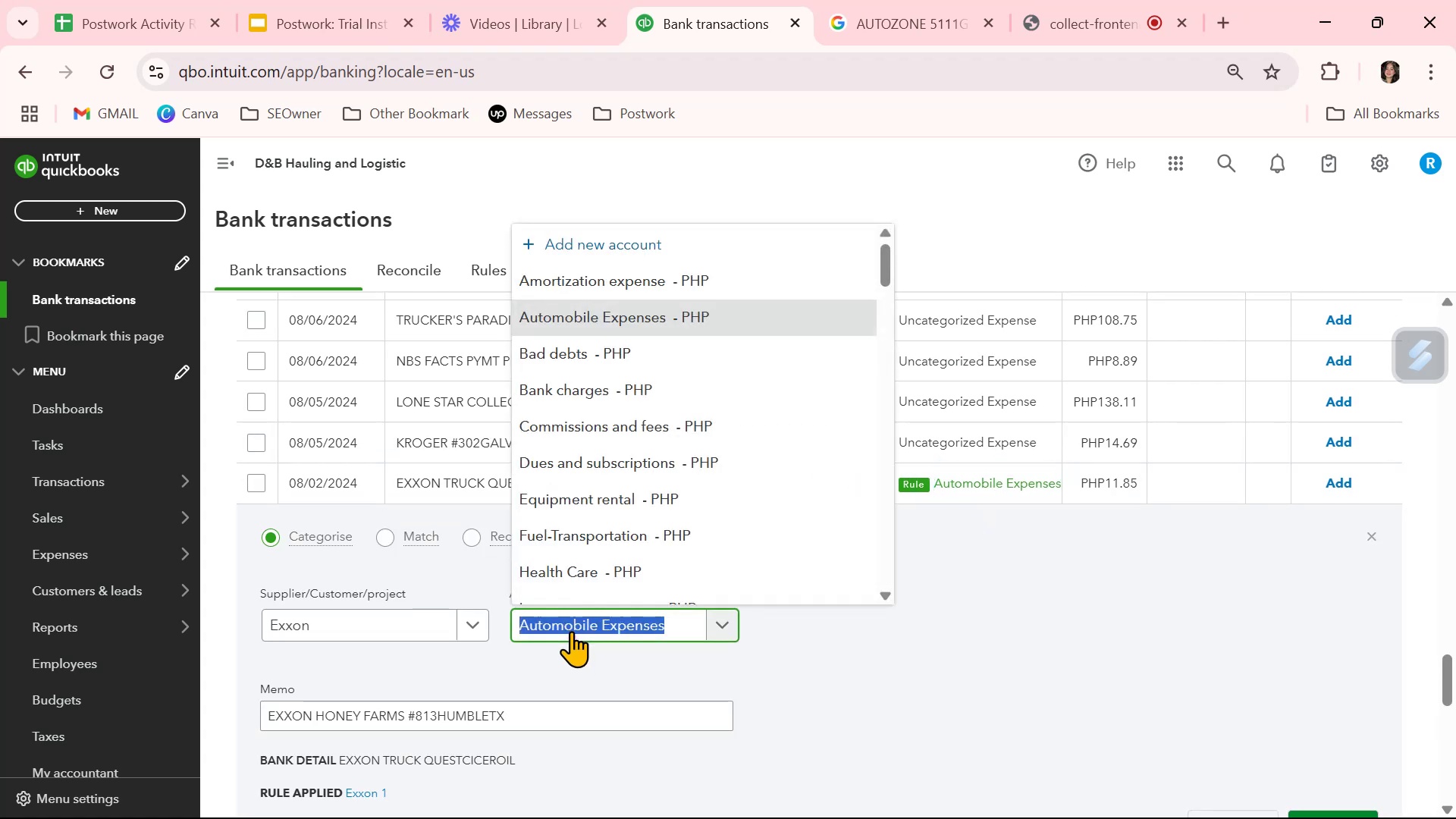 
type(fuel)
 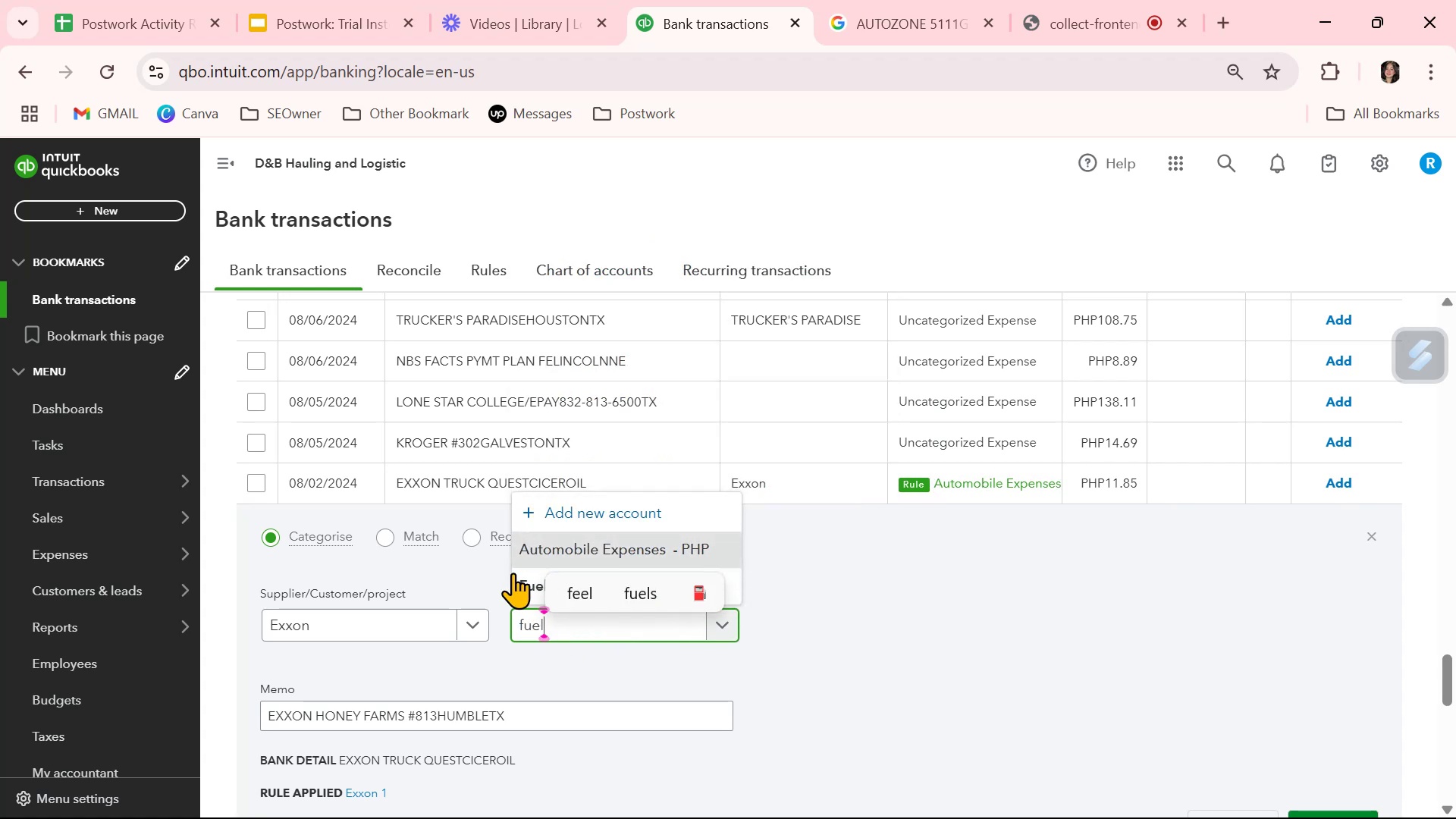 
left_click([526, 585])
 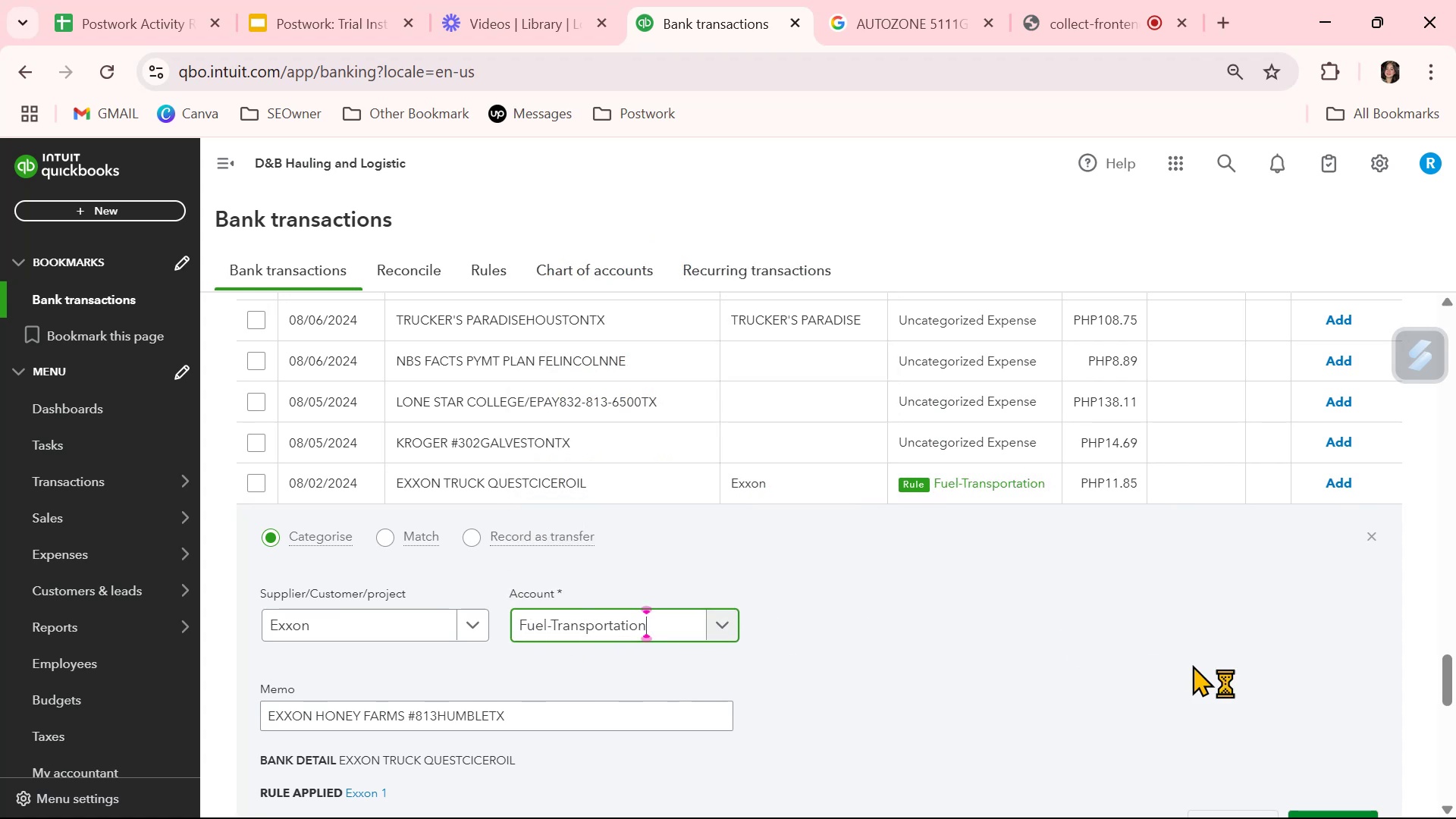 
scroll: coordinate [1252, 670], scroll_direction: down, amount: 2.0
 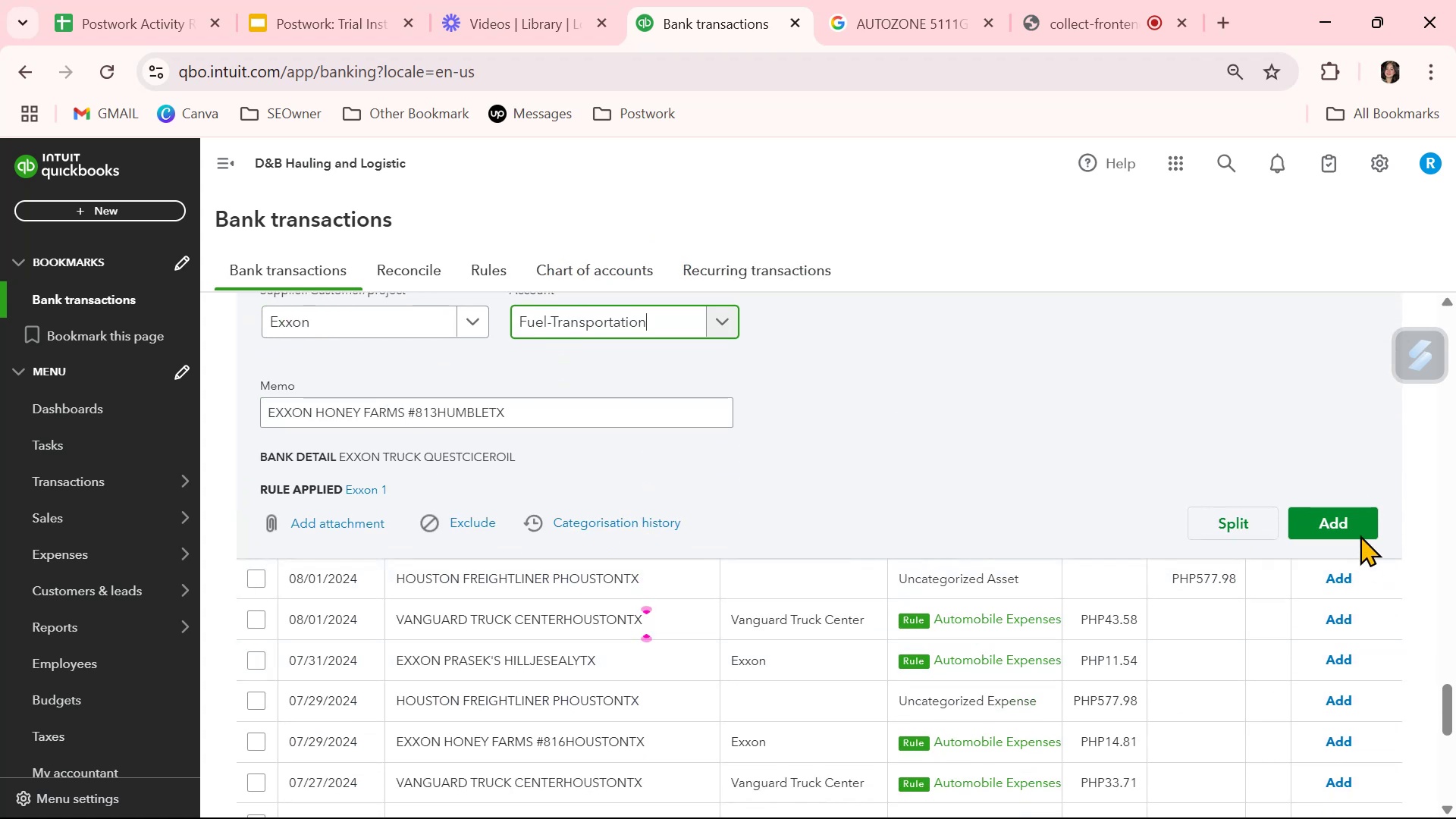 
left_click([1354, 524])
 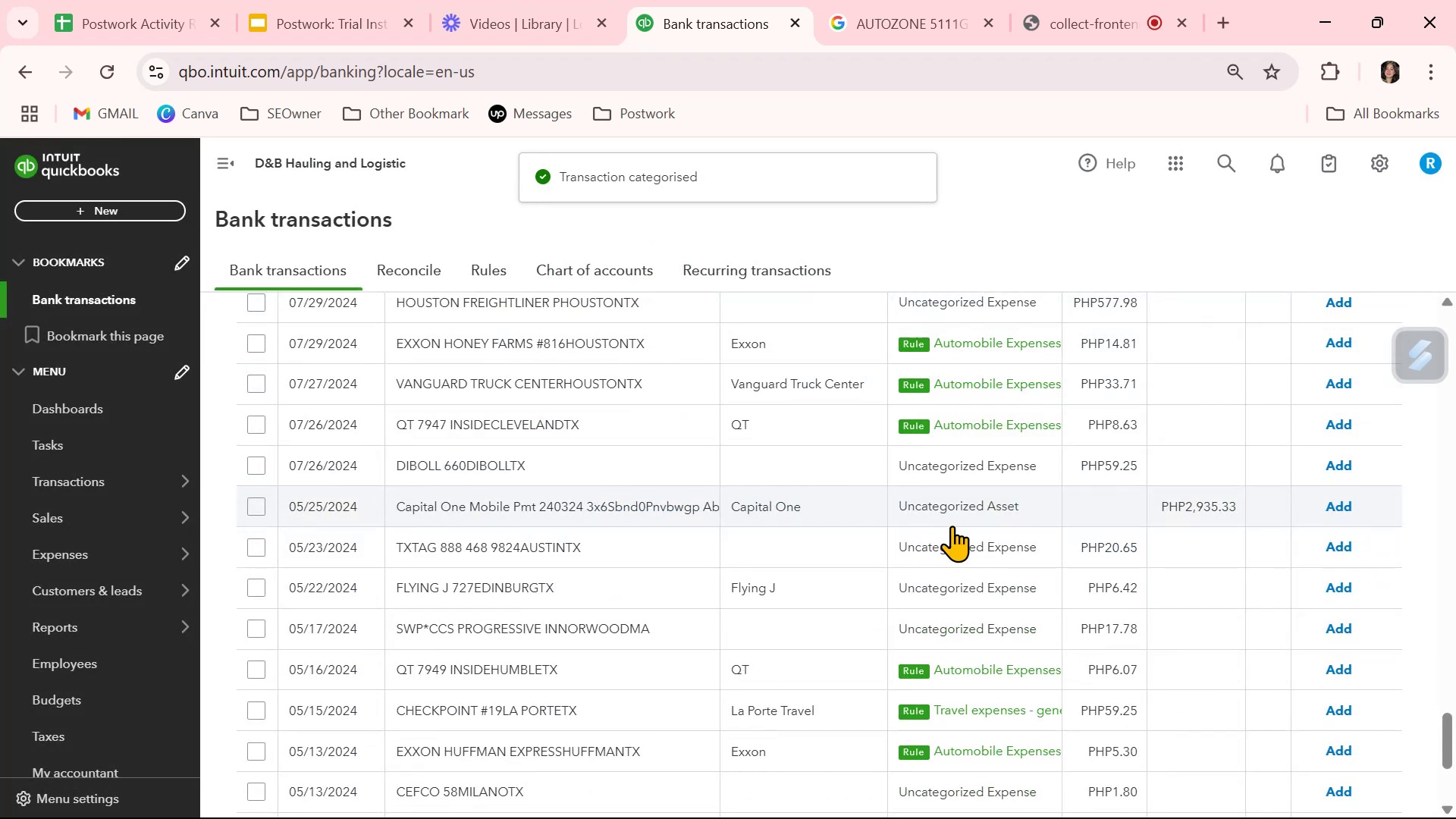 
left_click([993, 340])
 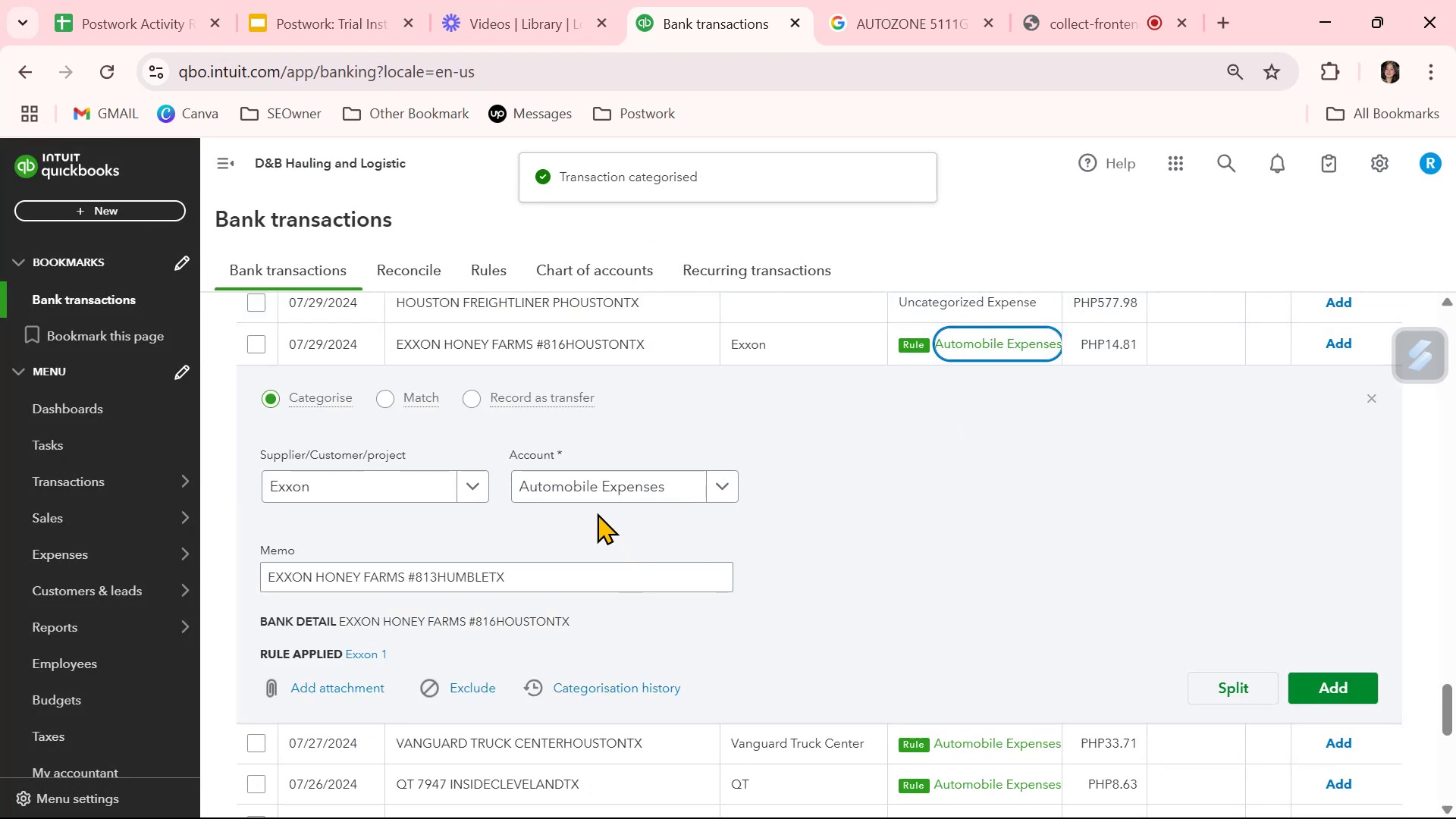 
left_click([603, 491])
 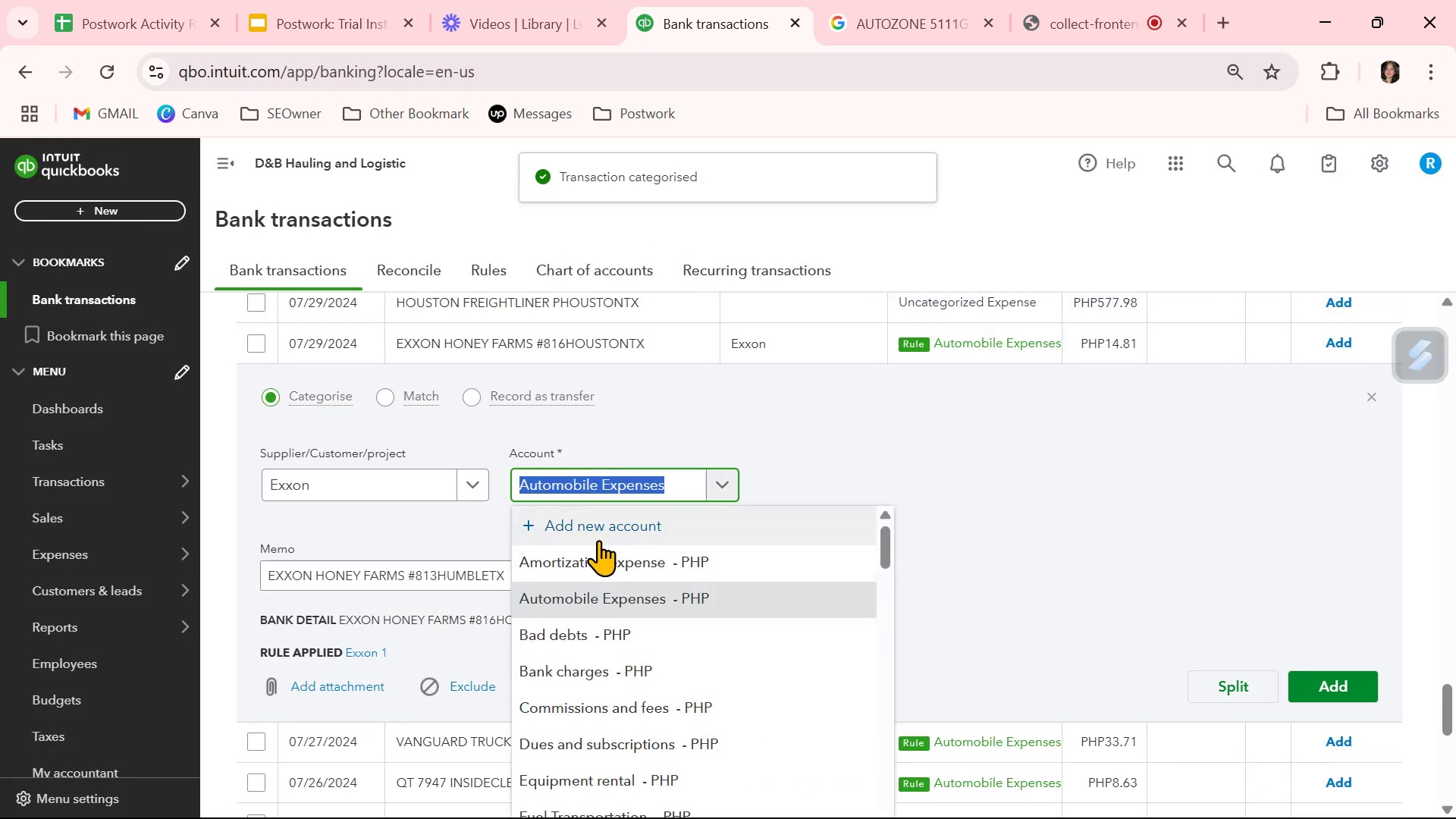 
type(fuel)
 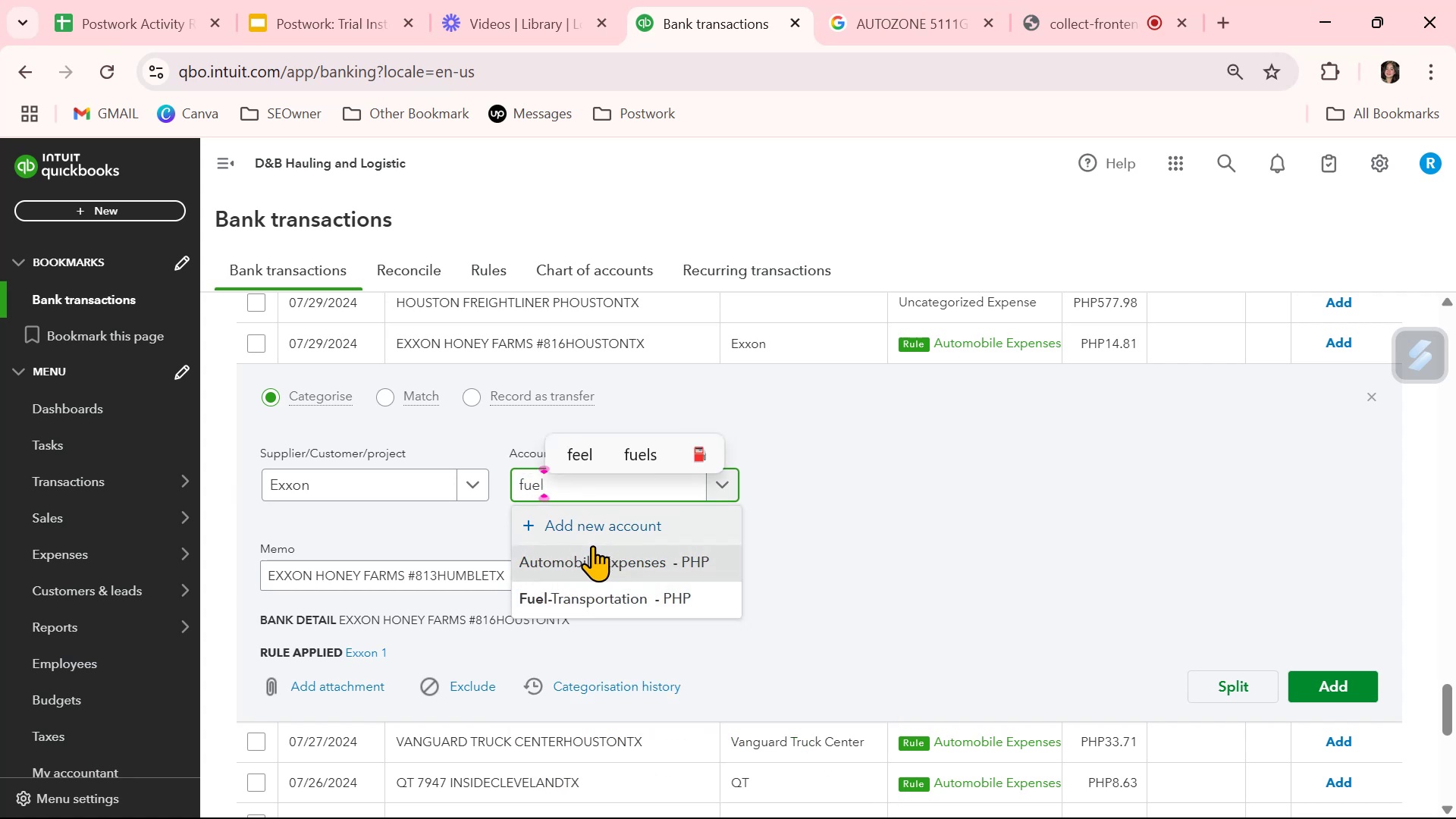 
left_click([569, 598])
 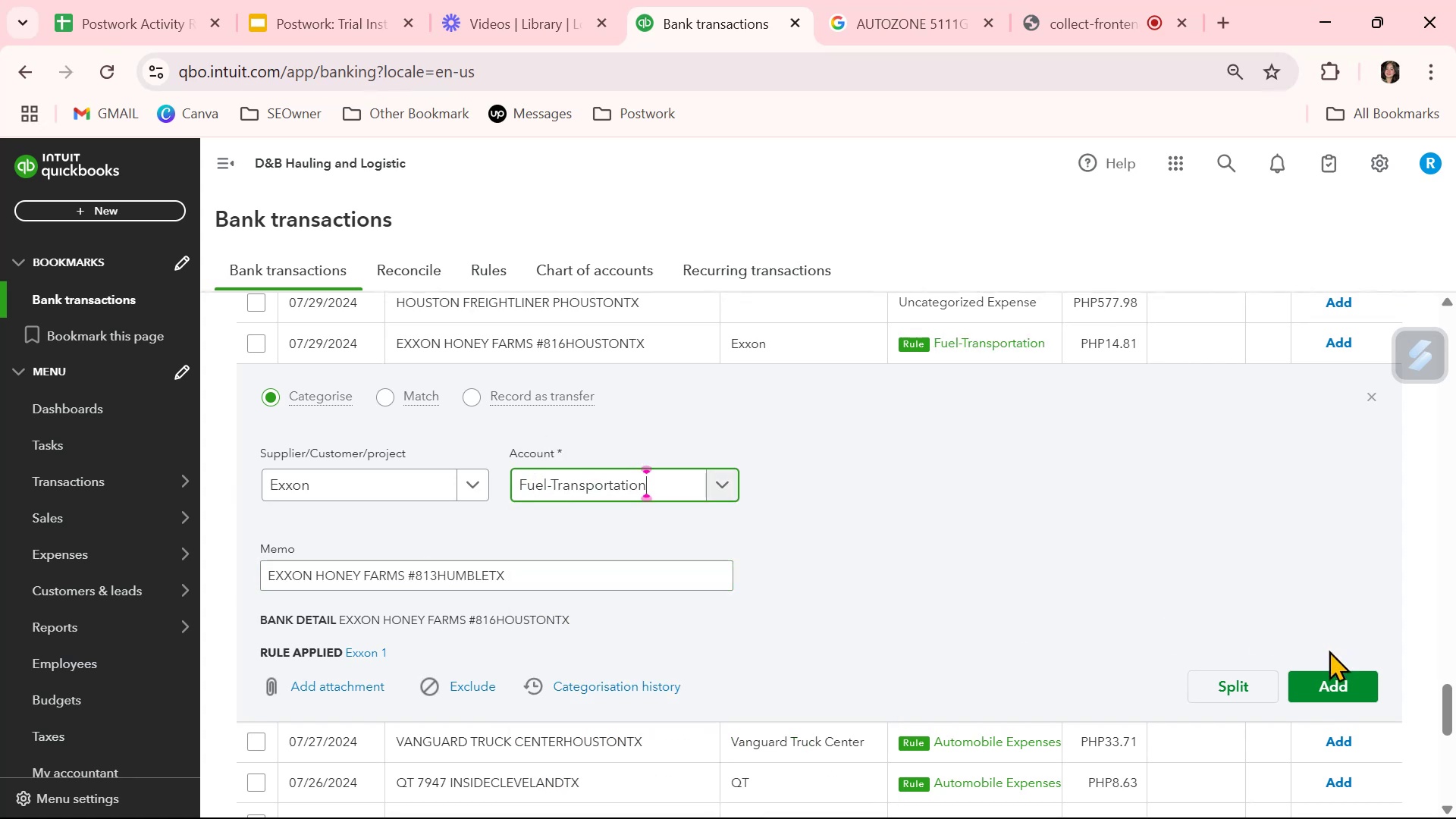 
left_click([1313, 685])
 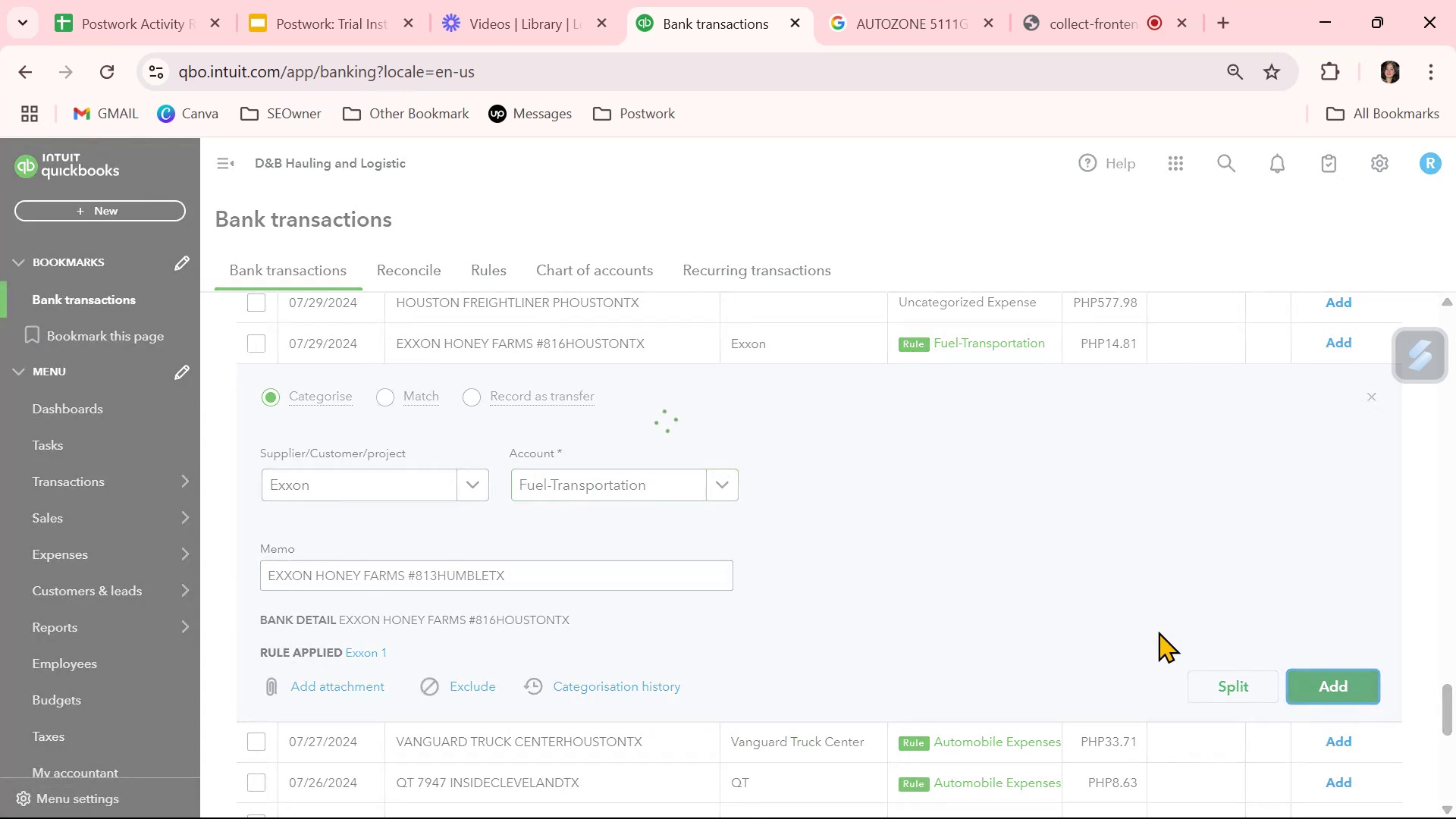 
mouse_move([925, 562])
 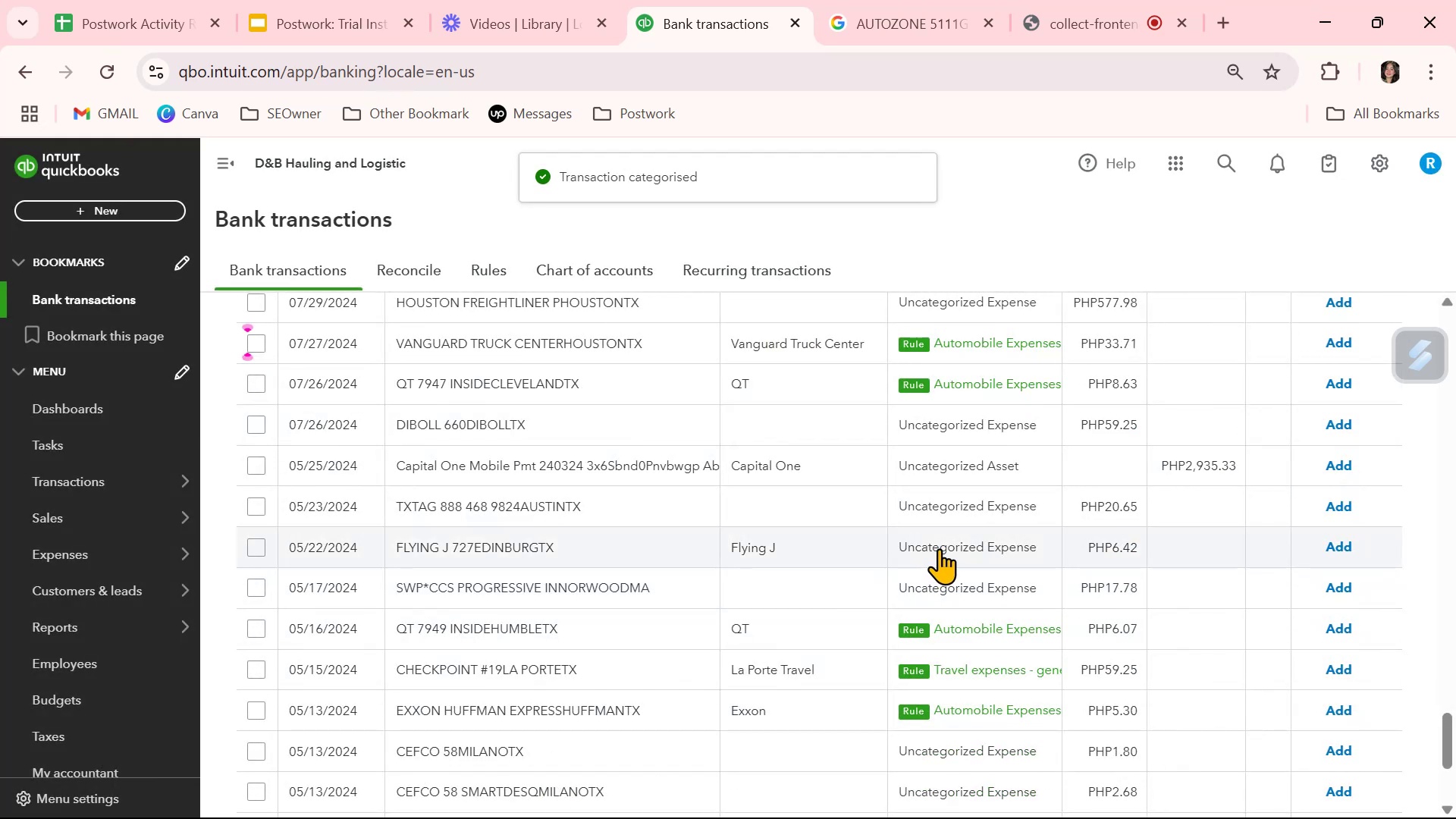 
left_click([939, 548])
 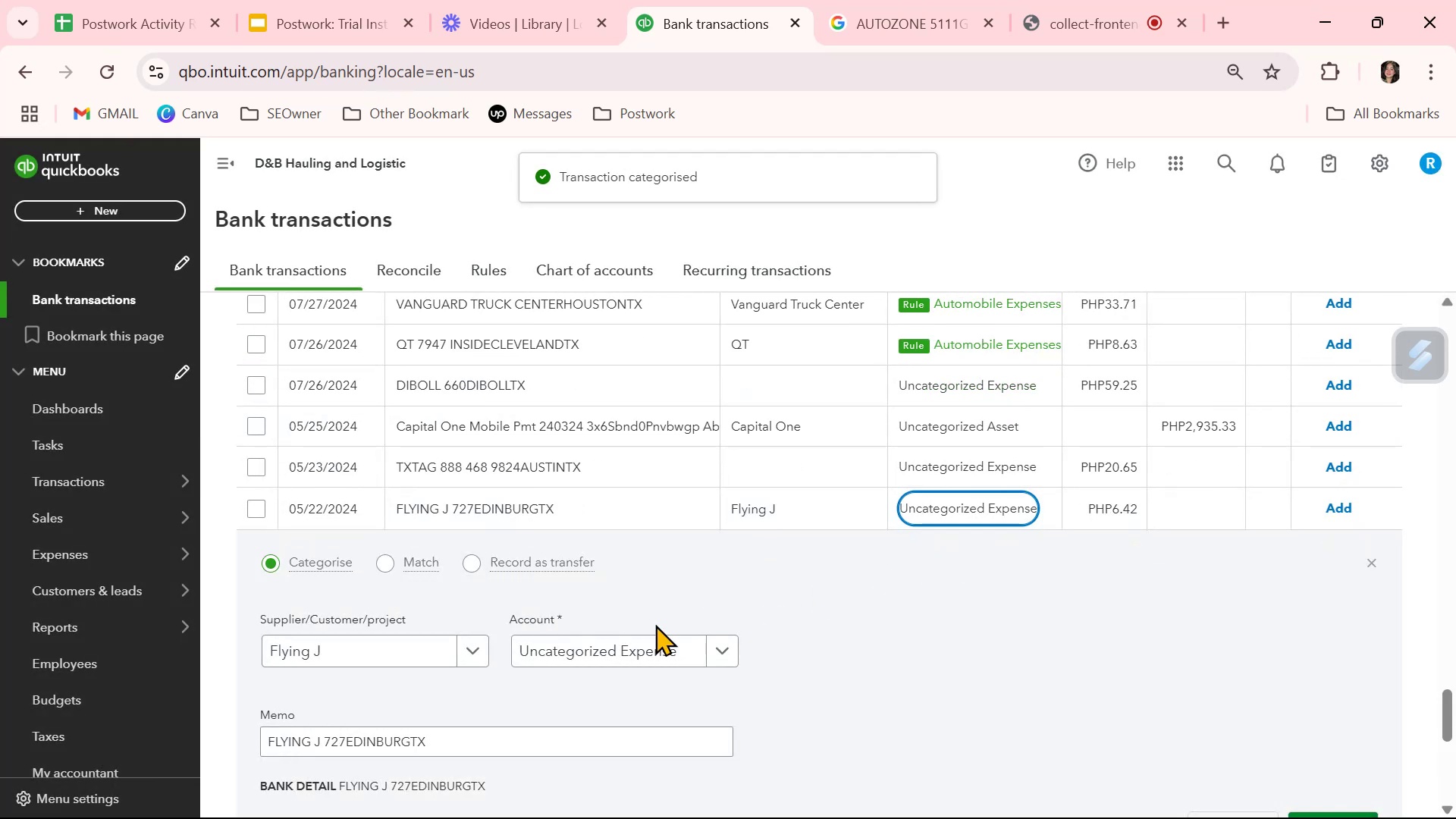 
left_click([621, 647])
 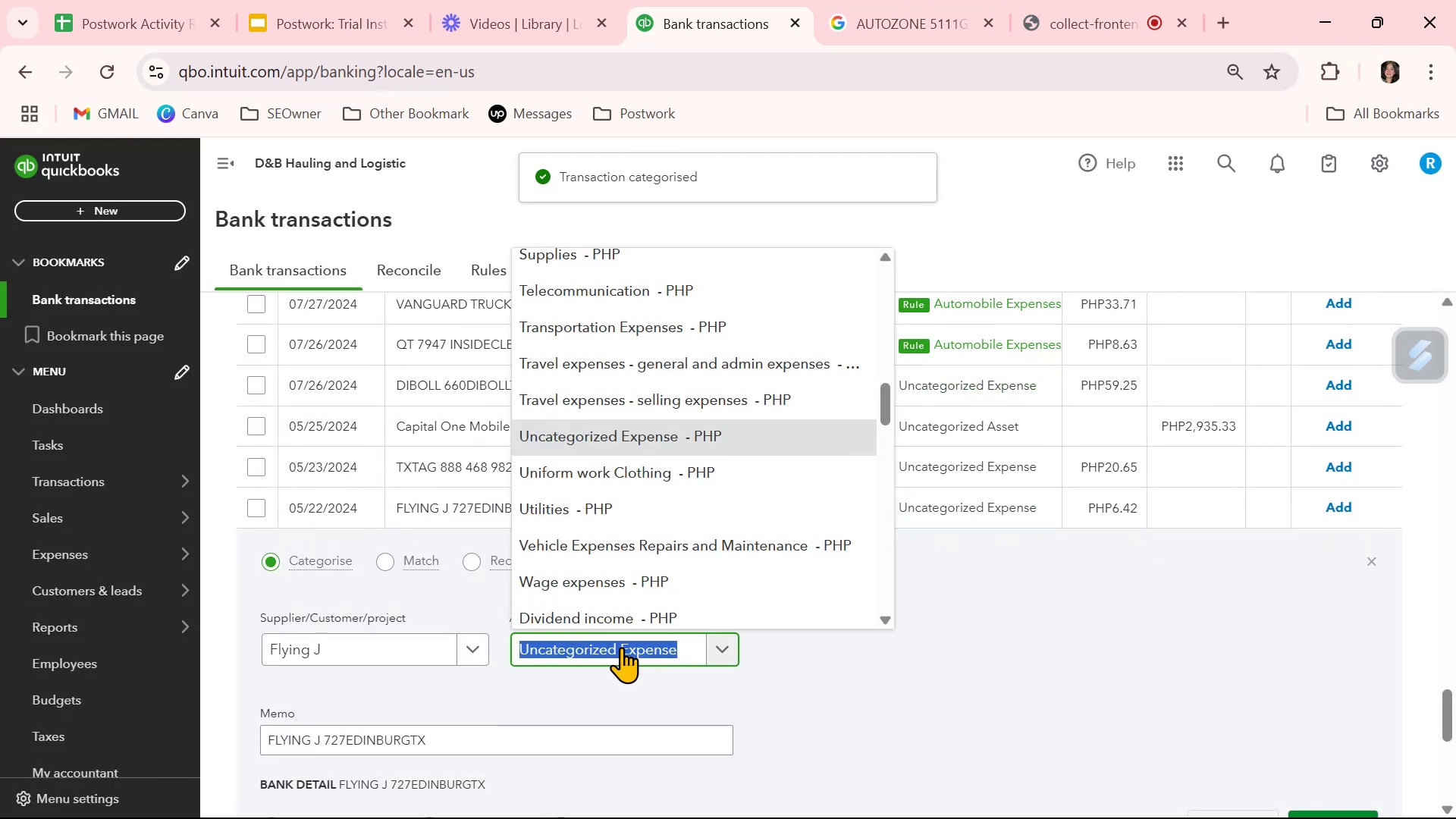 
type(fuel)
 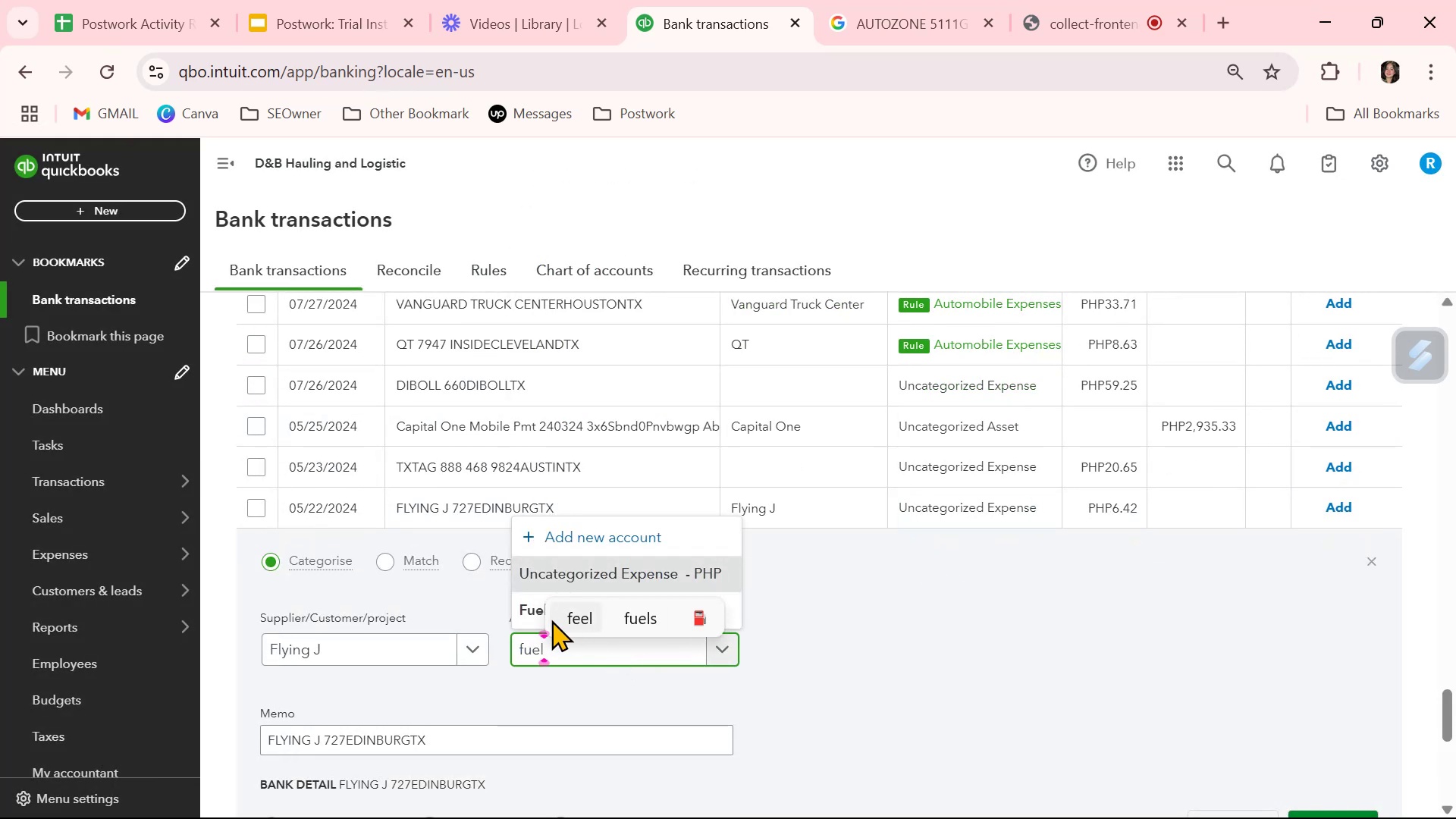 
left_click([516, 610])
 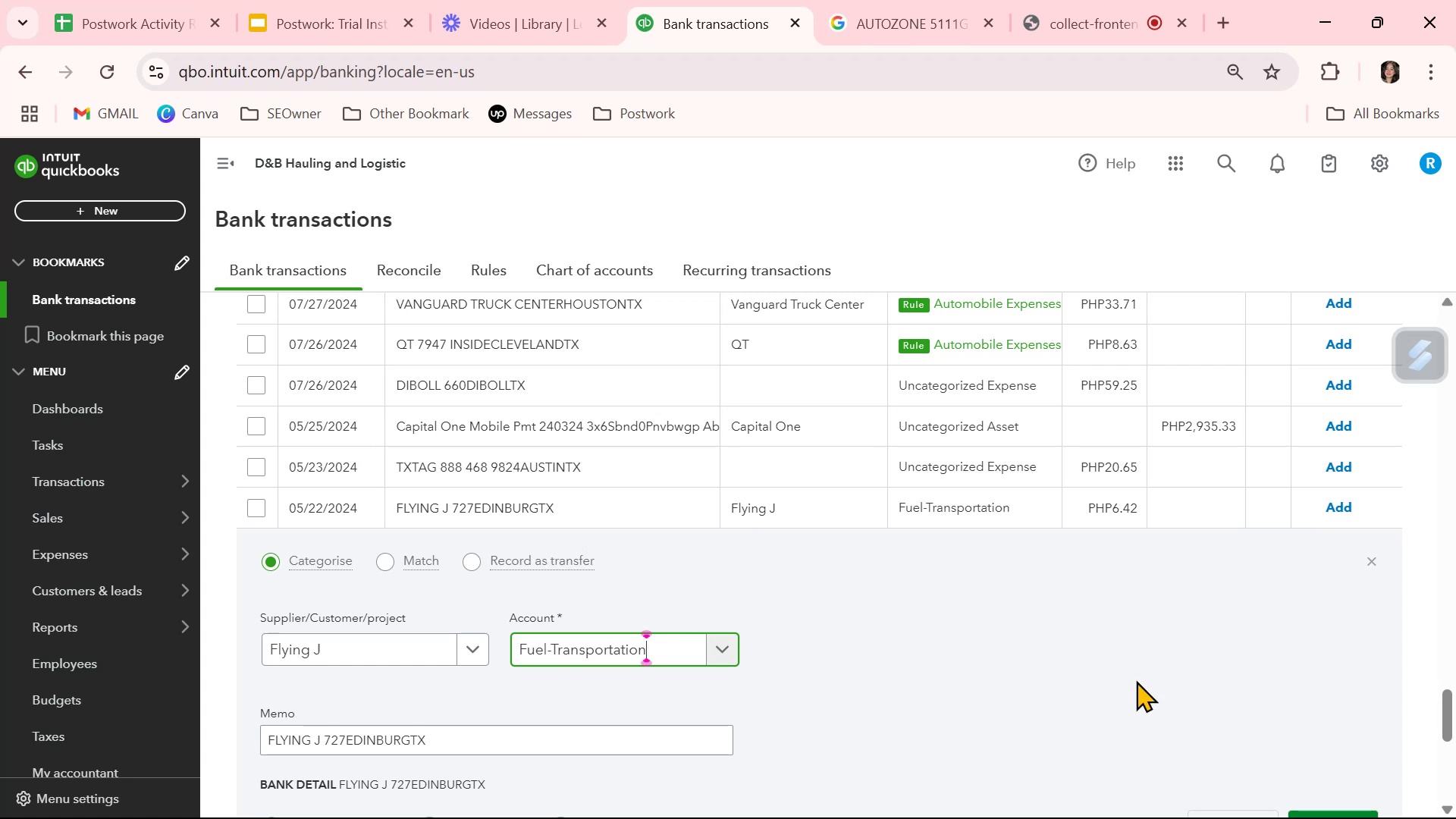 
scroll: coordinate [1257, 700], scroll_direction: down, amount: 1.0
 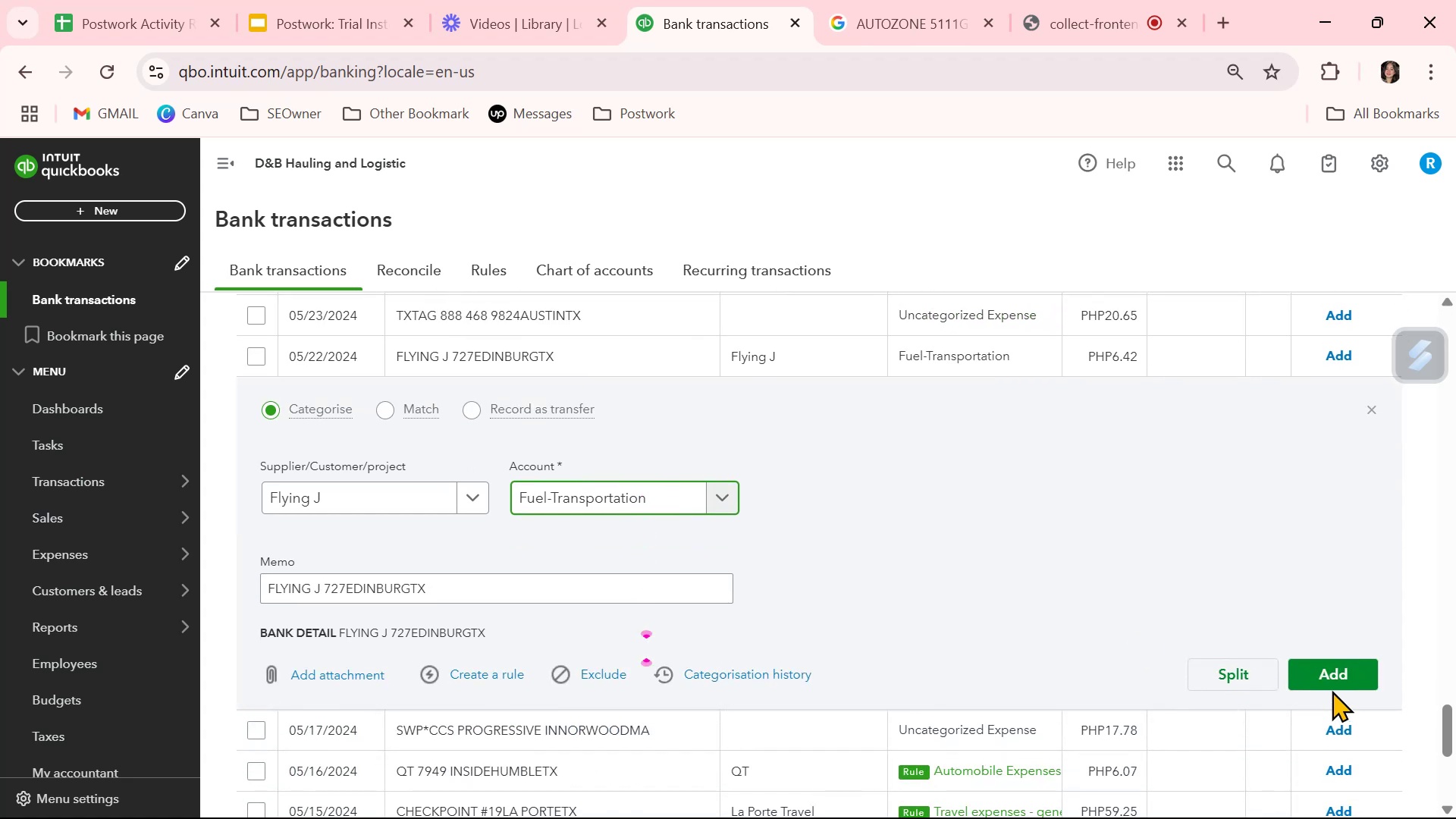 
left_click([1339, 677])
 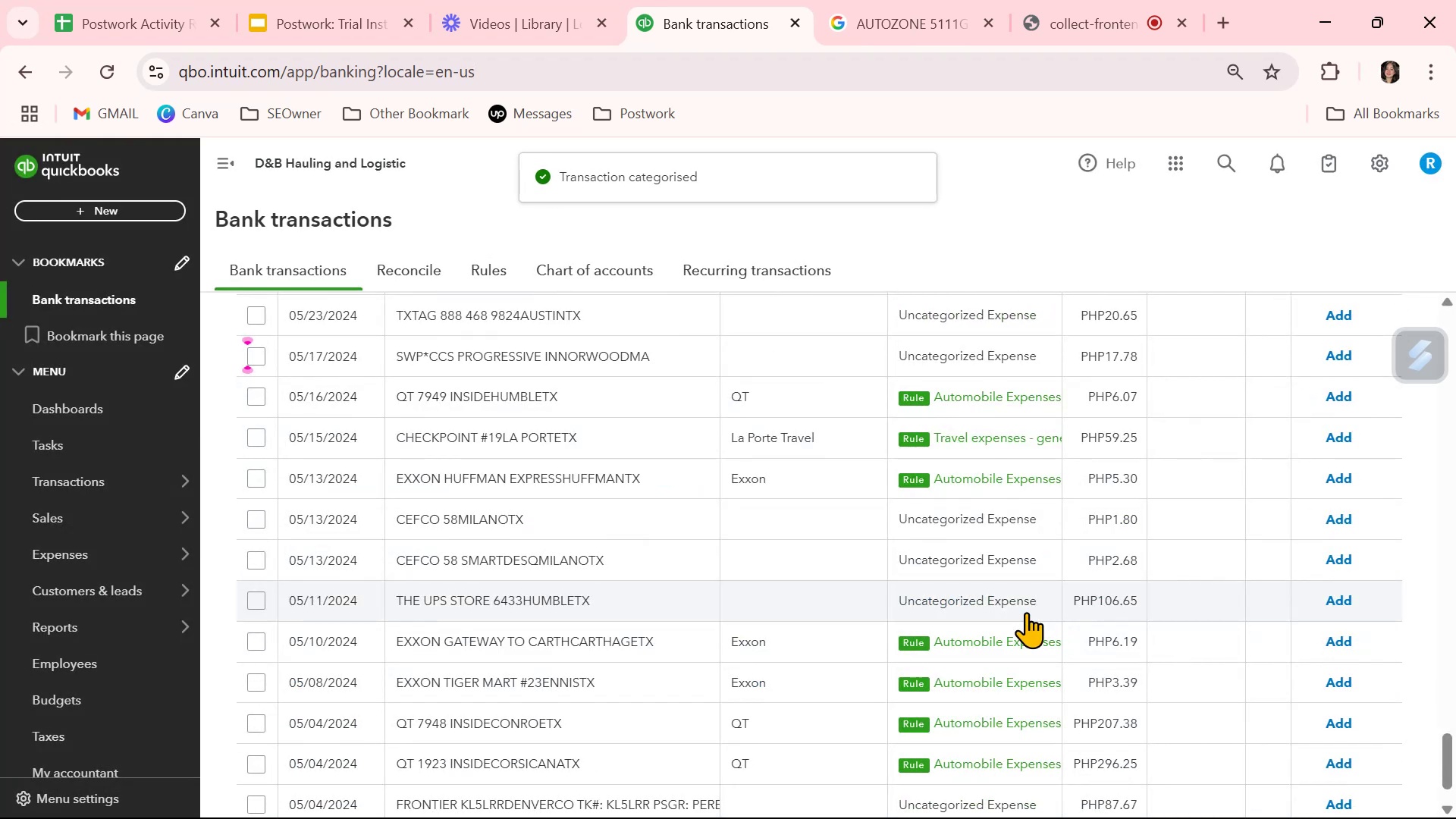 
left_click([987, 473])
 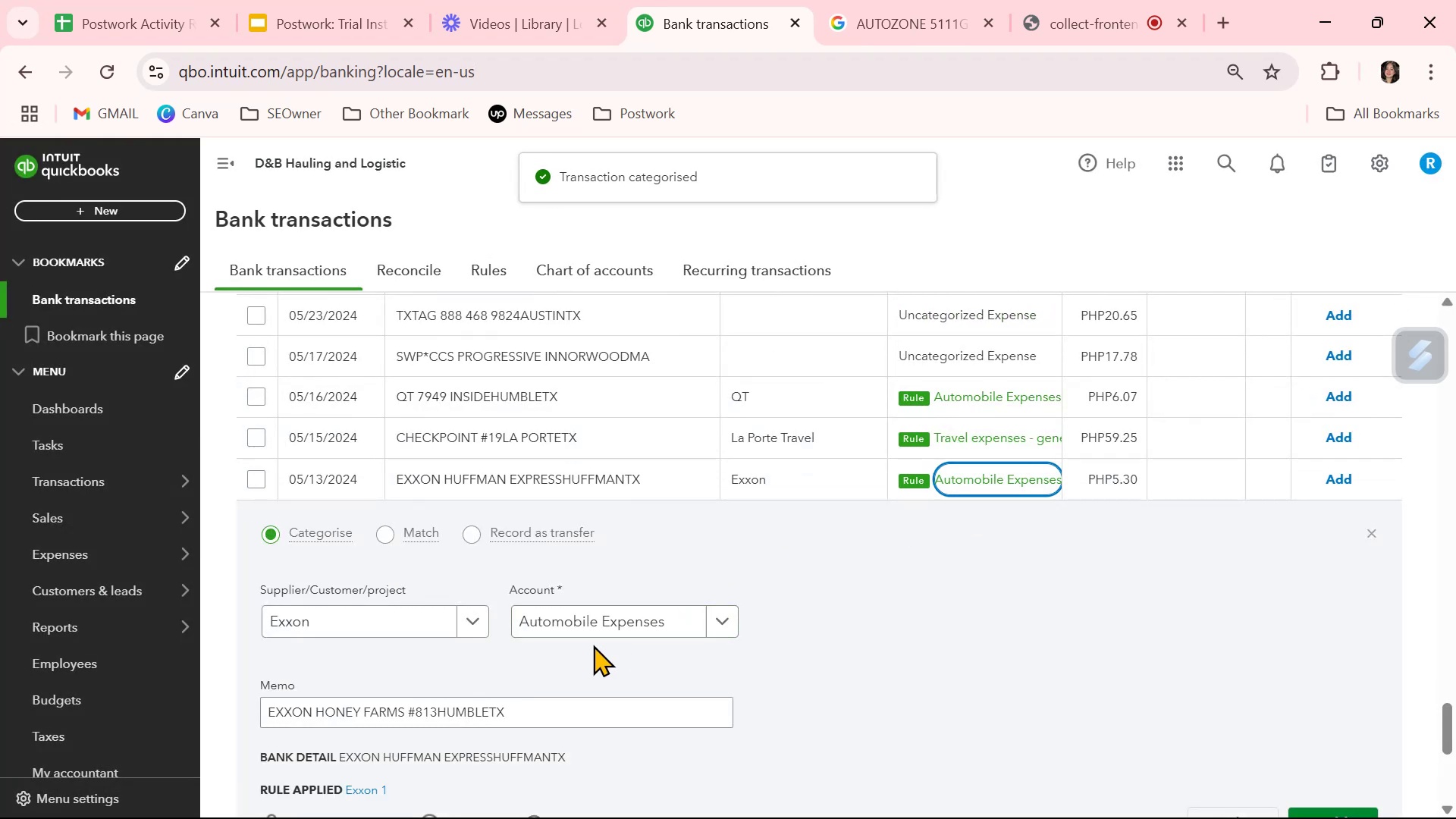 
left_click([605, 617])
 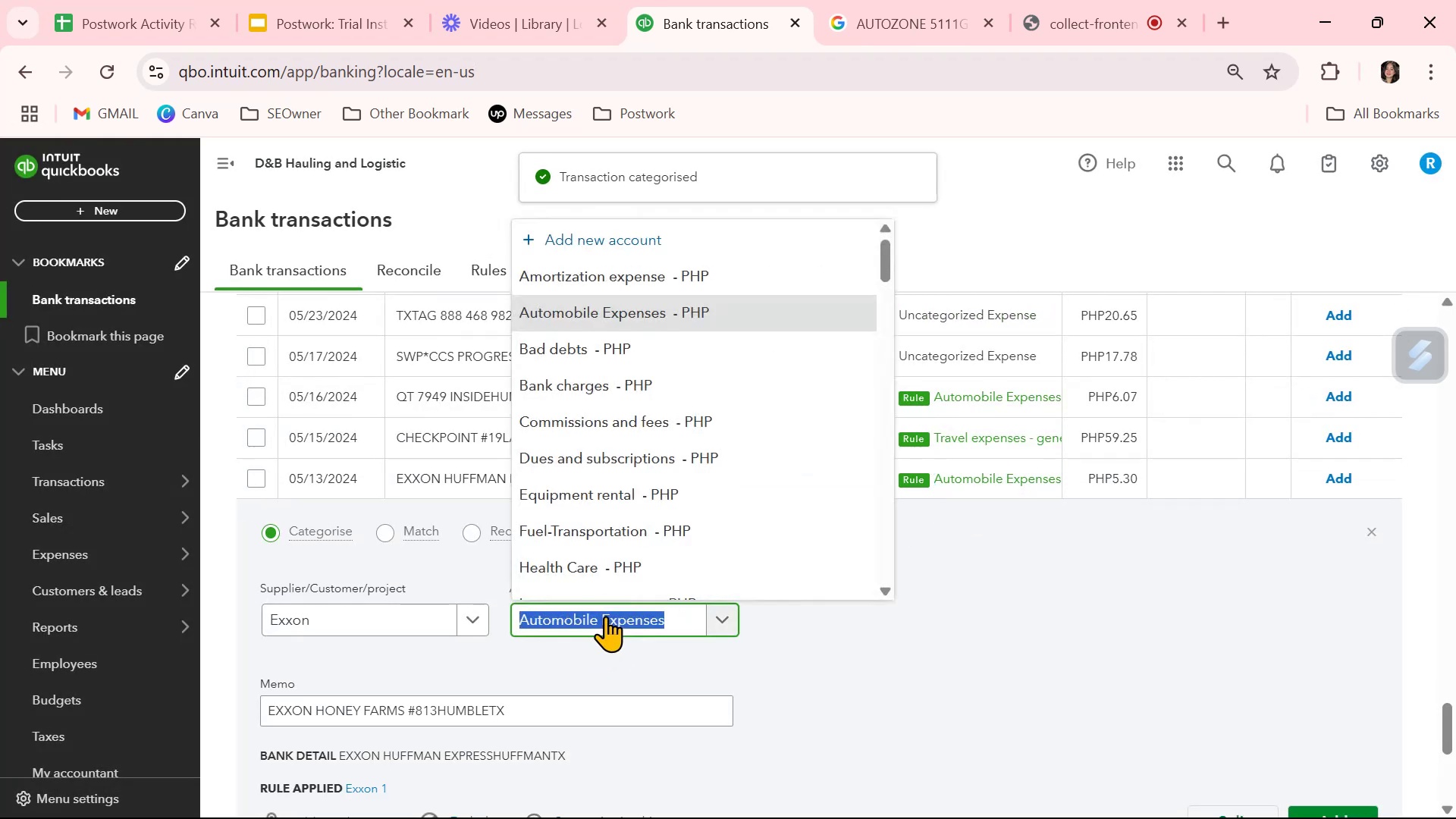 
type(fuel)
 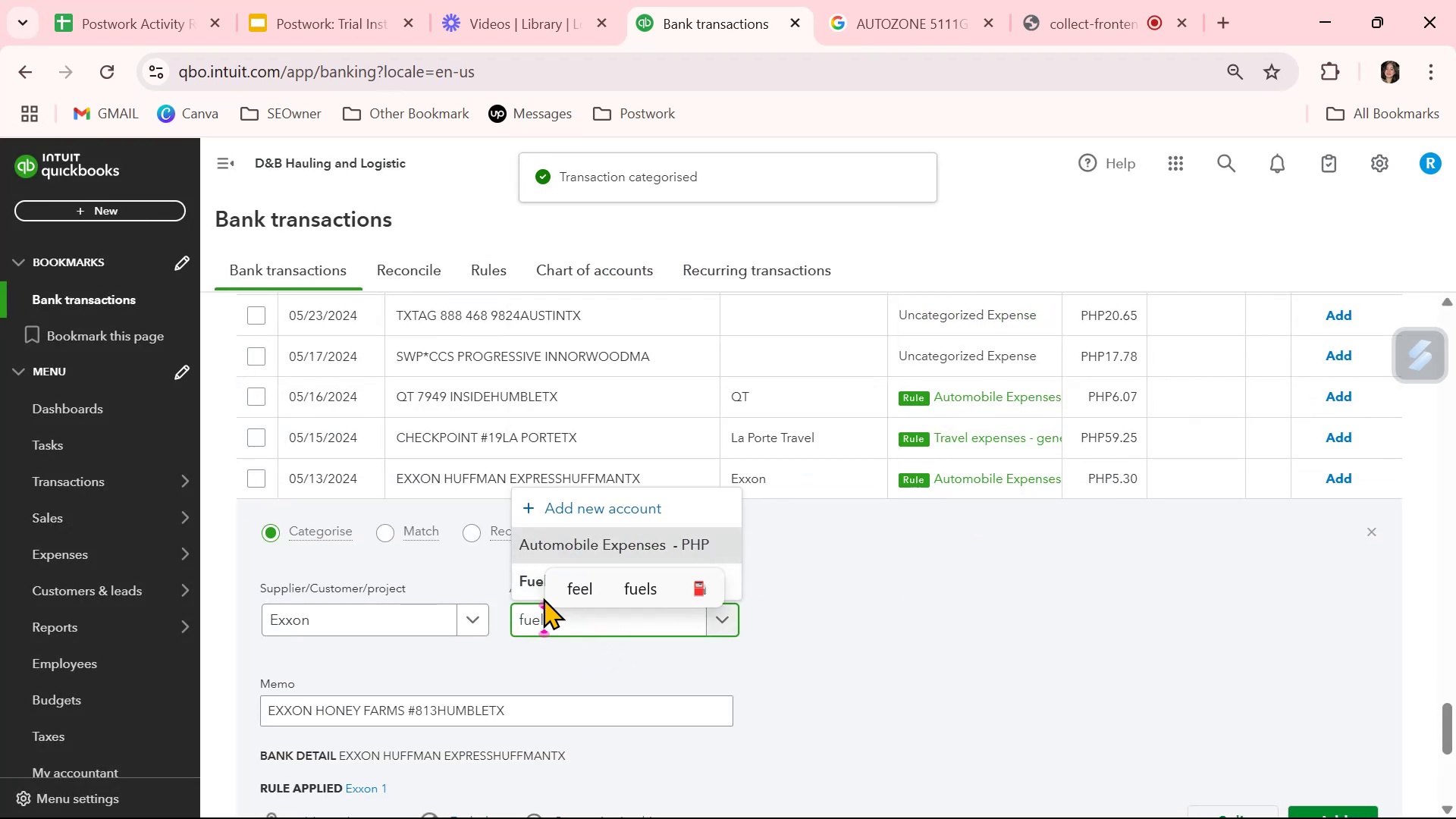 
left_click([522, 588])
 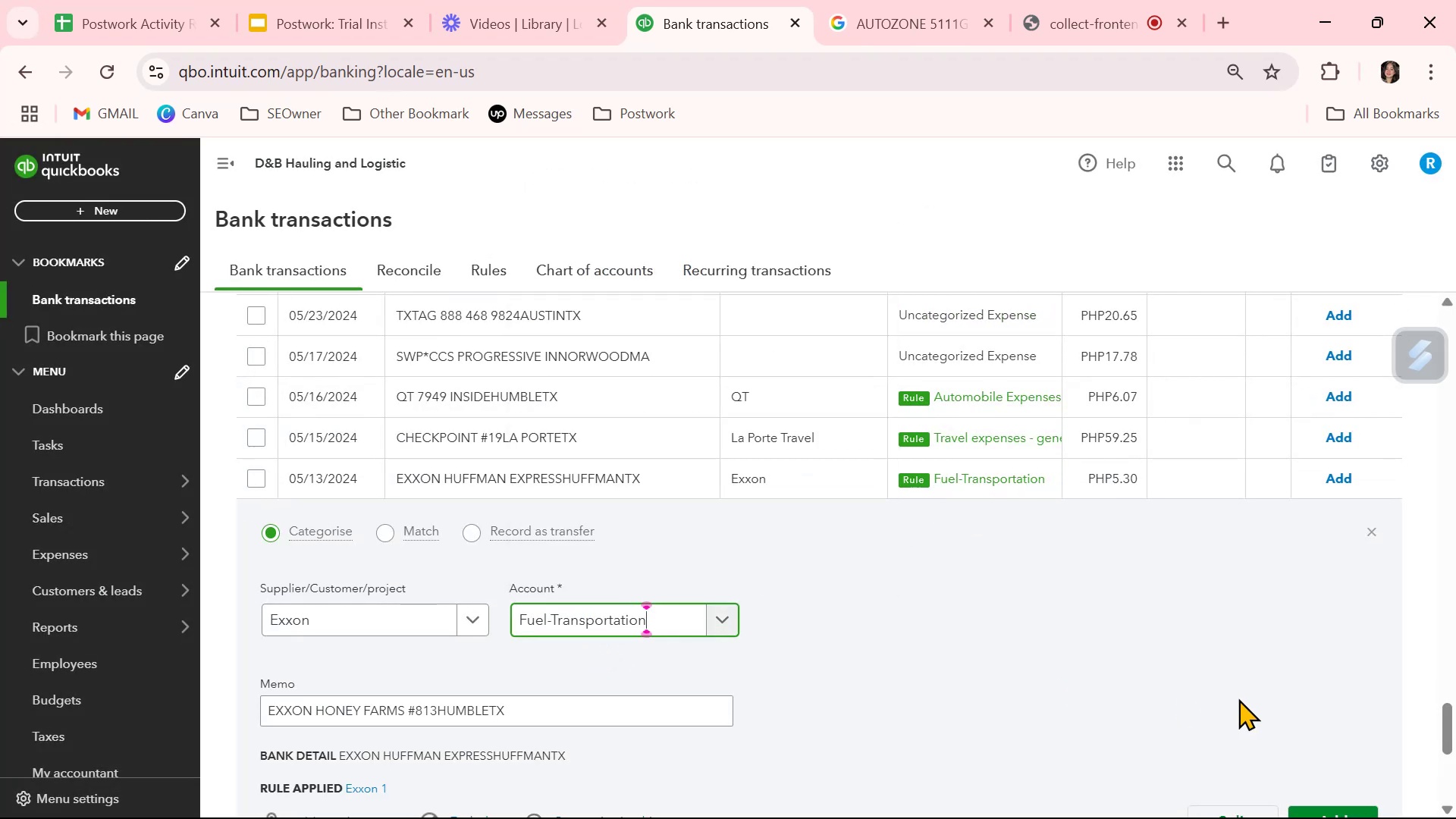 
scroll: coordinate [1258, 701], scroll_direction: down, amount: 2.0
 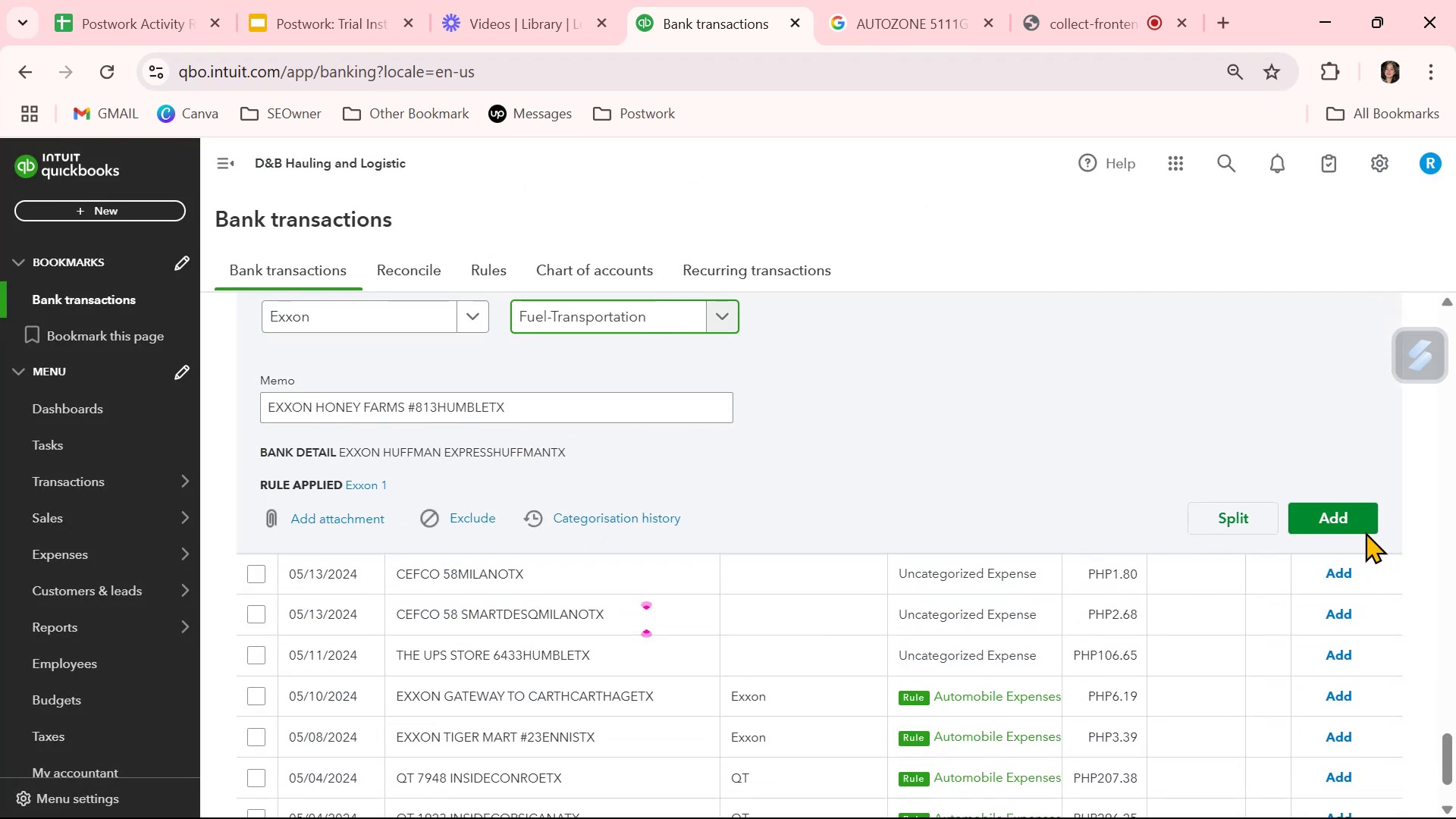 
left_click([1361, 530])
 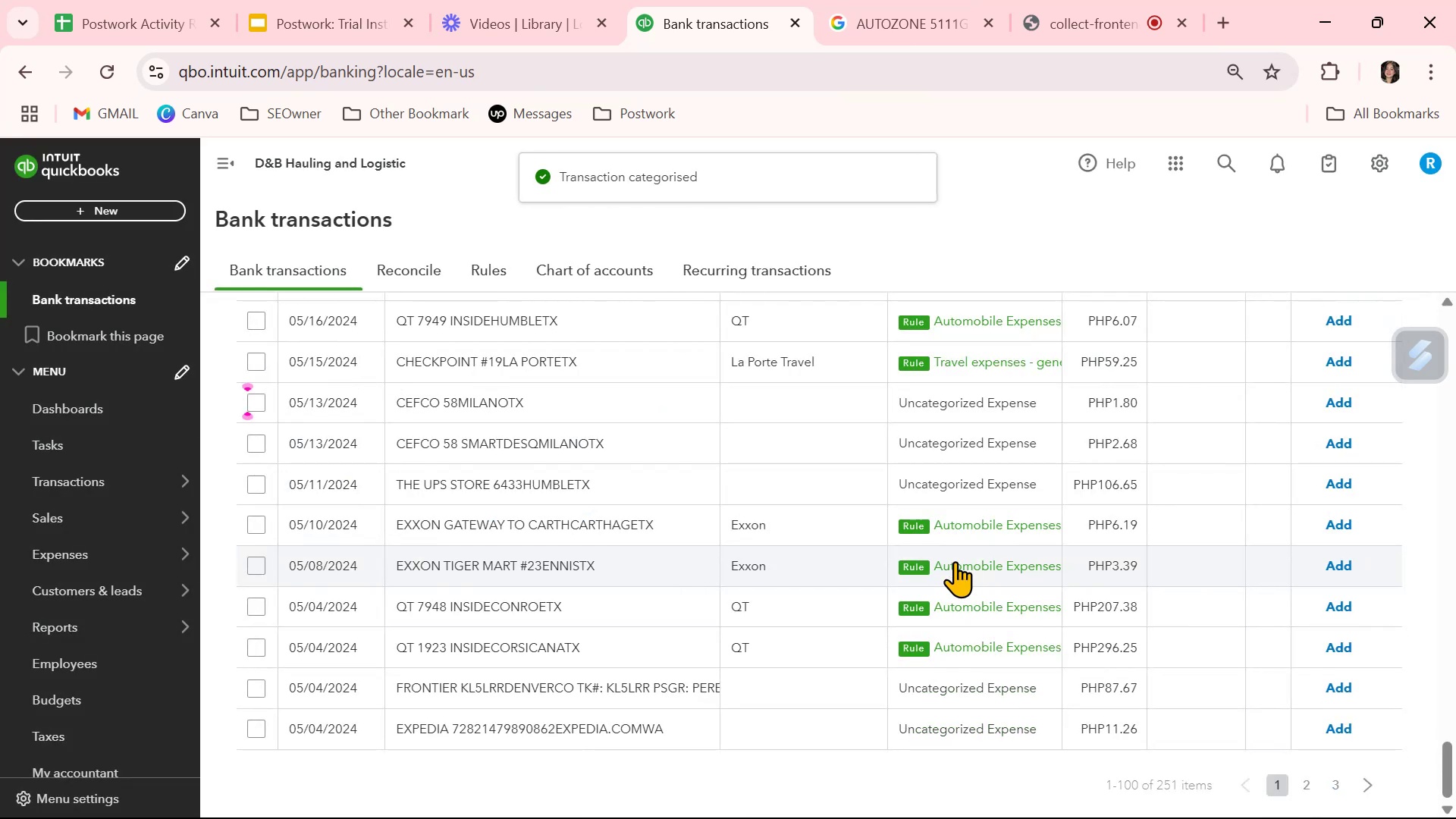 
left_click([967, 538])
 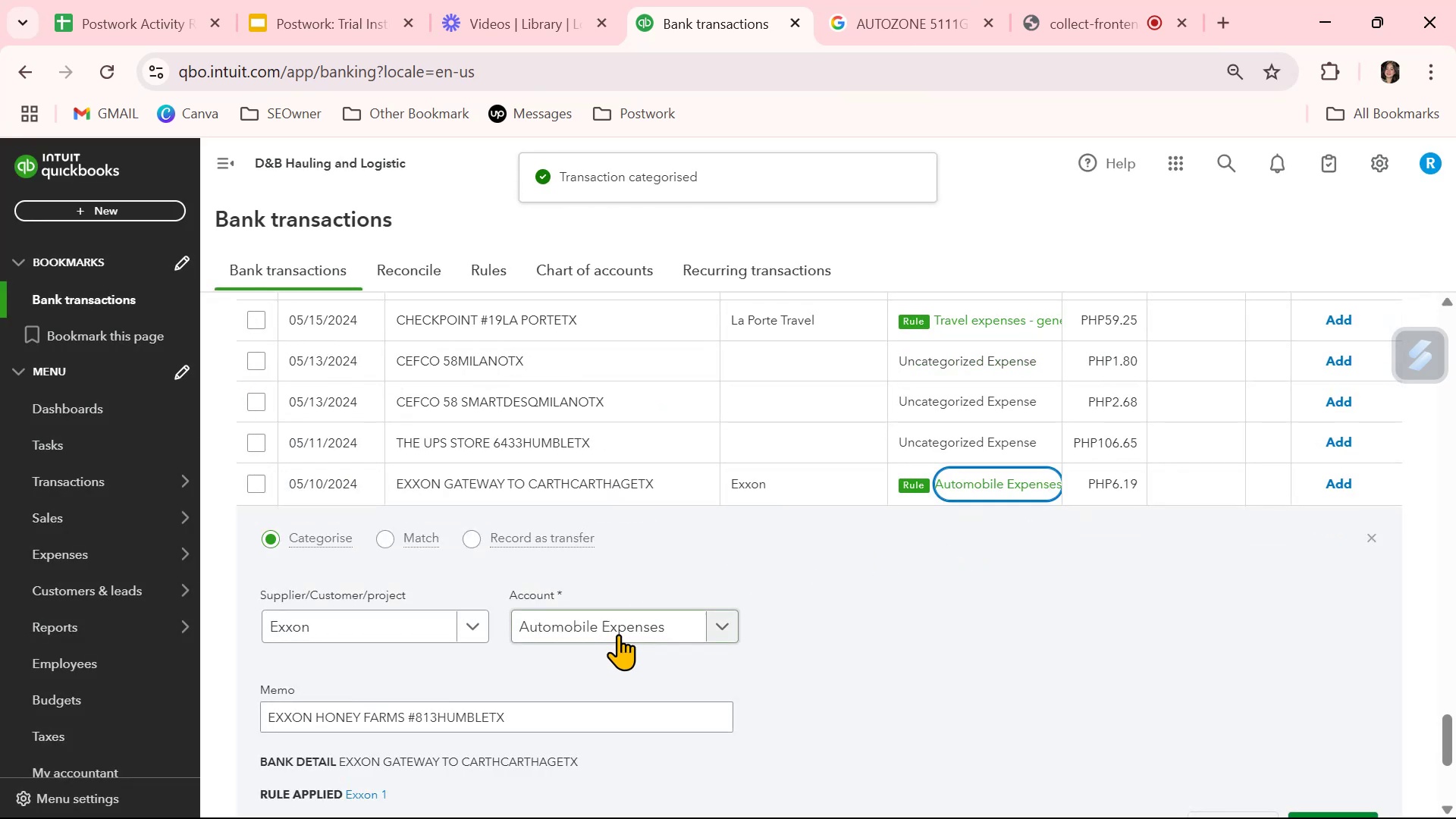 
left_click([618, 635])
 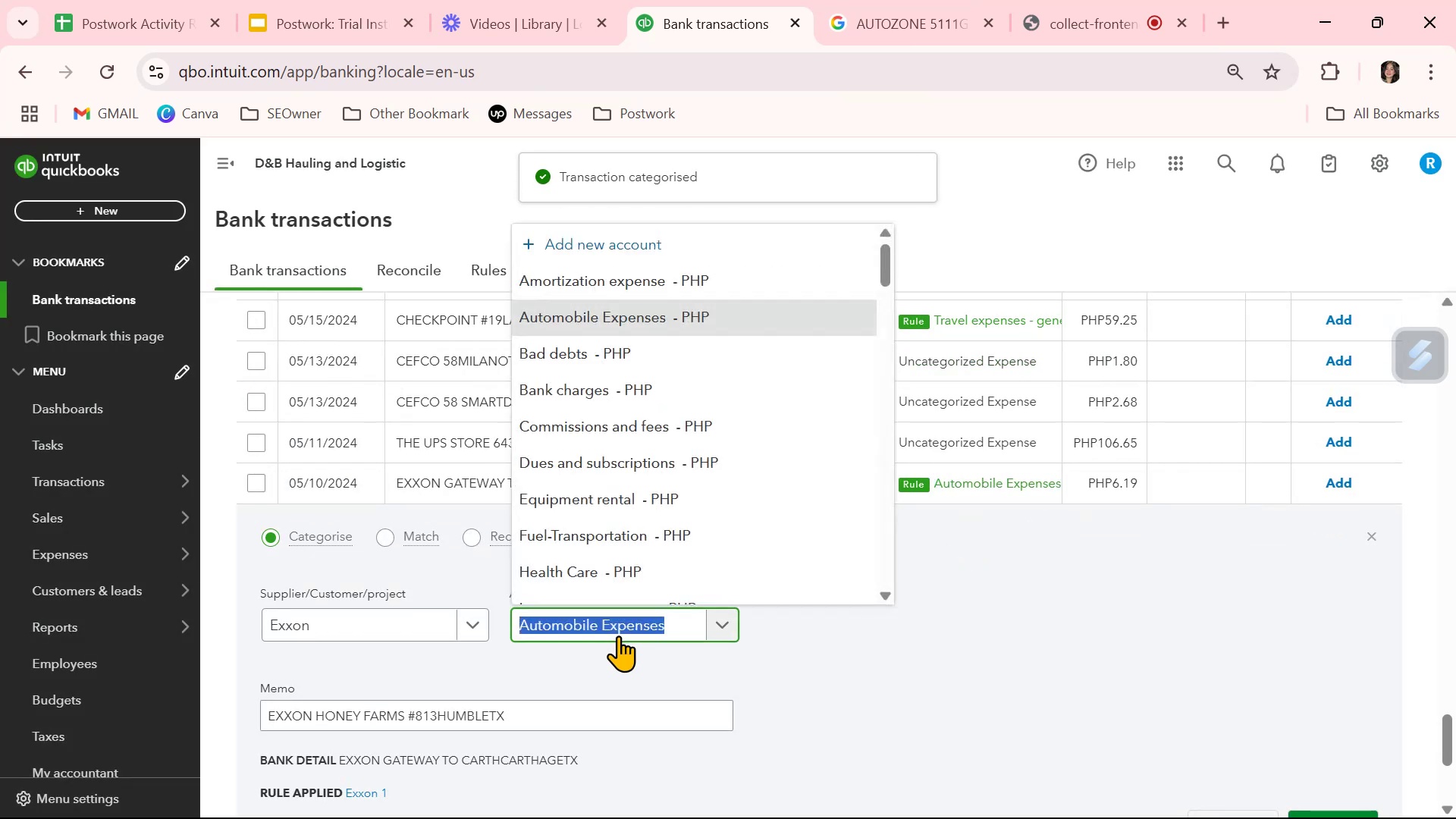 
type(fuel)
 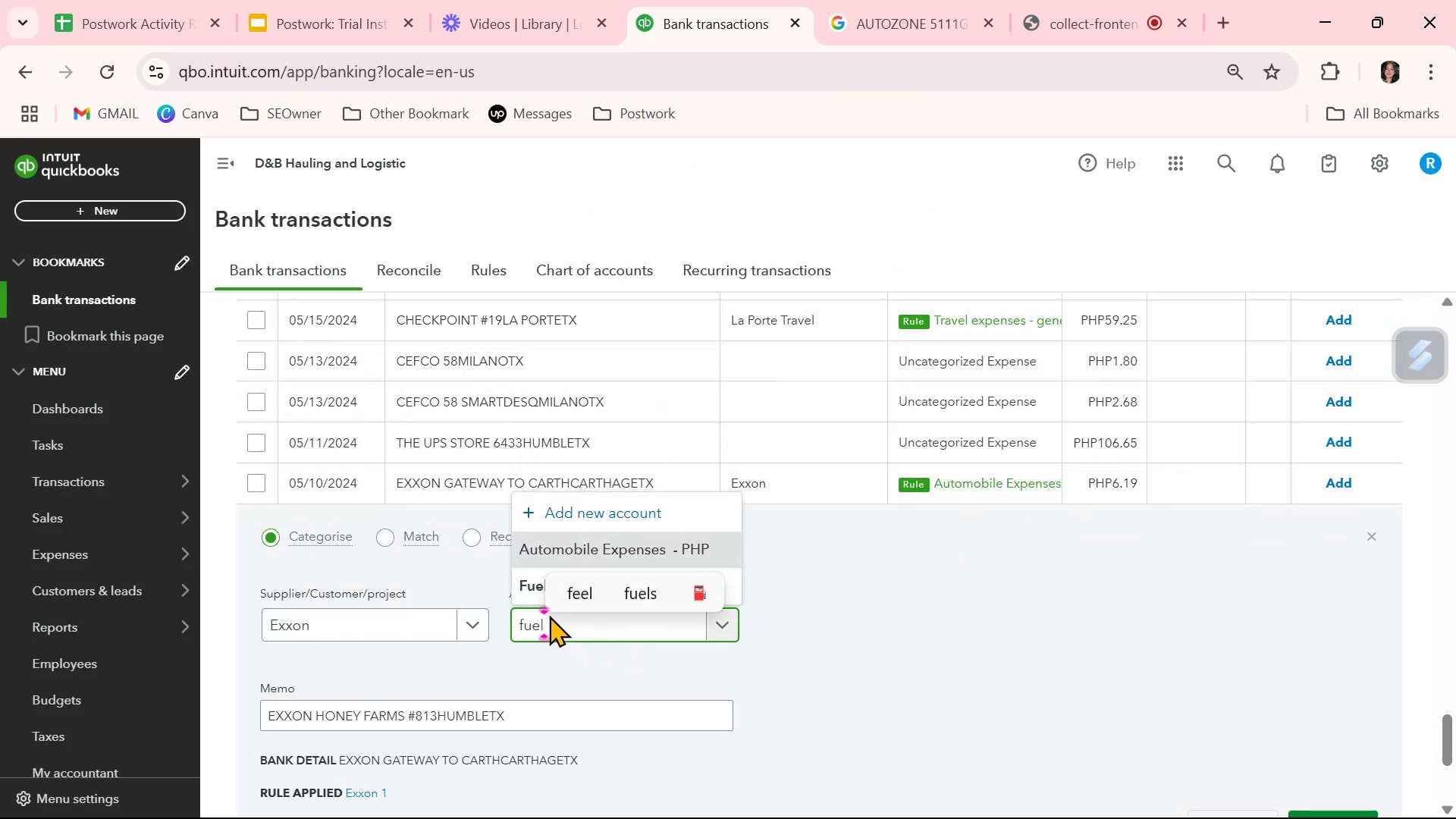 
left_click([527, 595])
 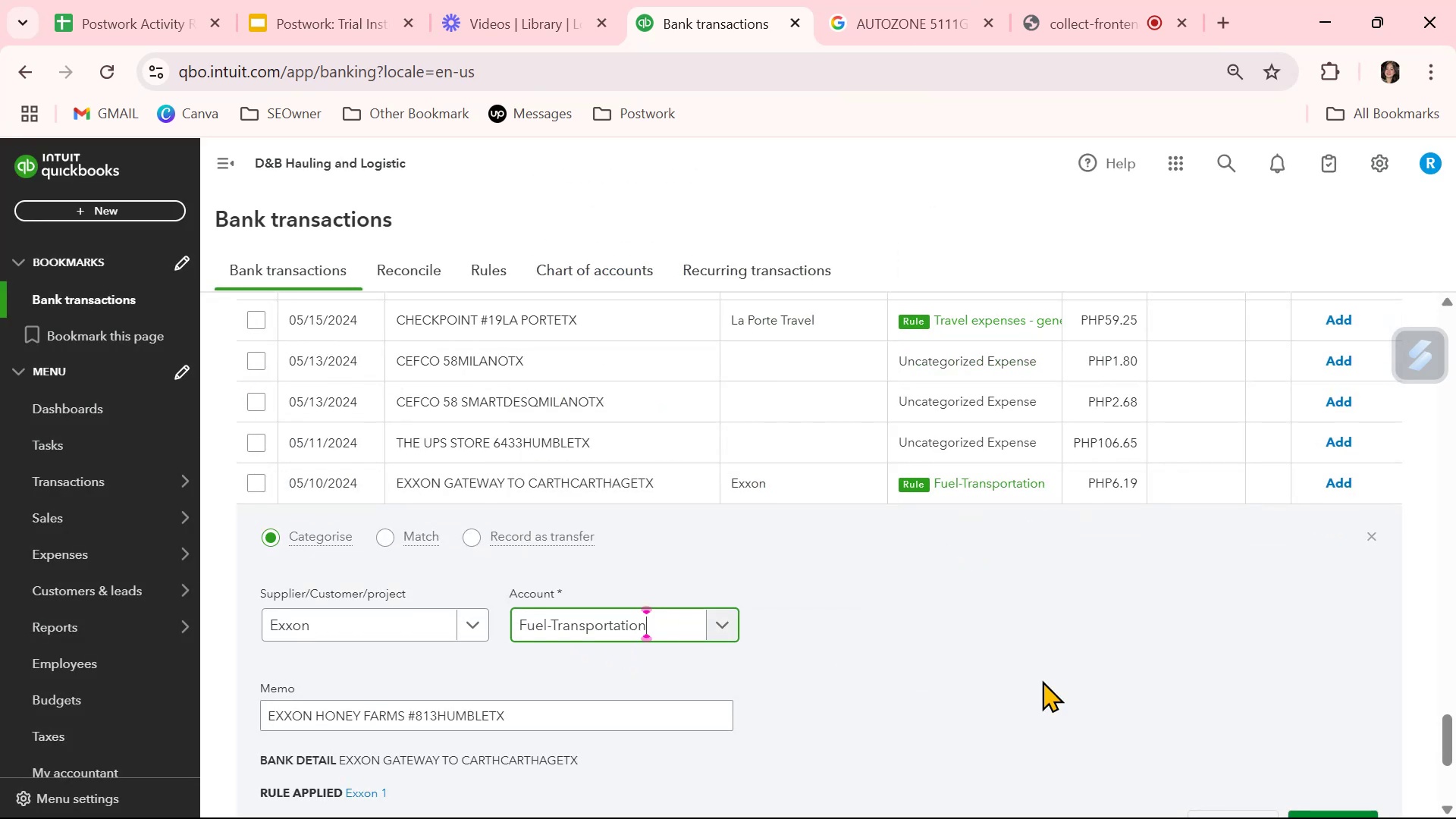 
scroll: coordinate [1134, 698], scroll_direction: down, amount: 1.0
 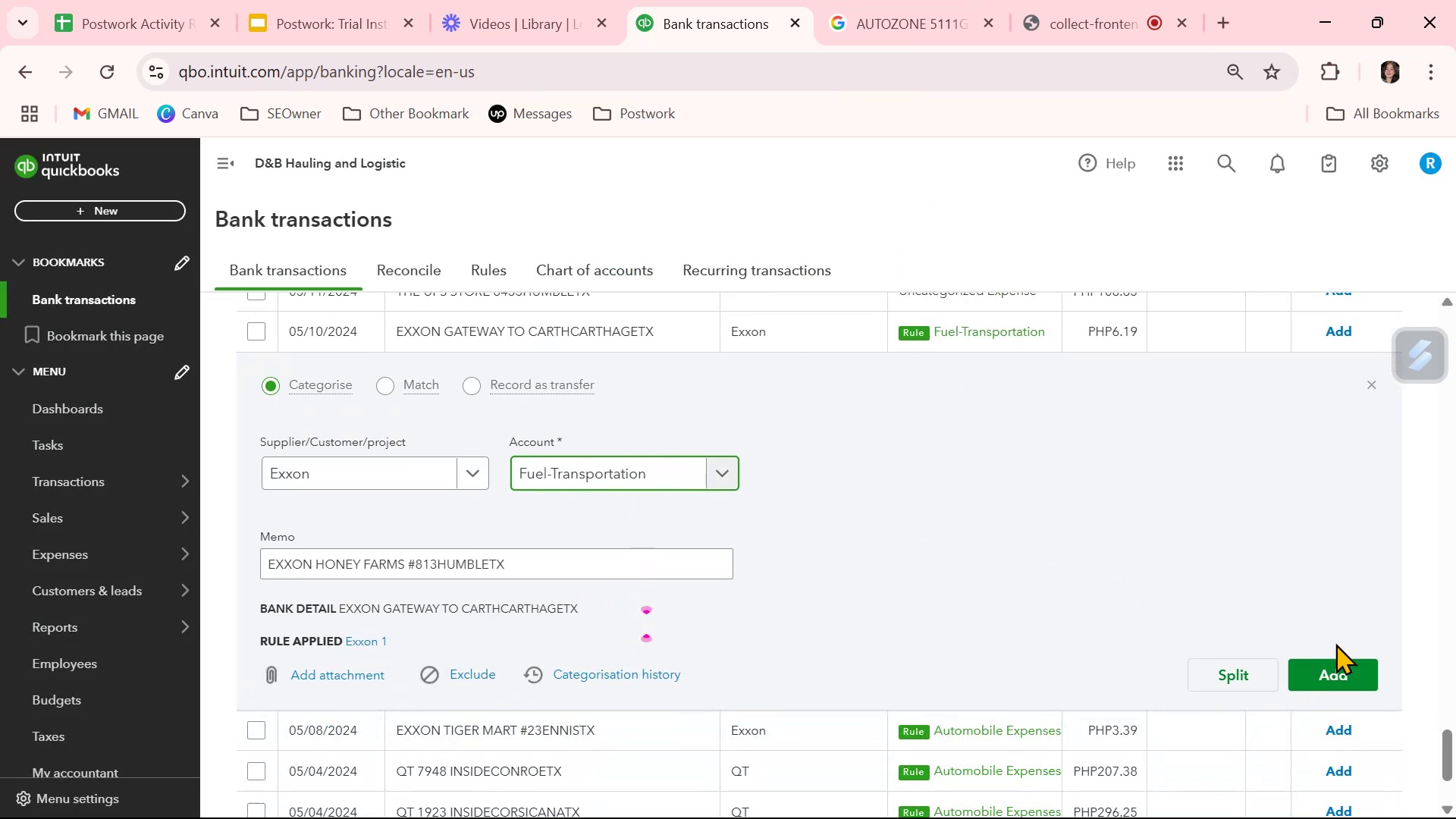 
left_click([1323, 680])
 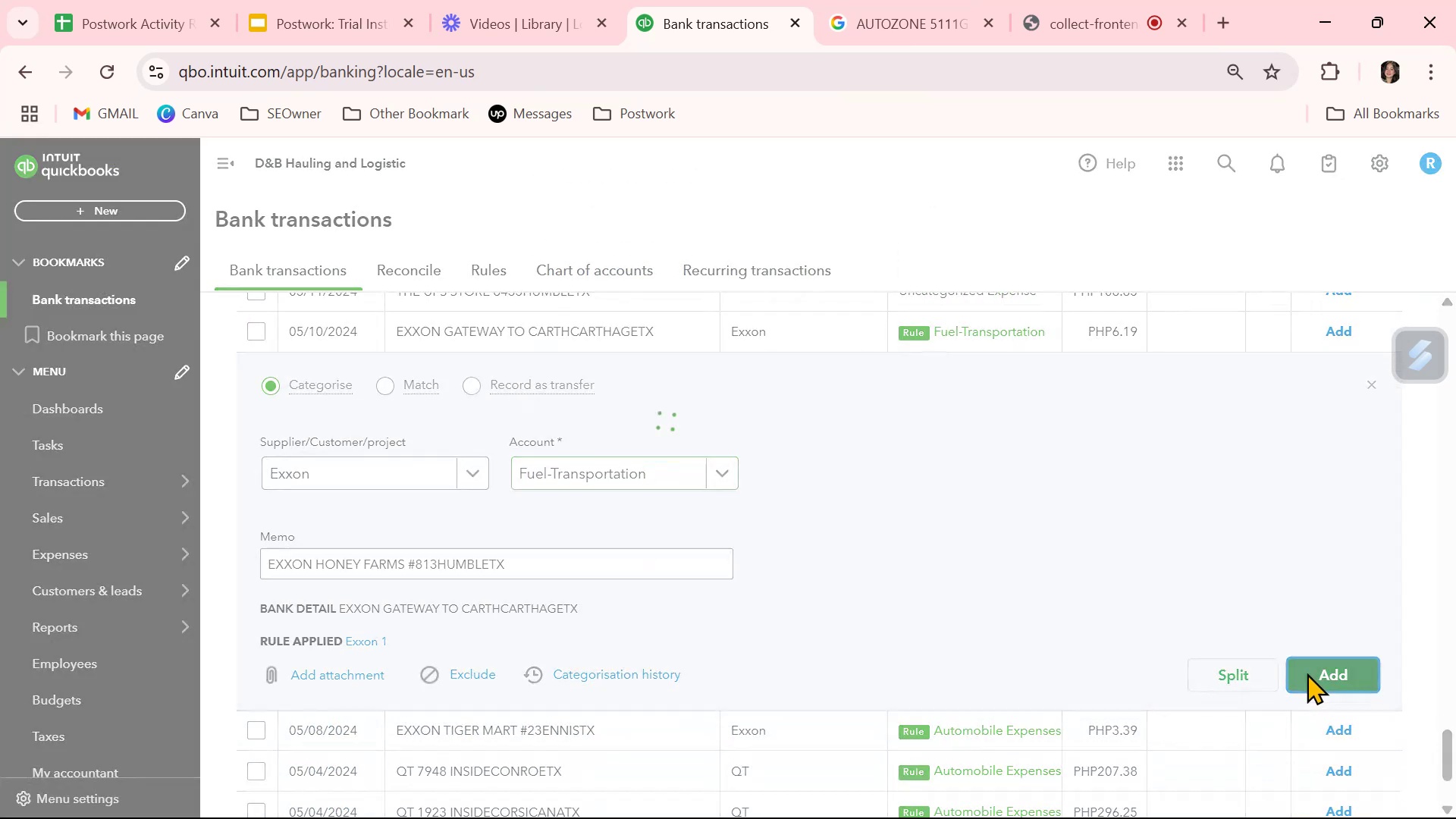 
mouse_move([893, 523])
 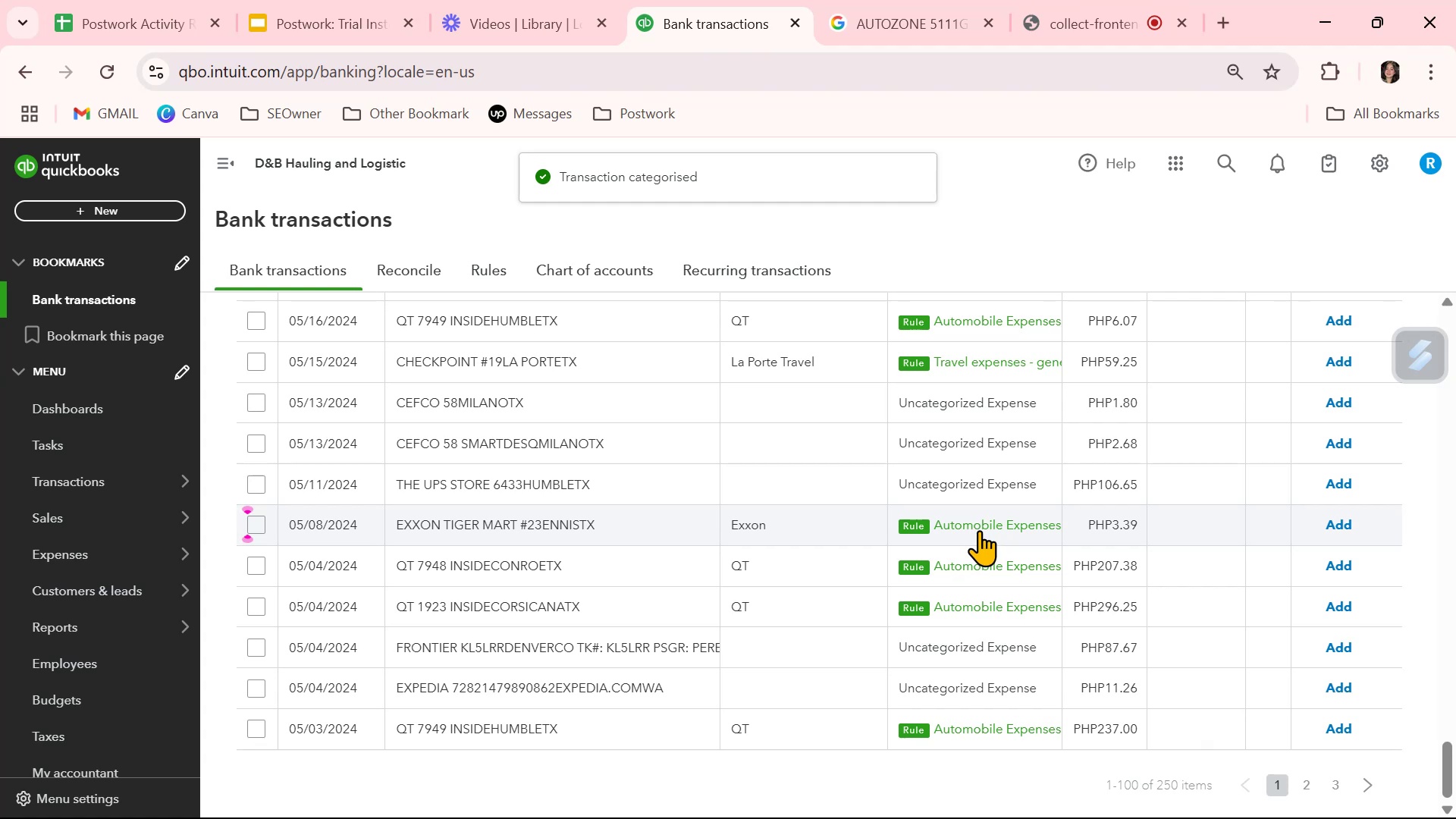 
left_click([979, 530])
 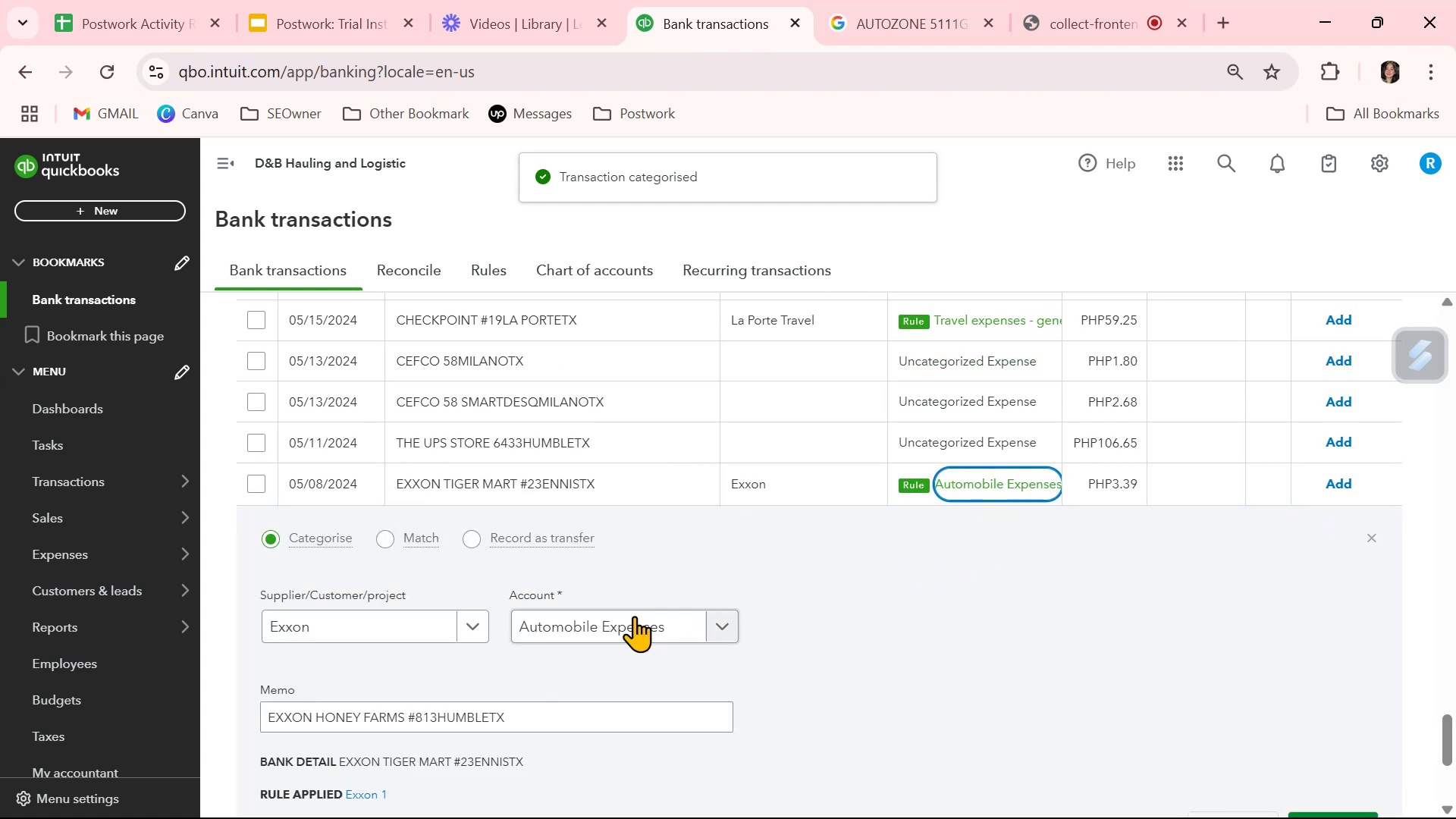 
left_click([617, 632])
 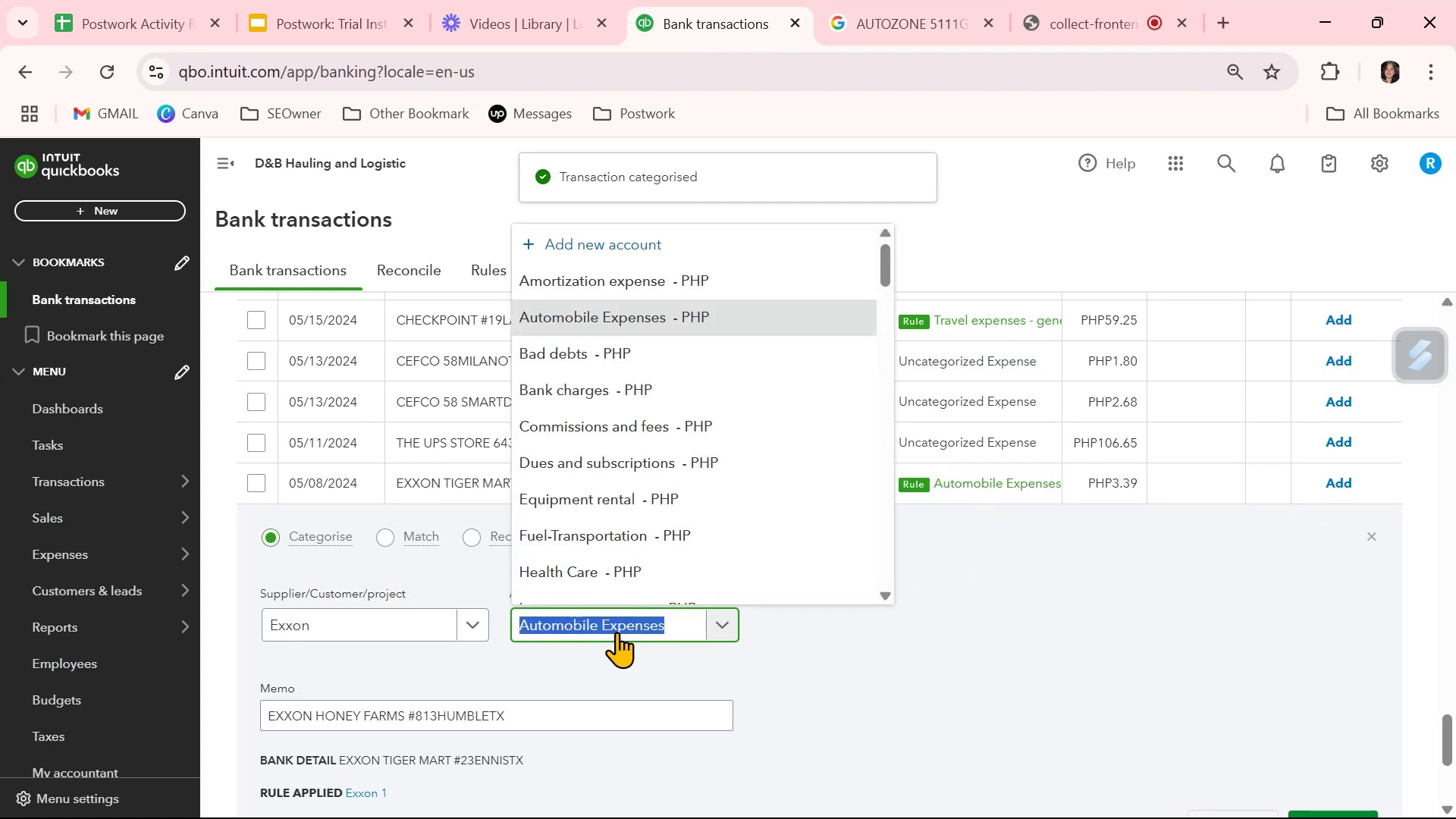 
type(fuel)
 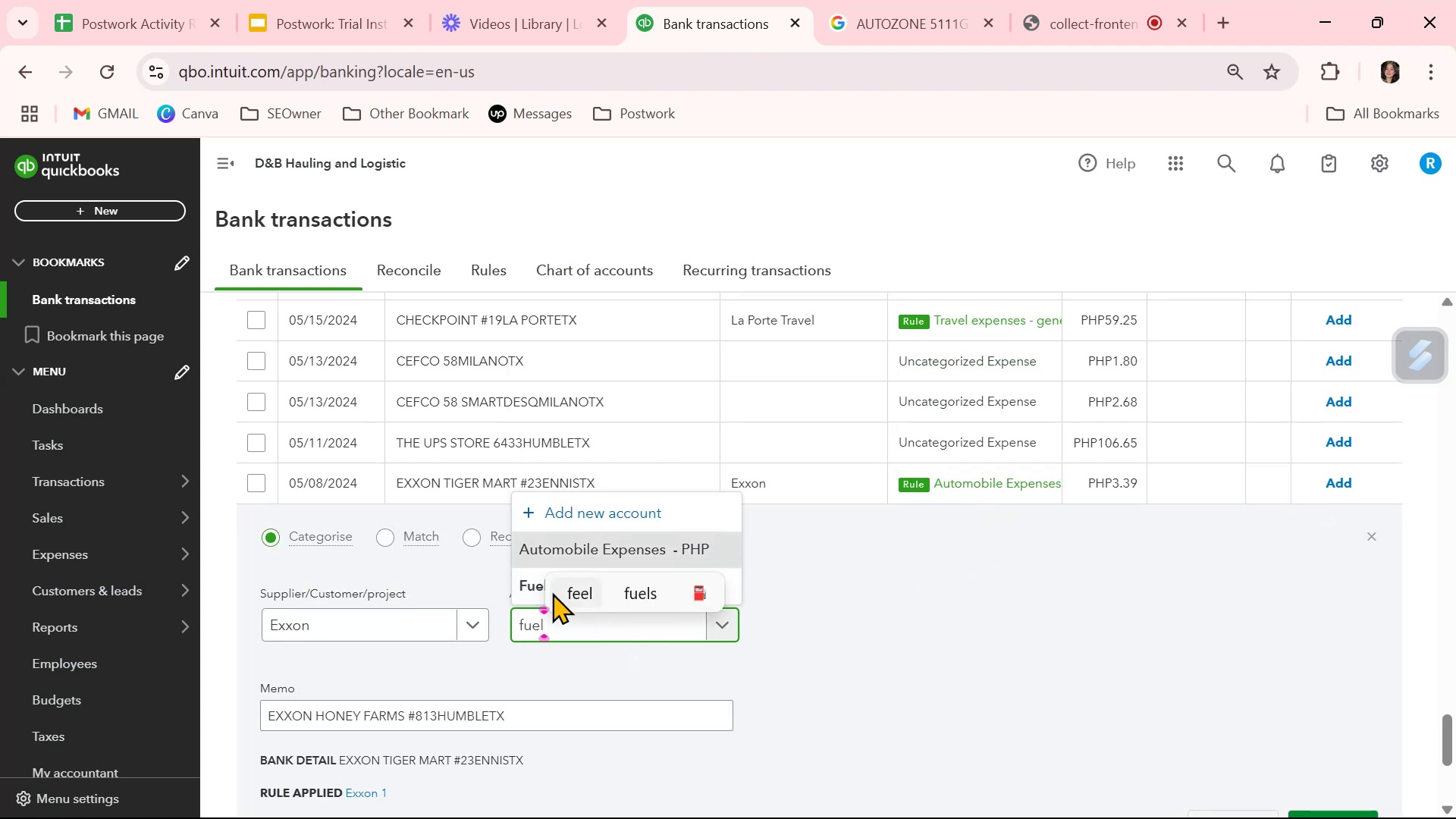 
left_click([531, 582])
 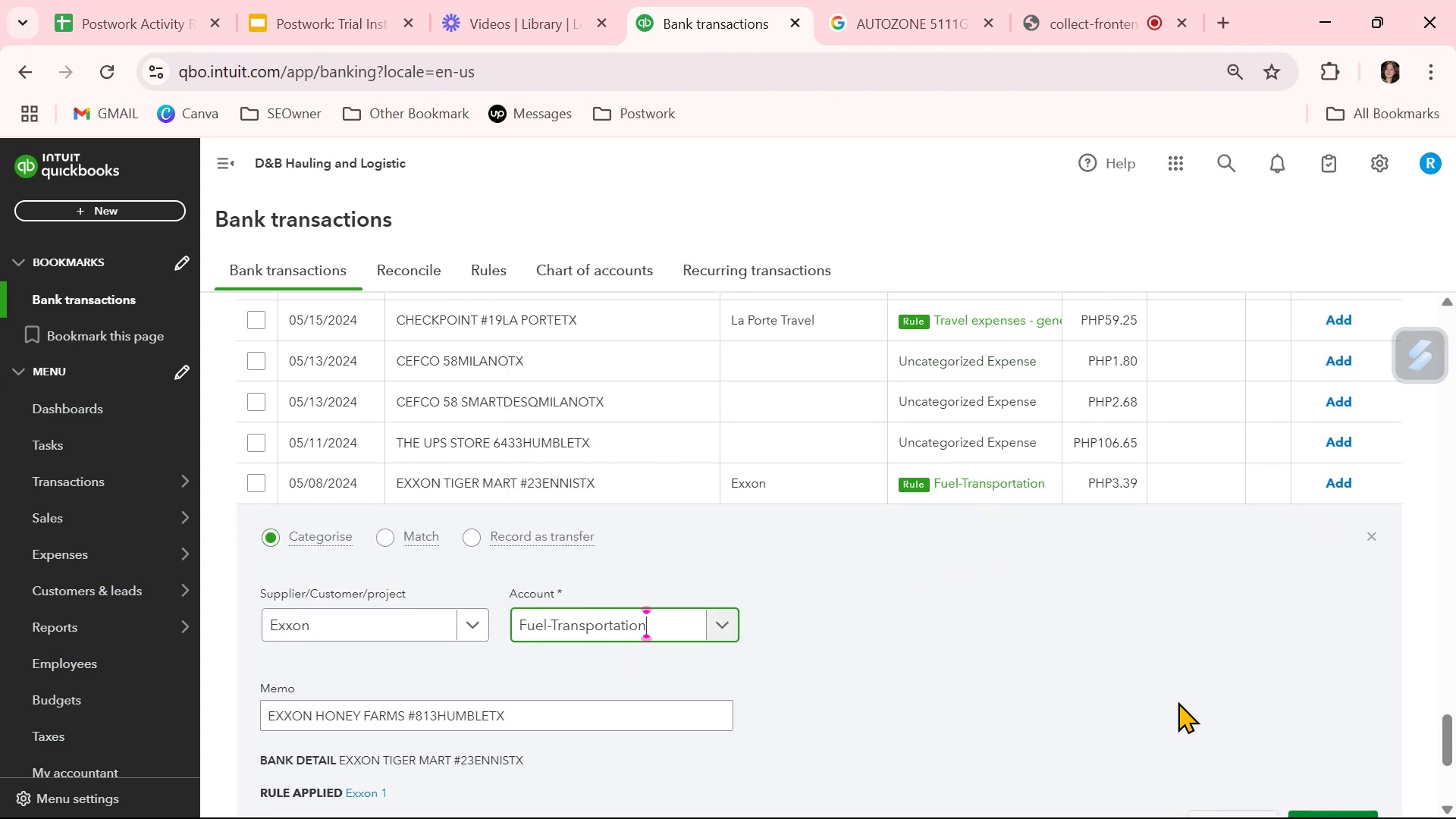 
scroll: coordinate [1200, 694], scroll_direction: down, amount: 1.0
 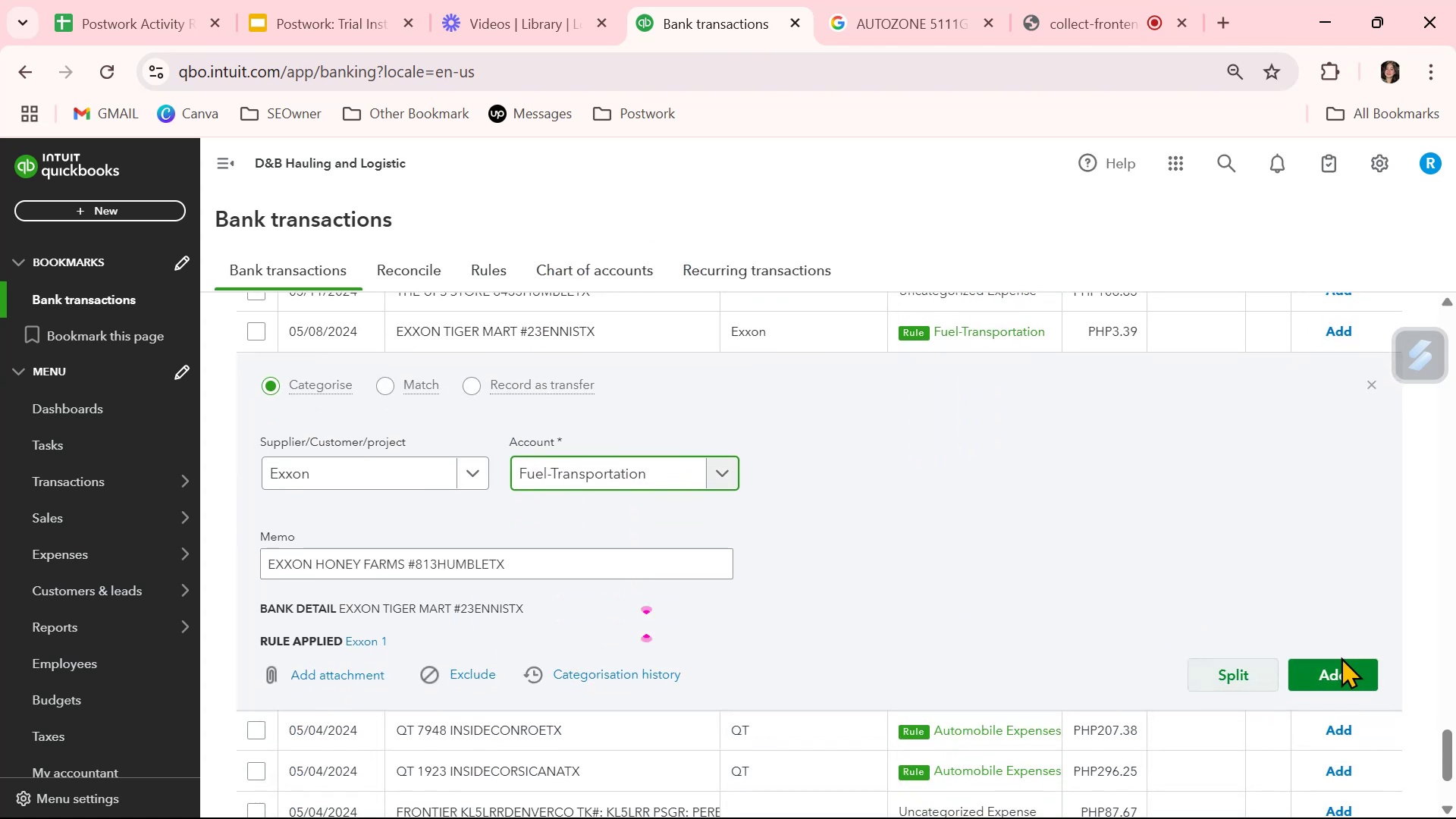 
left_click([1343, 664])
 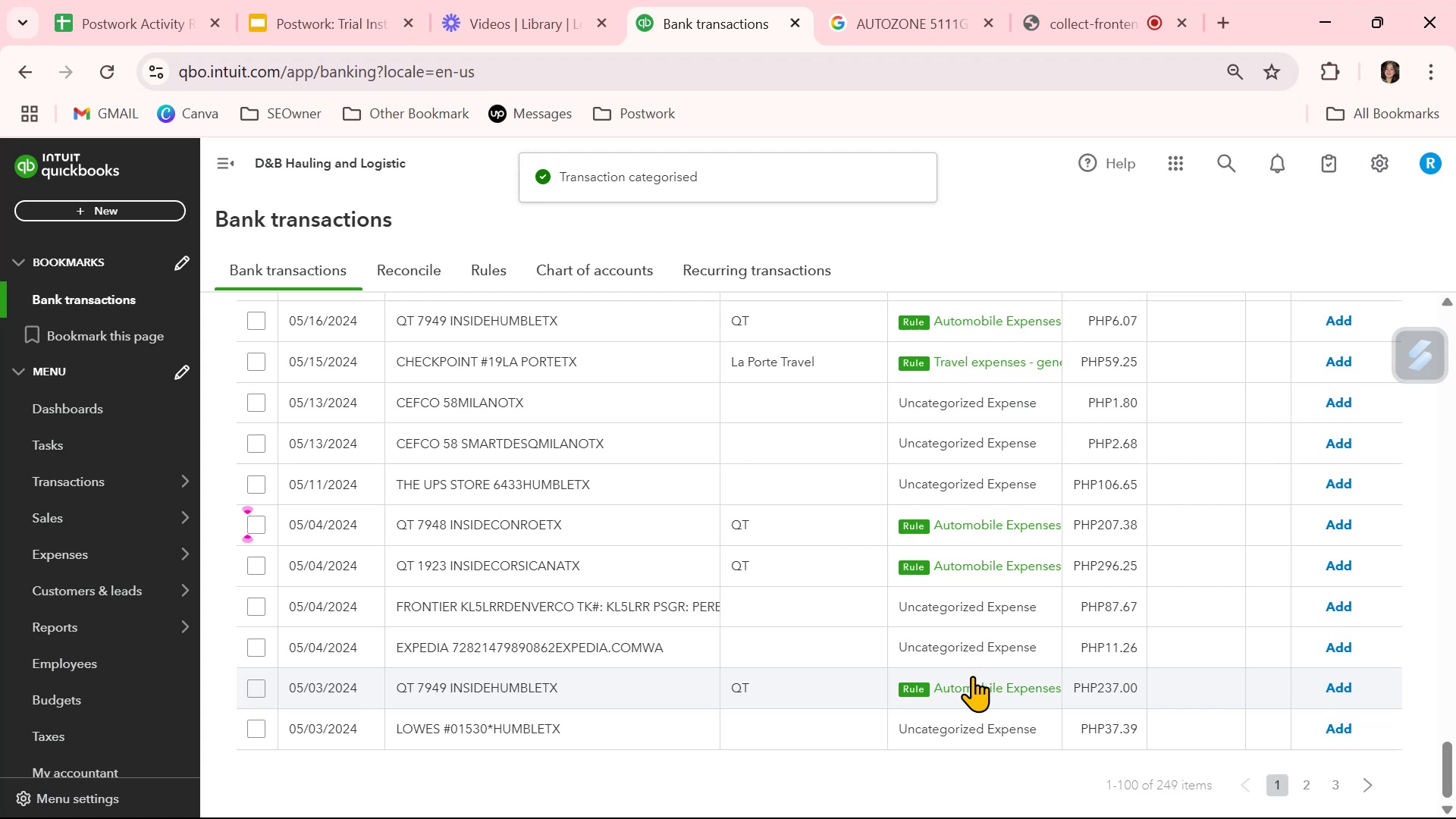 
wait(5.8)
 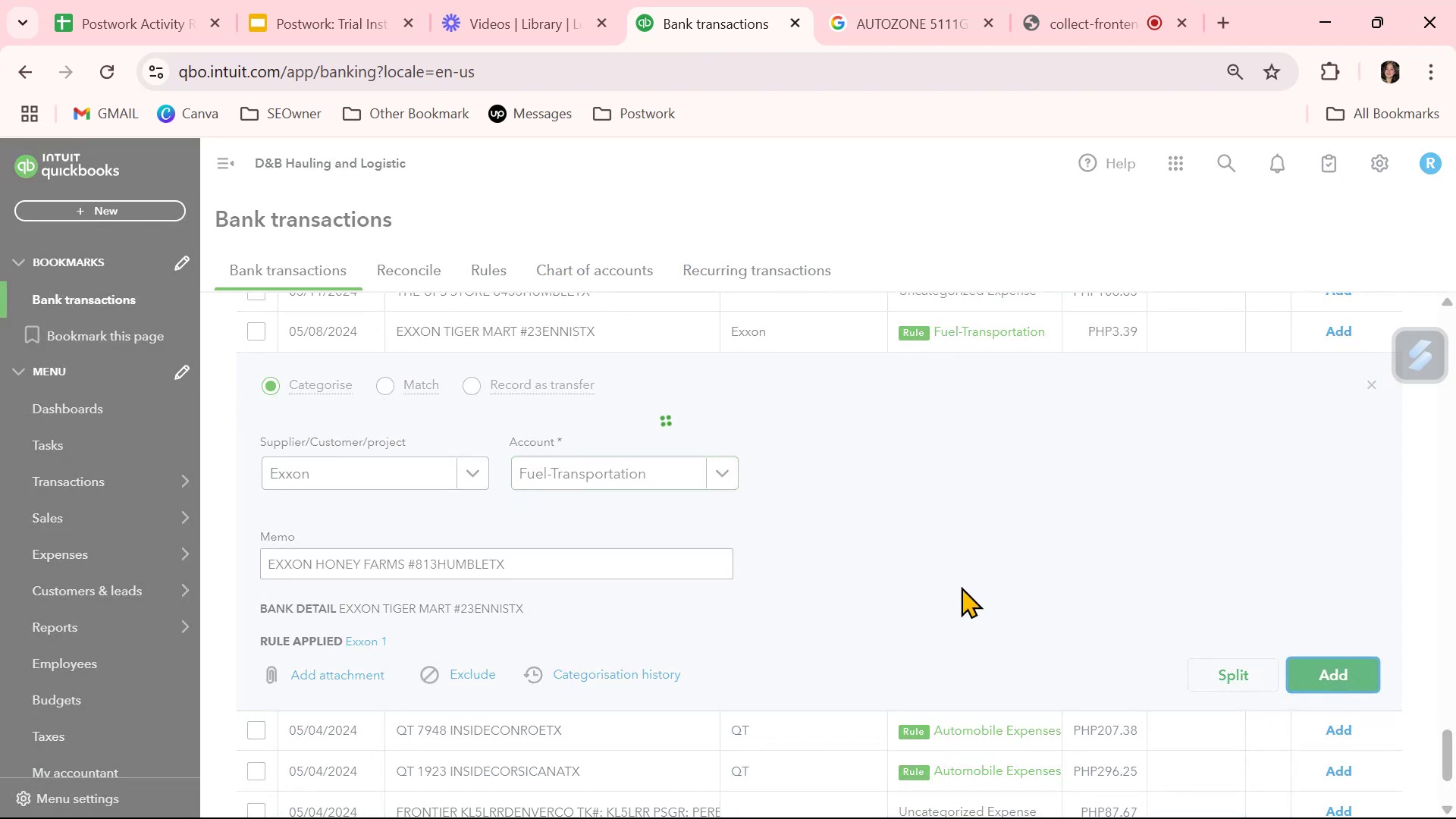 
scroll: coordinate [979, 675], scroll_direction: up, amount: 2.0
 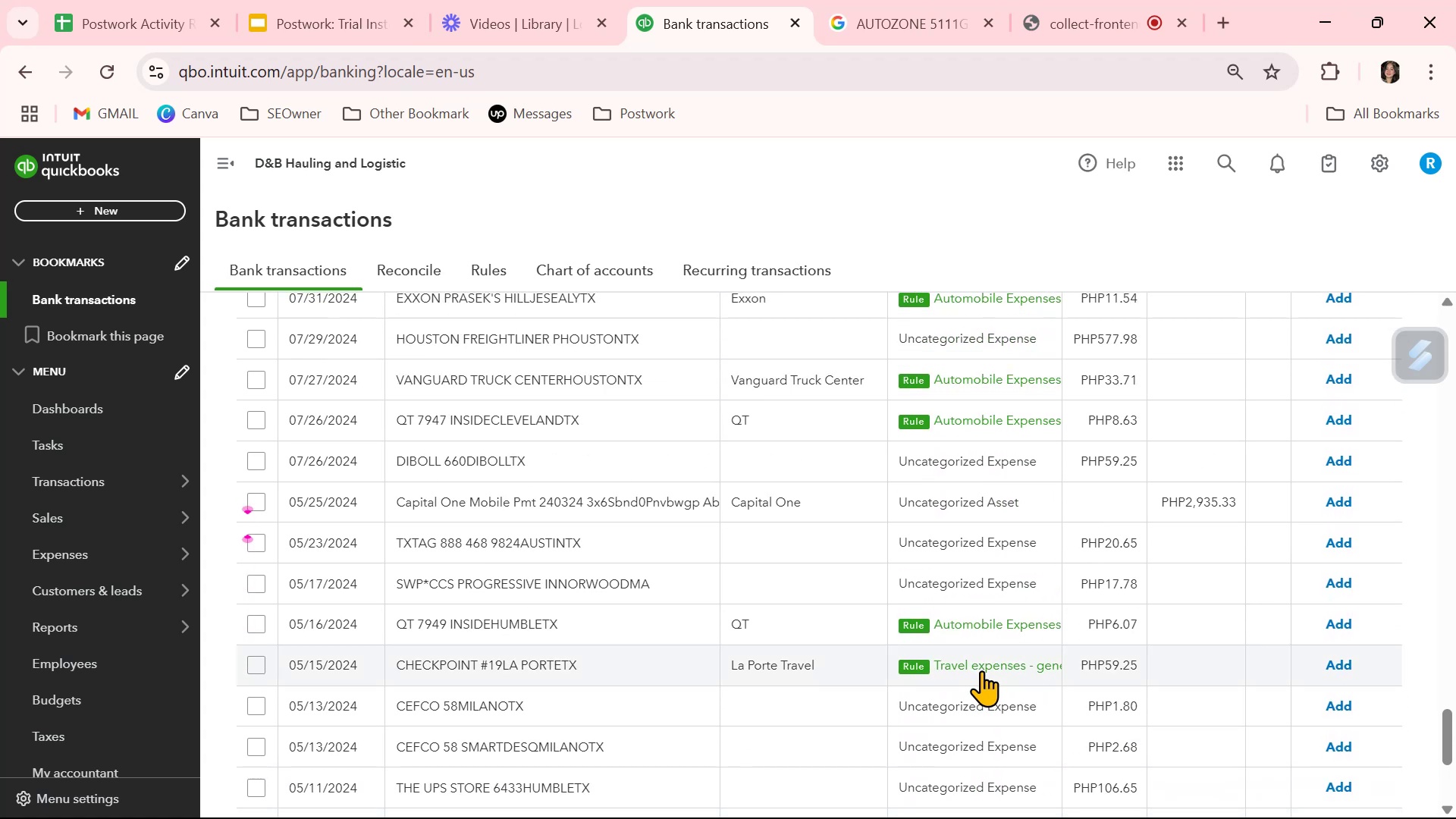 
left_click([983, 668])
 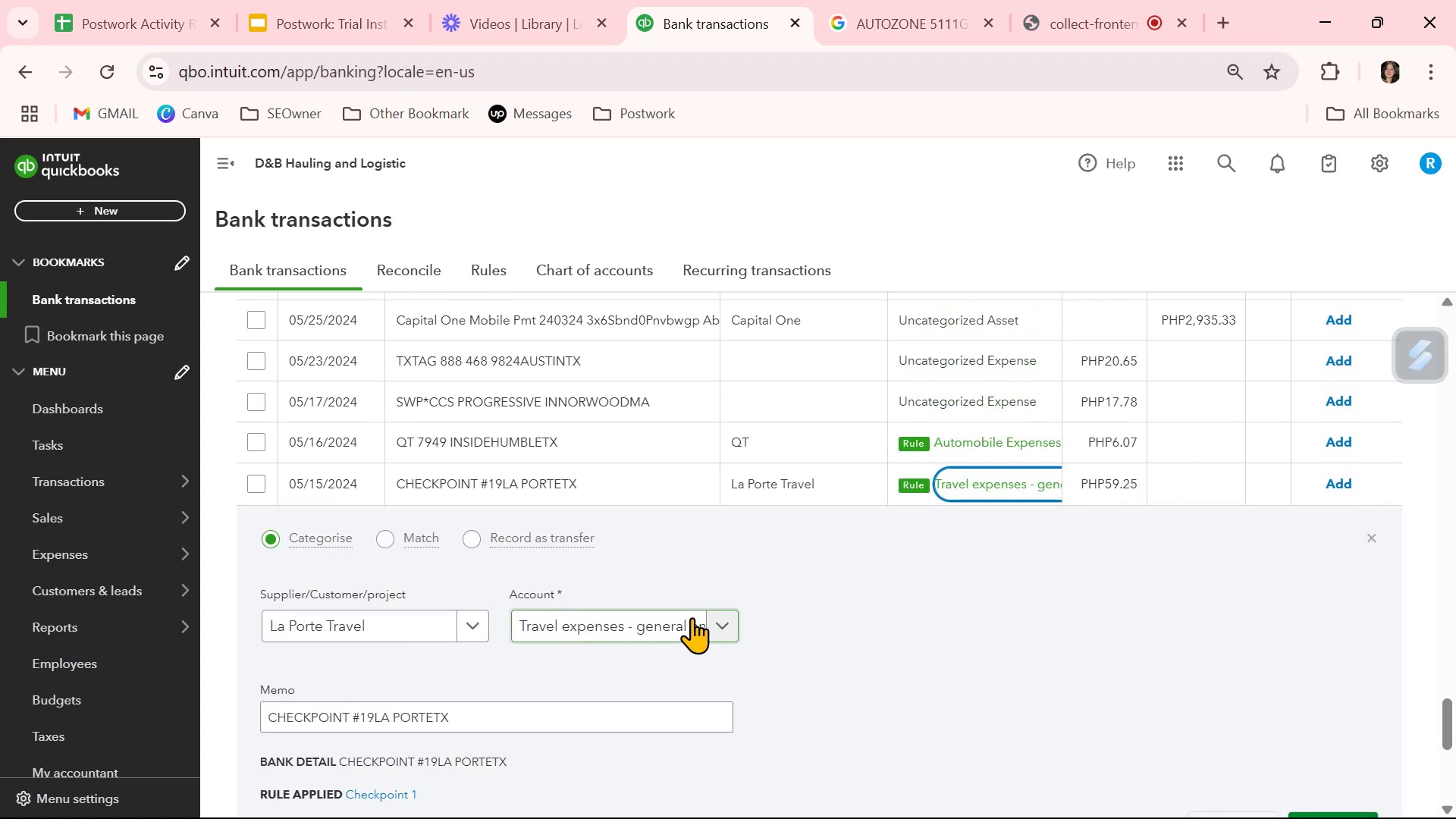 
left_click([632, 624])
 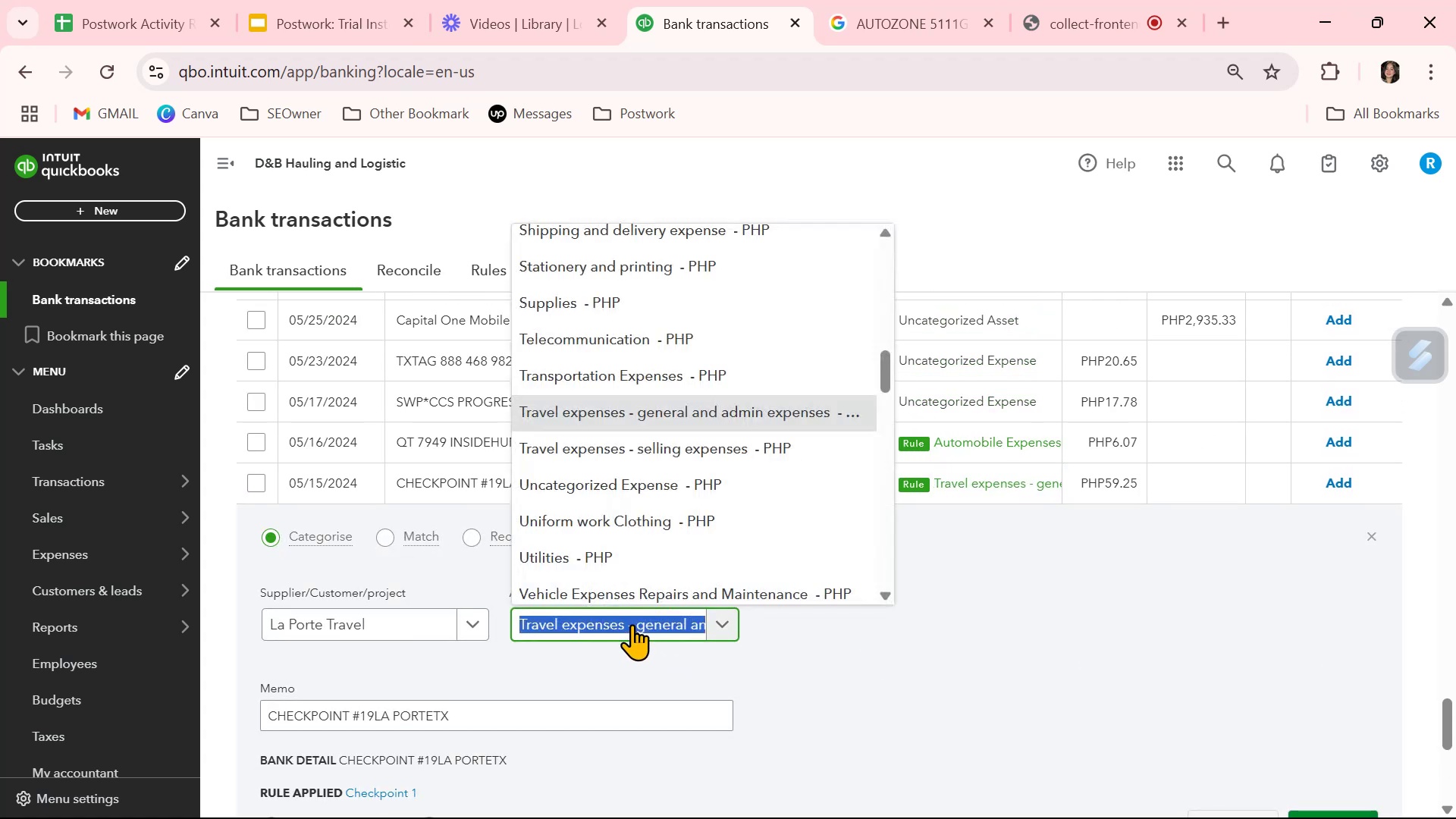 
type(fuel)
 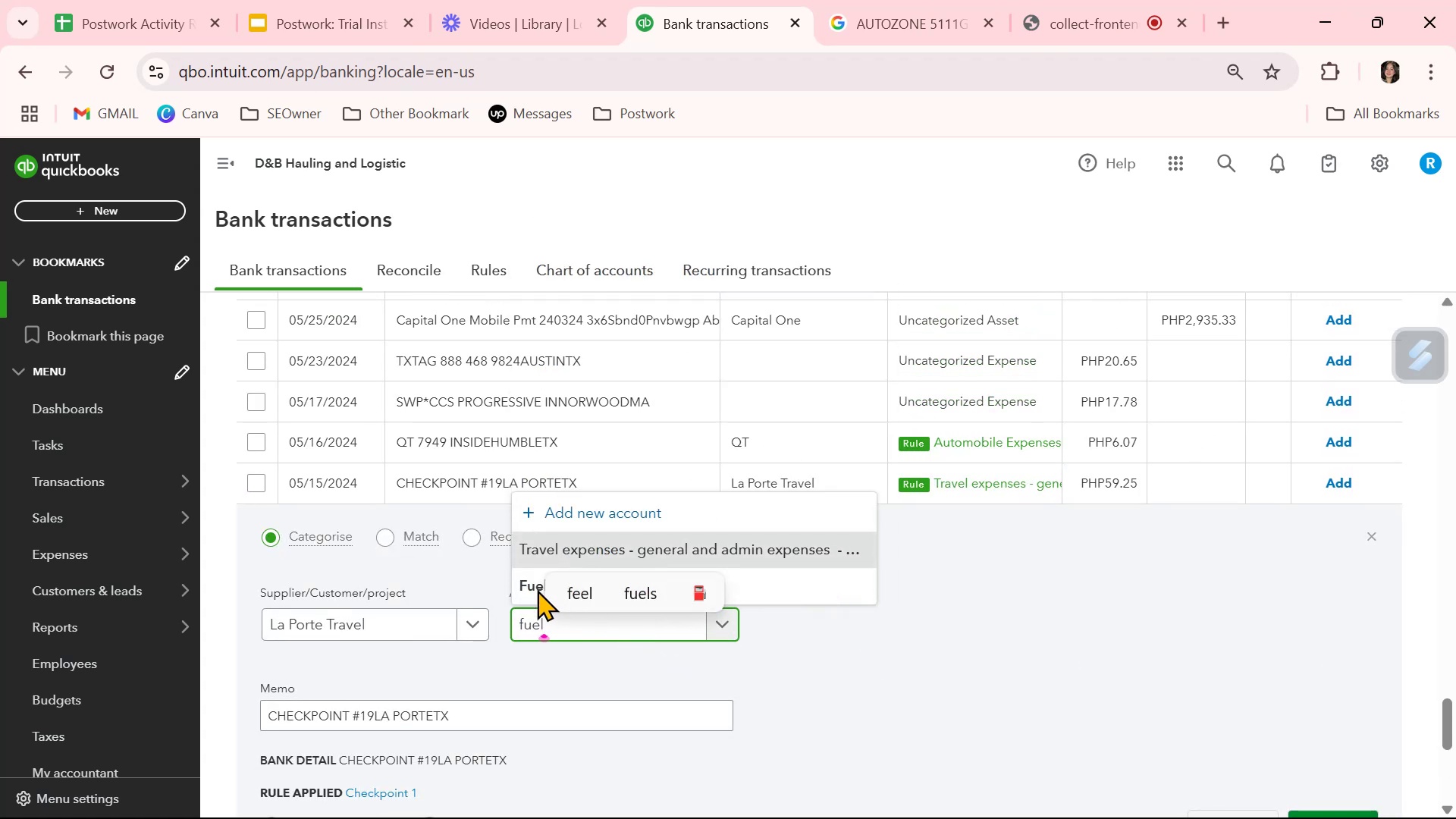 
left_click([527, 588])
 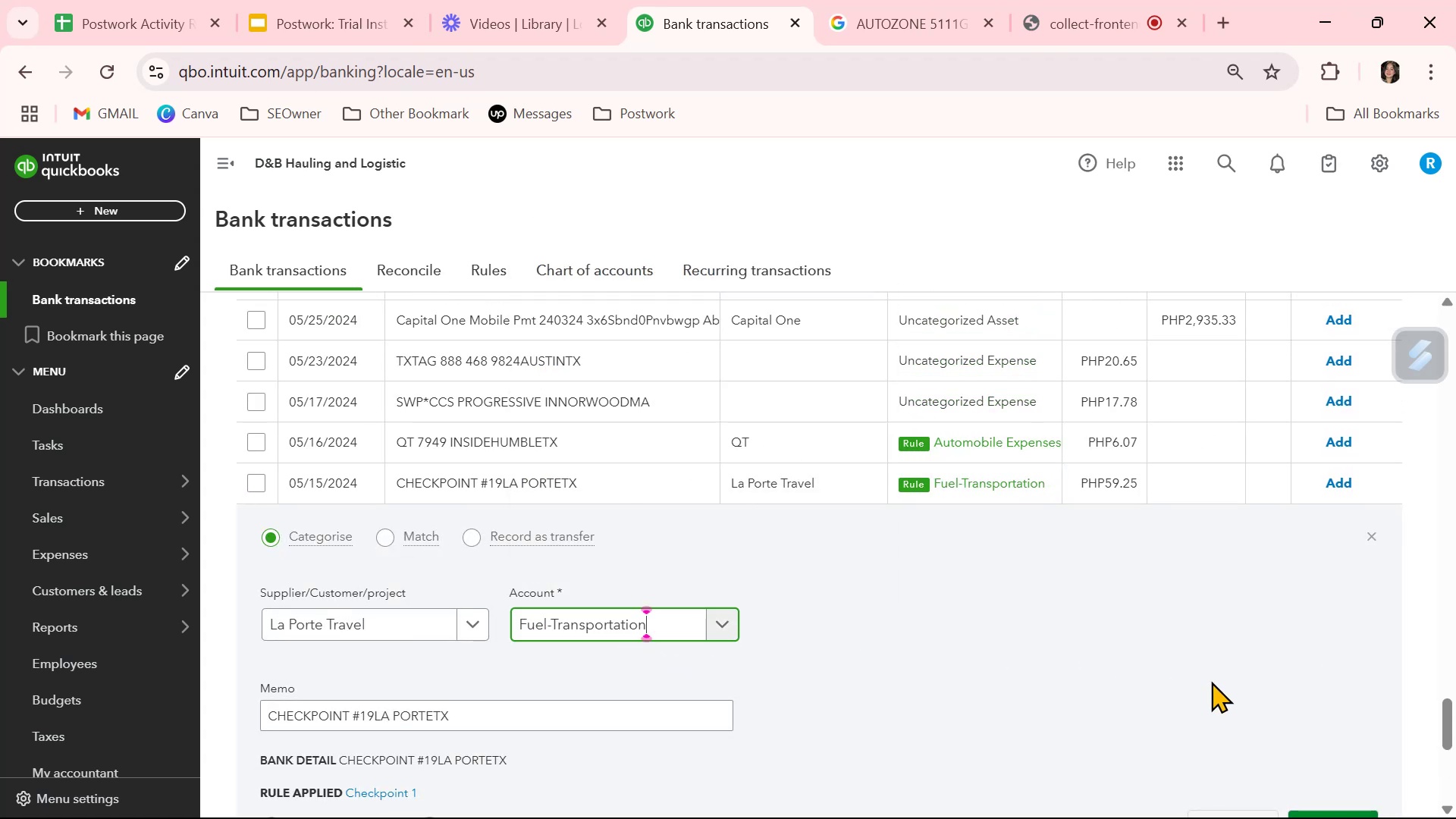 
scroll: coordinate [1260, 680], scroll_direction: down, amount: 1.0
 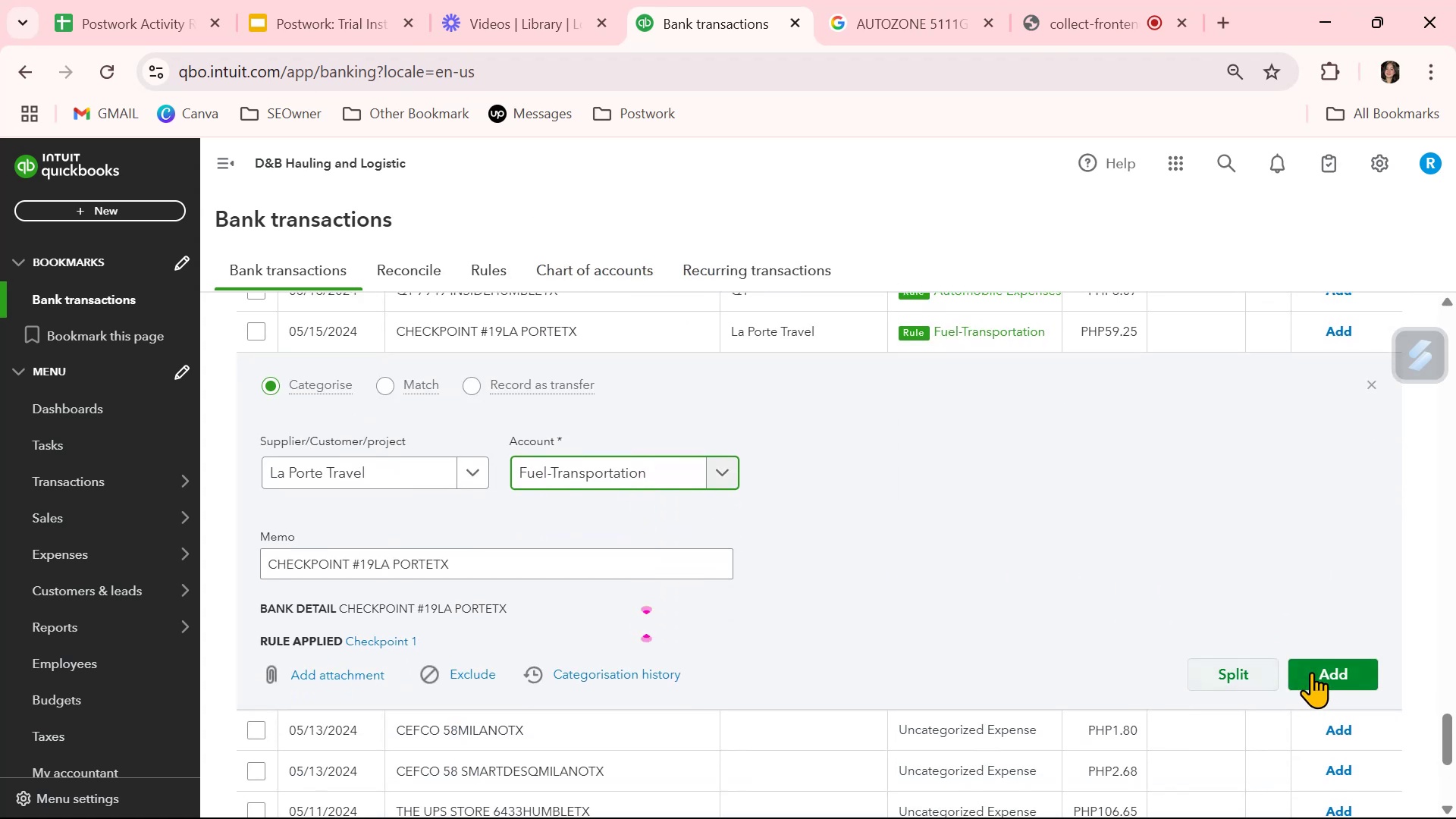 
left_click([1322, 670])
 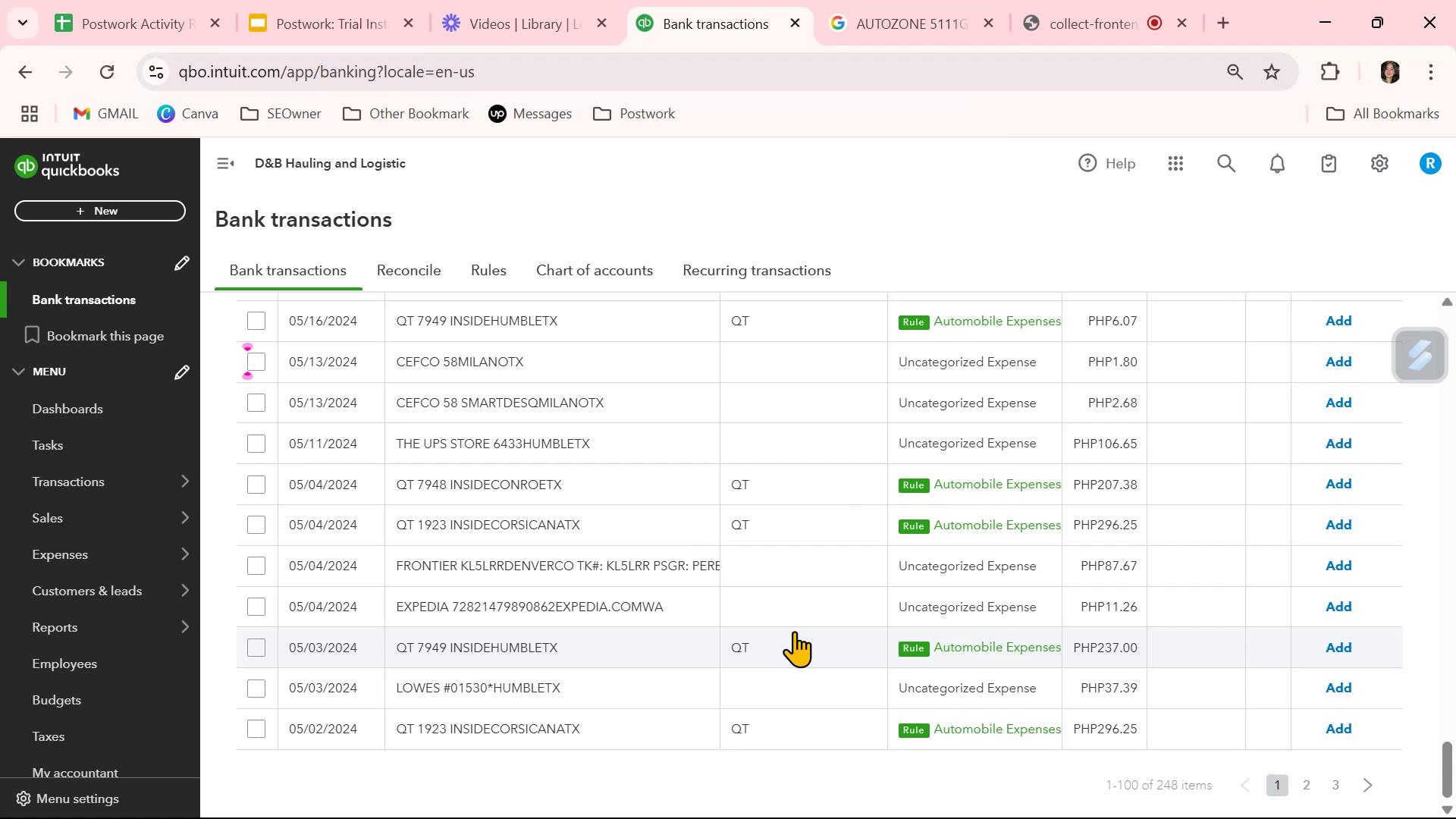 
wait(49.58)
 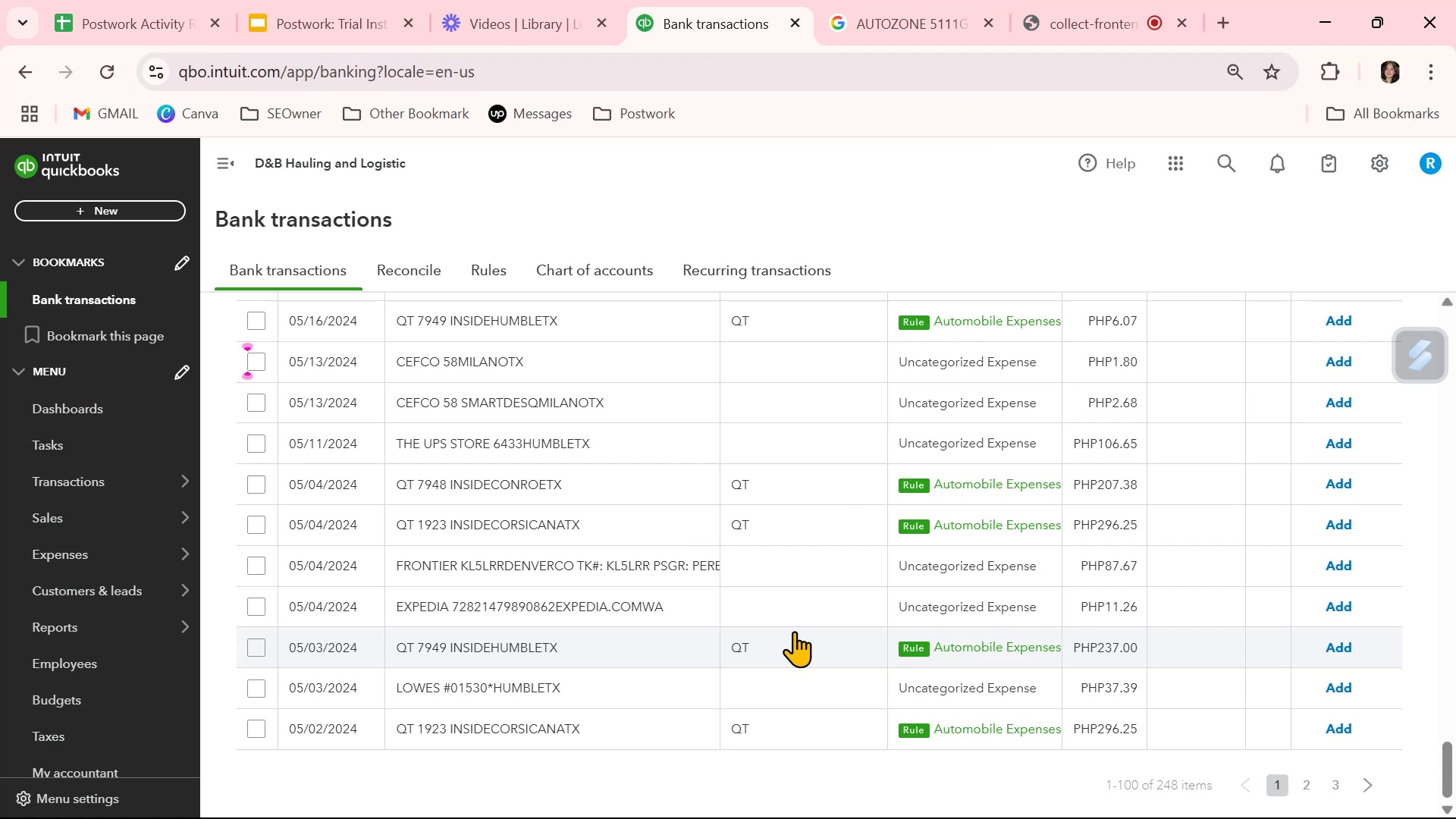 
scroll: coordinate [925, 726], scroll_direction: up, amount: 3.0
 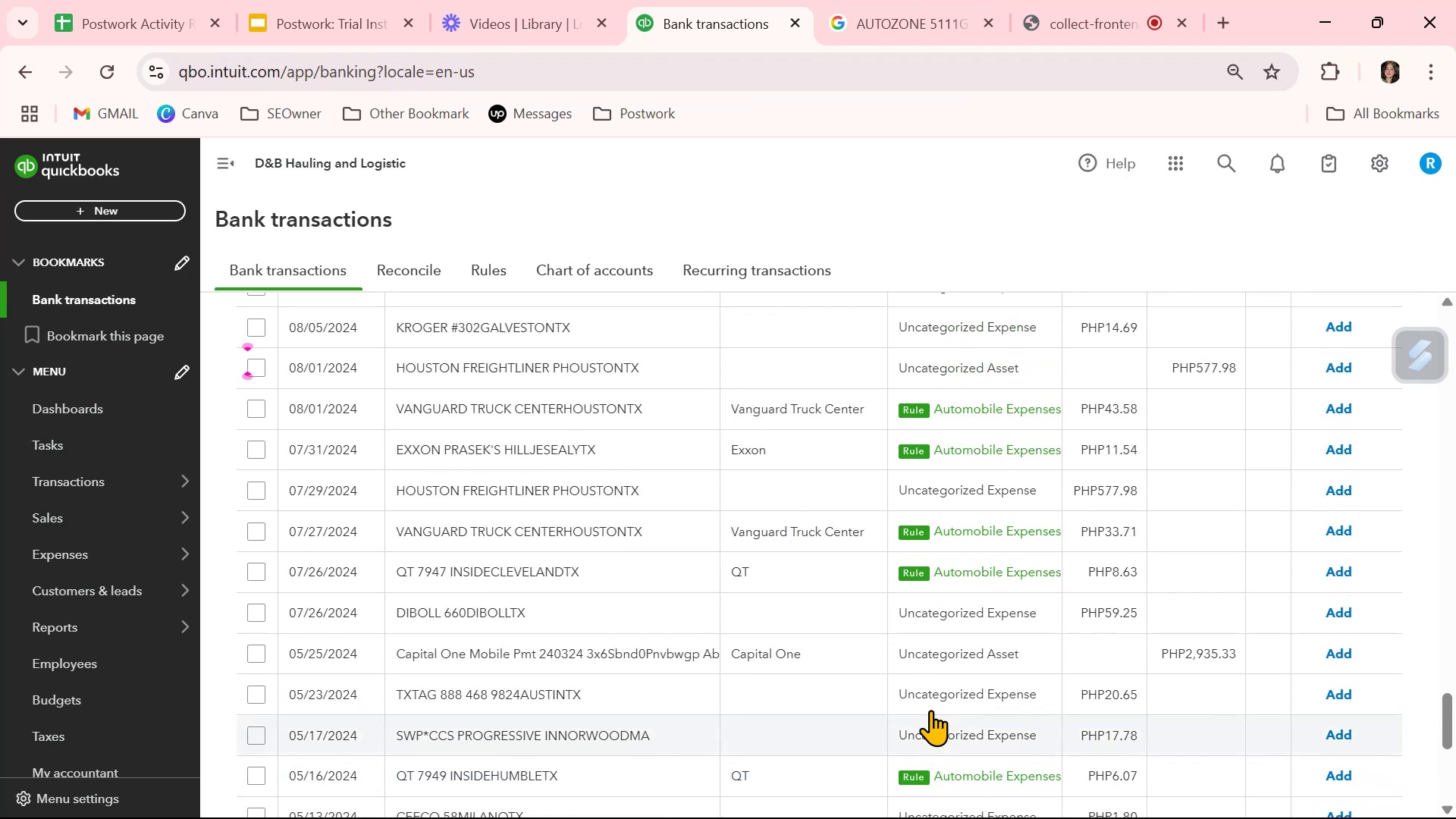 
left_click([1008, 439])
 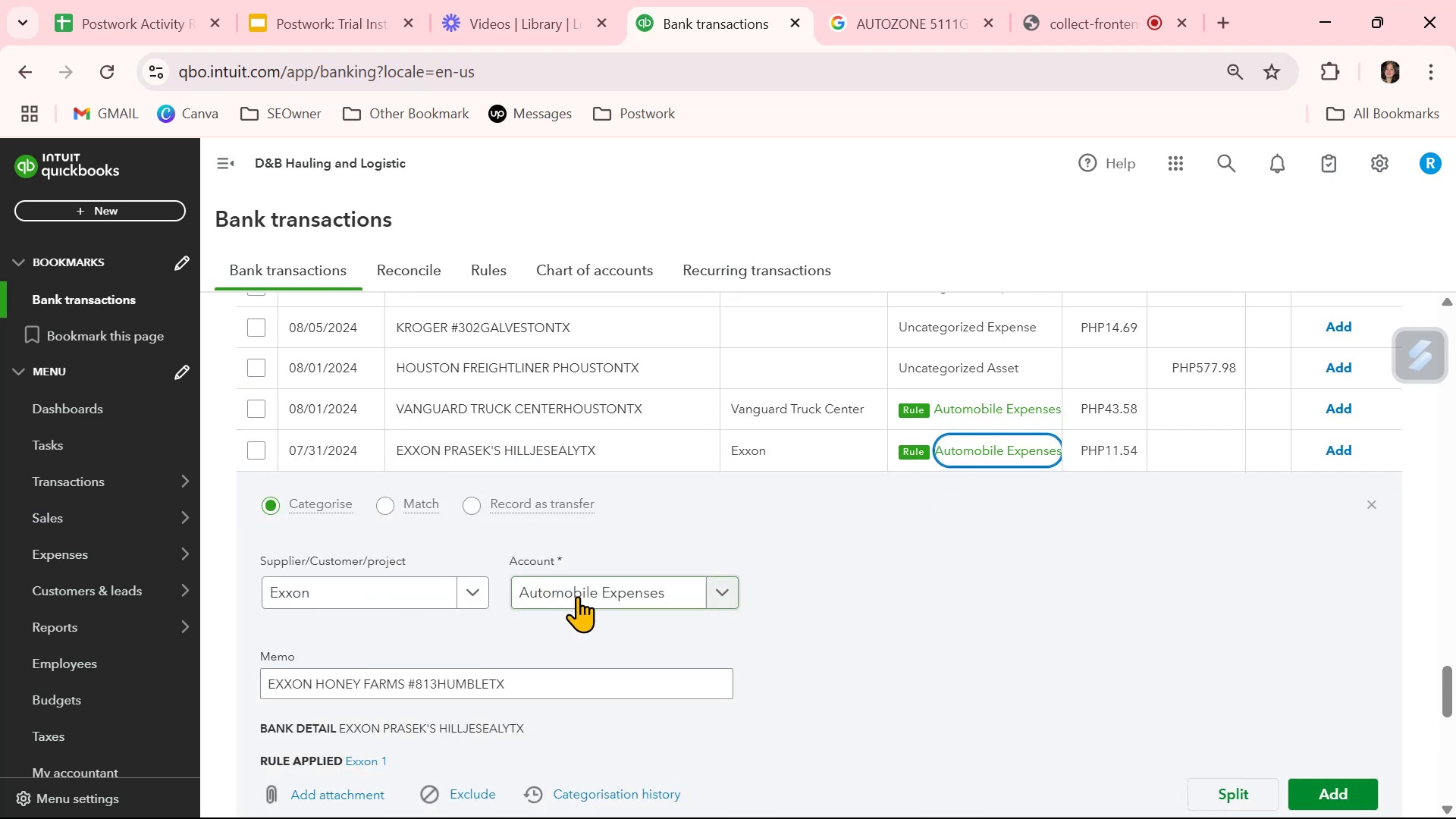 
left_click([577, 596])
 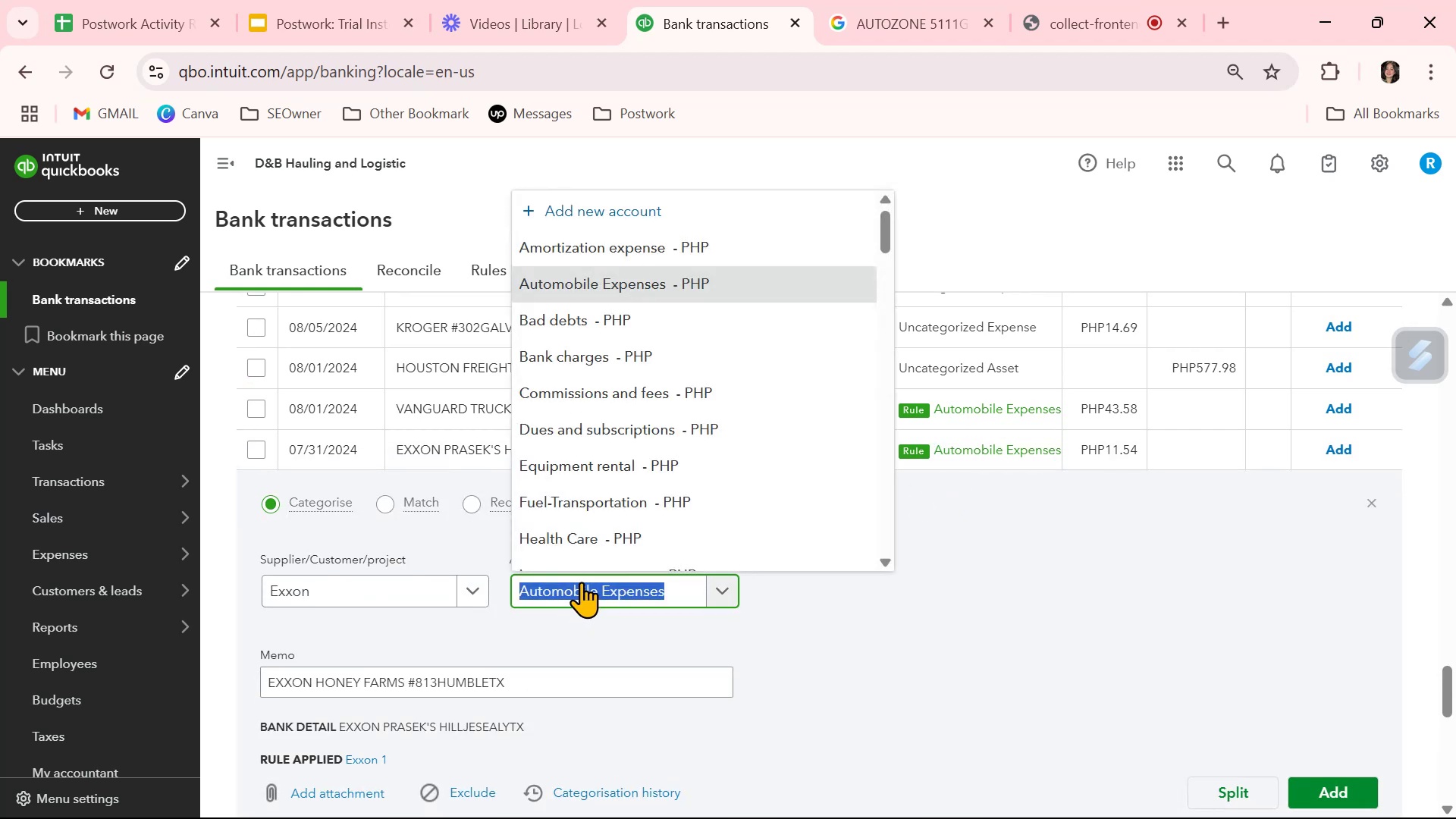 
type(fuel)
 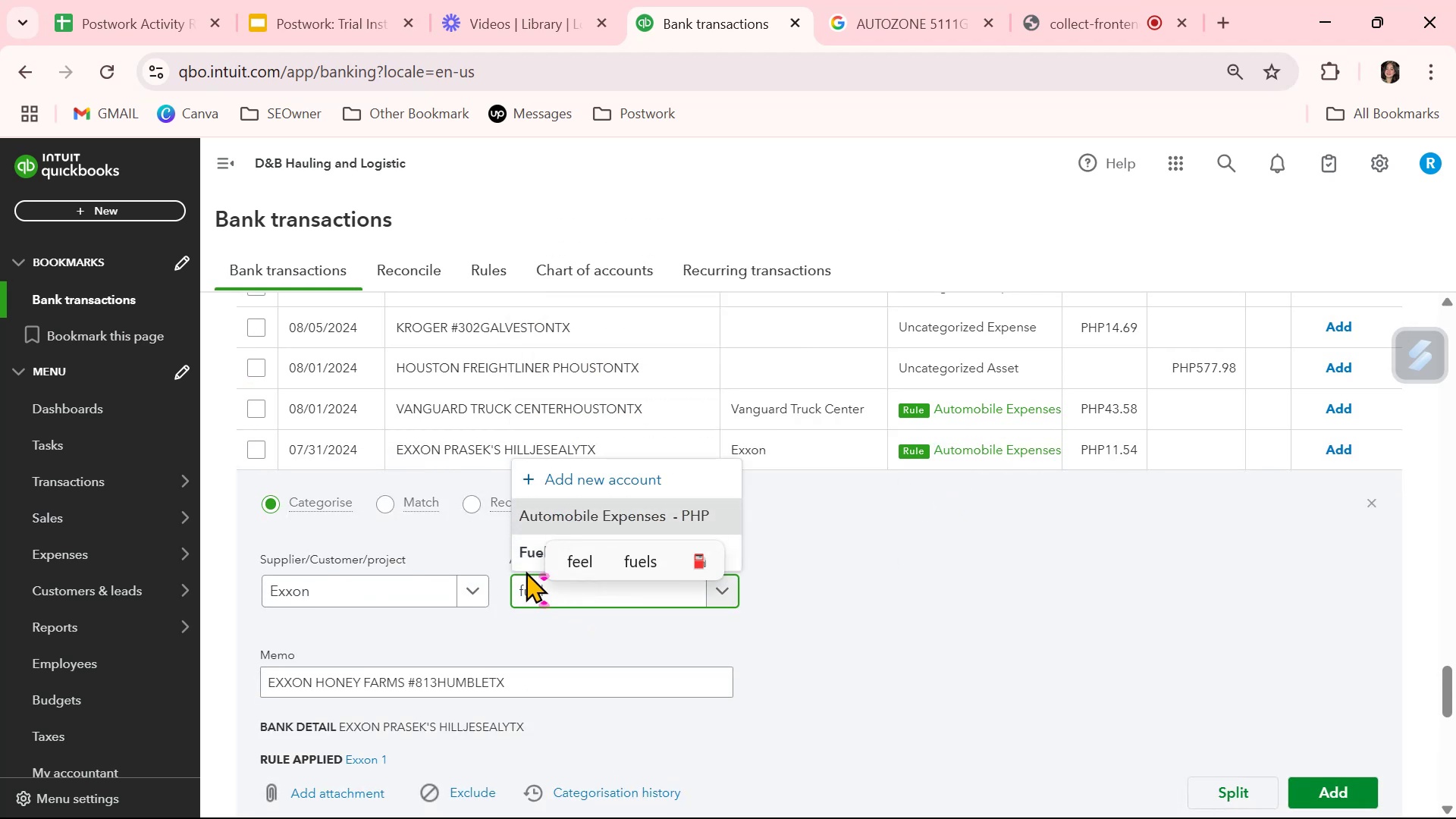 
left_click([521, 557])
 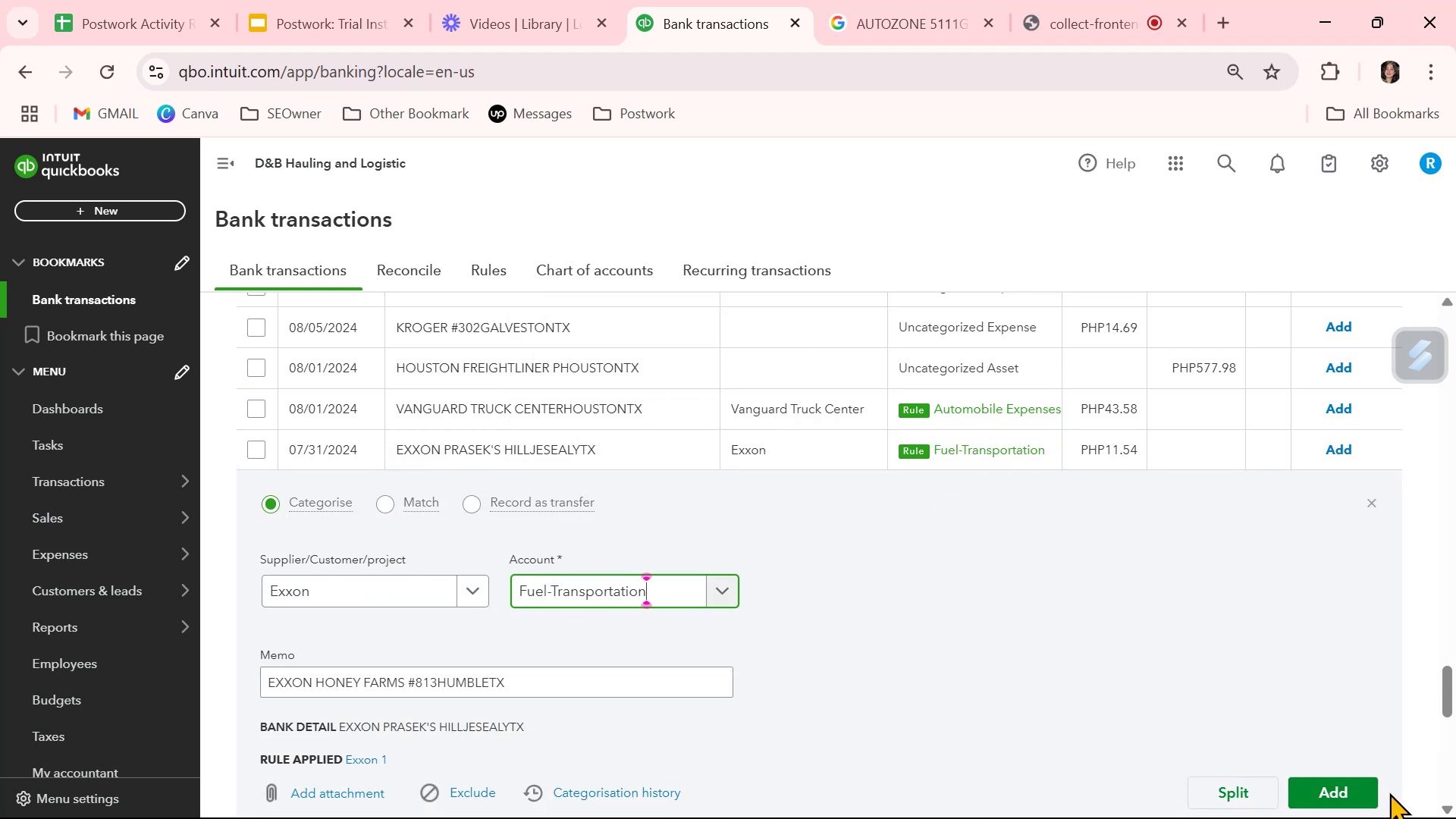 
left_click([1348, 783])
 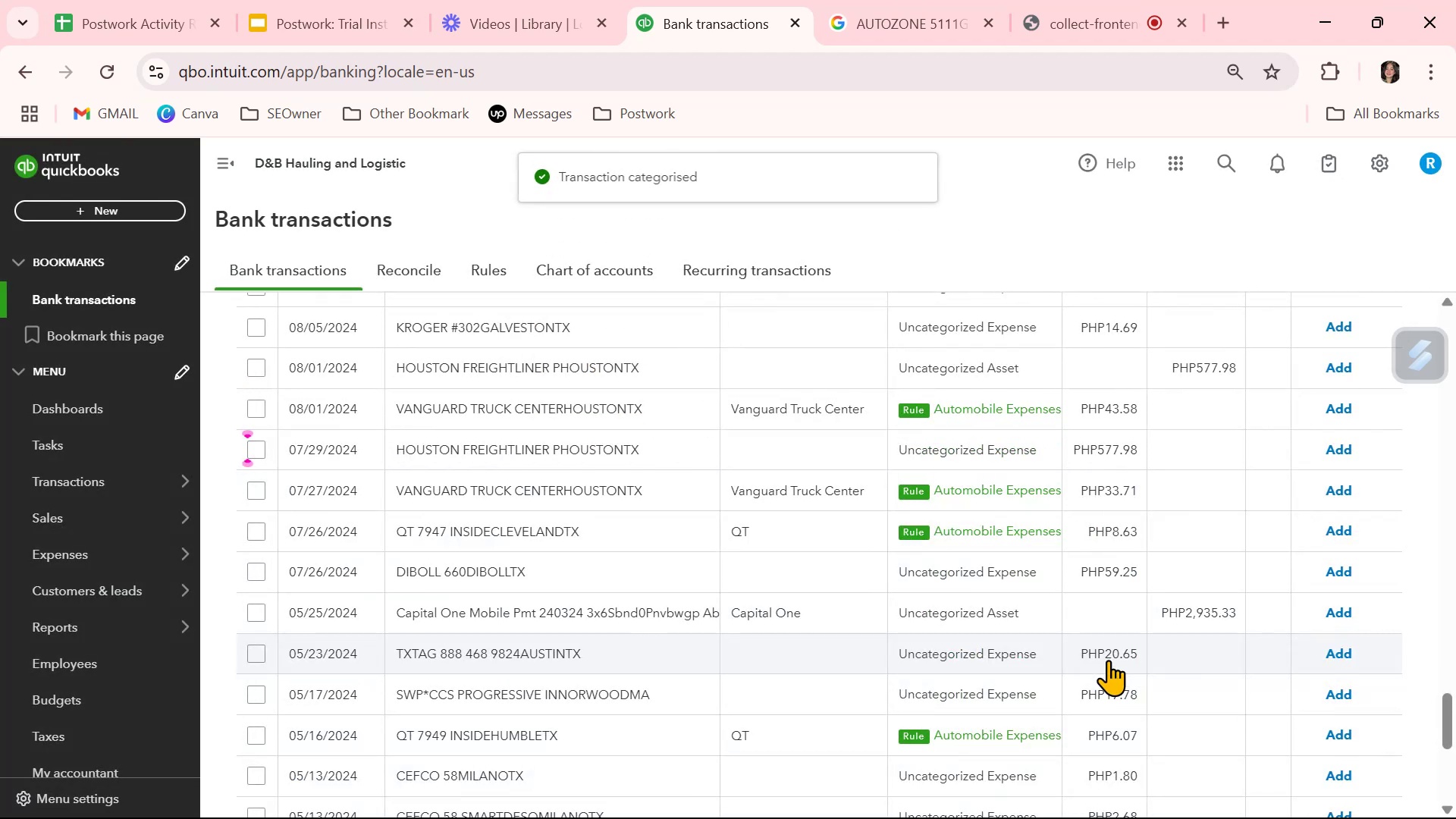 
scroll: coordinate [934, 657], scroll_direction: up, amount: 1.0
 